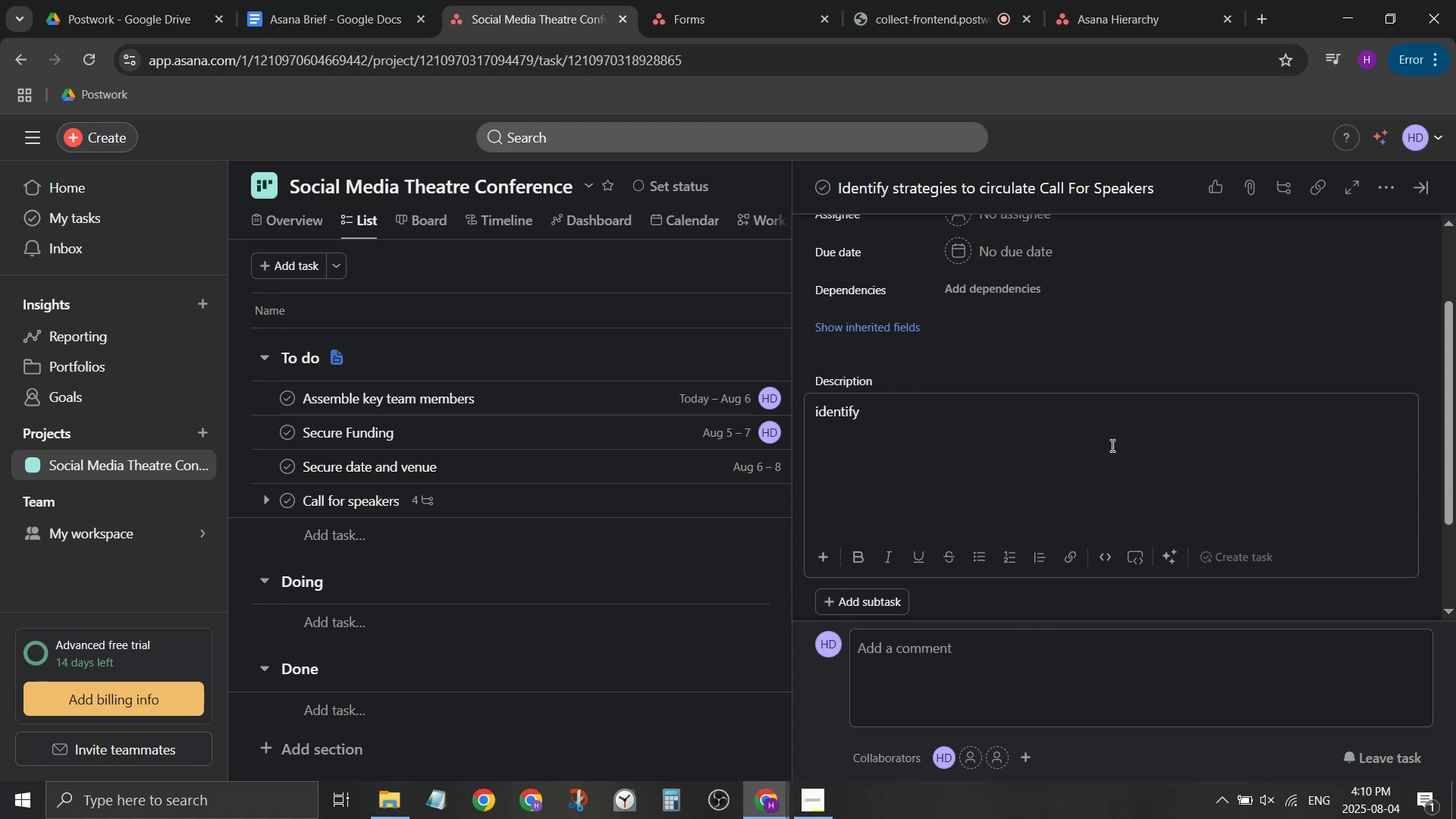 
wait(6.46)
 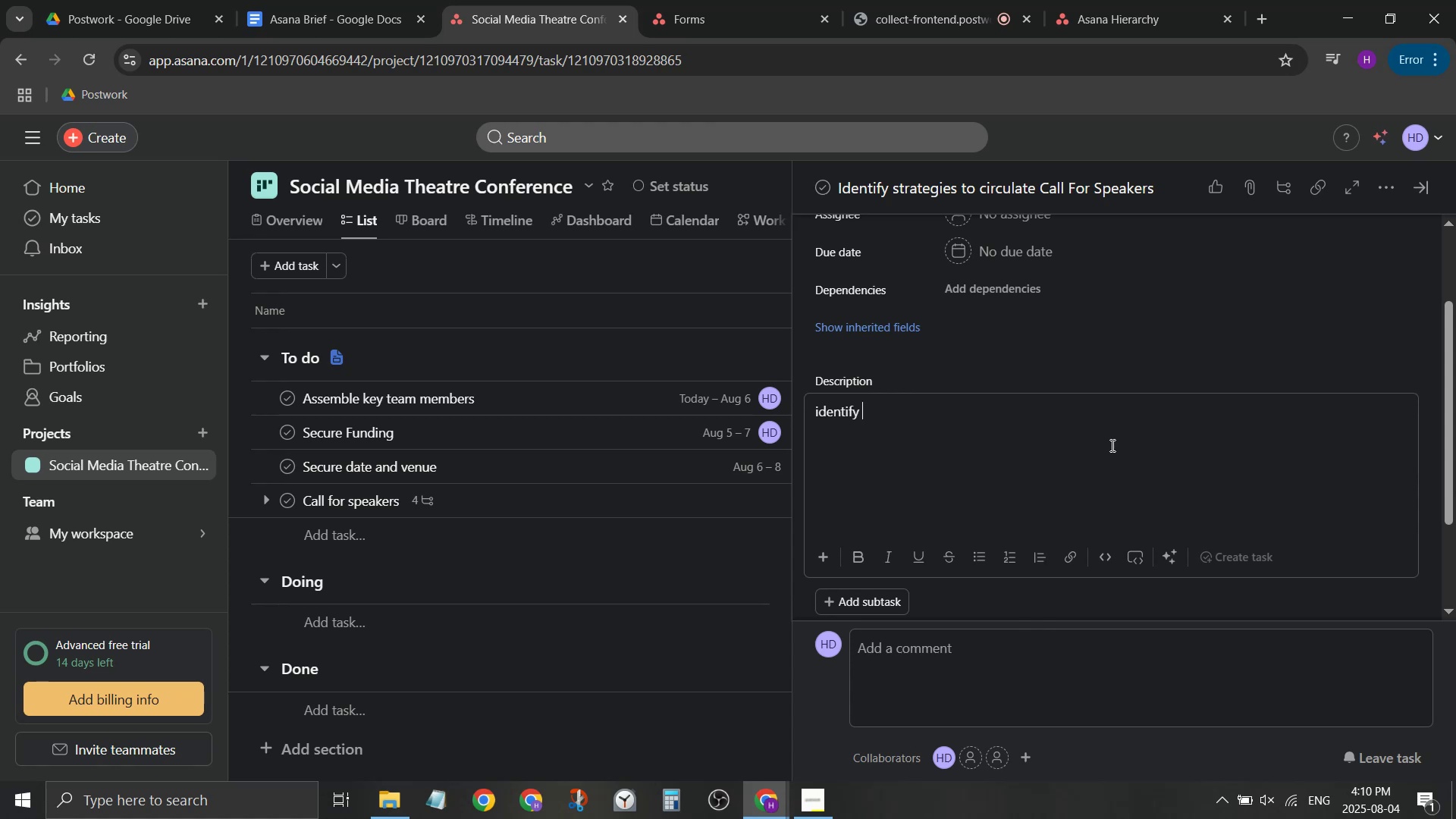 
type(online boards / oute)
key(Backspace)
type(lets to circl)
key(Backspace)
type(ulate)
 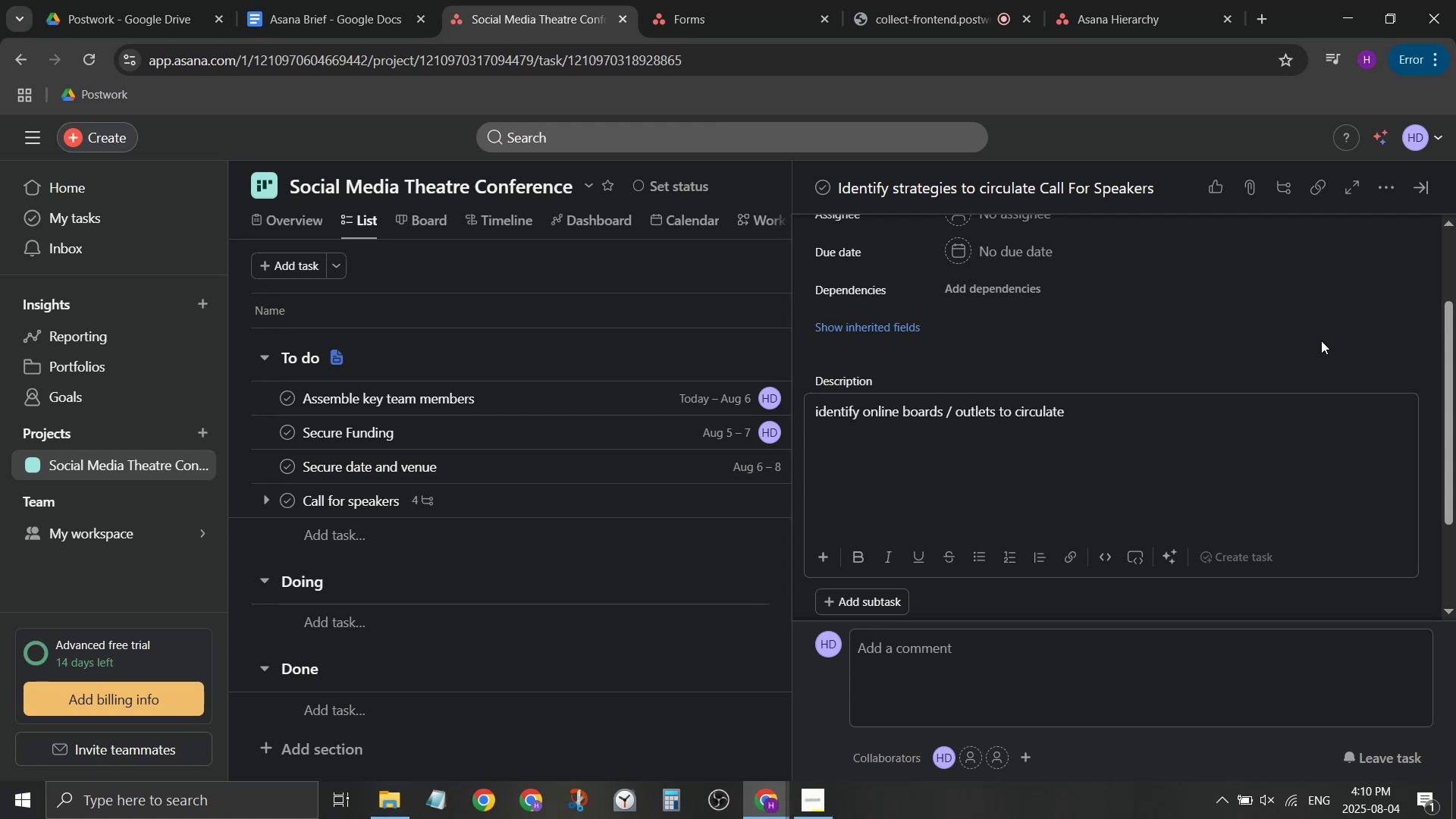 
scroll: coordinate [984, 512], scroll_direction: down, amount: 1.0
 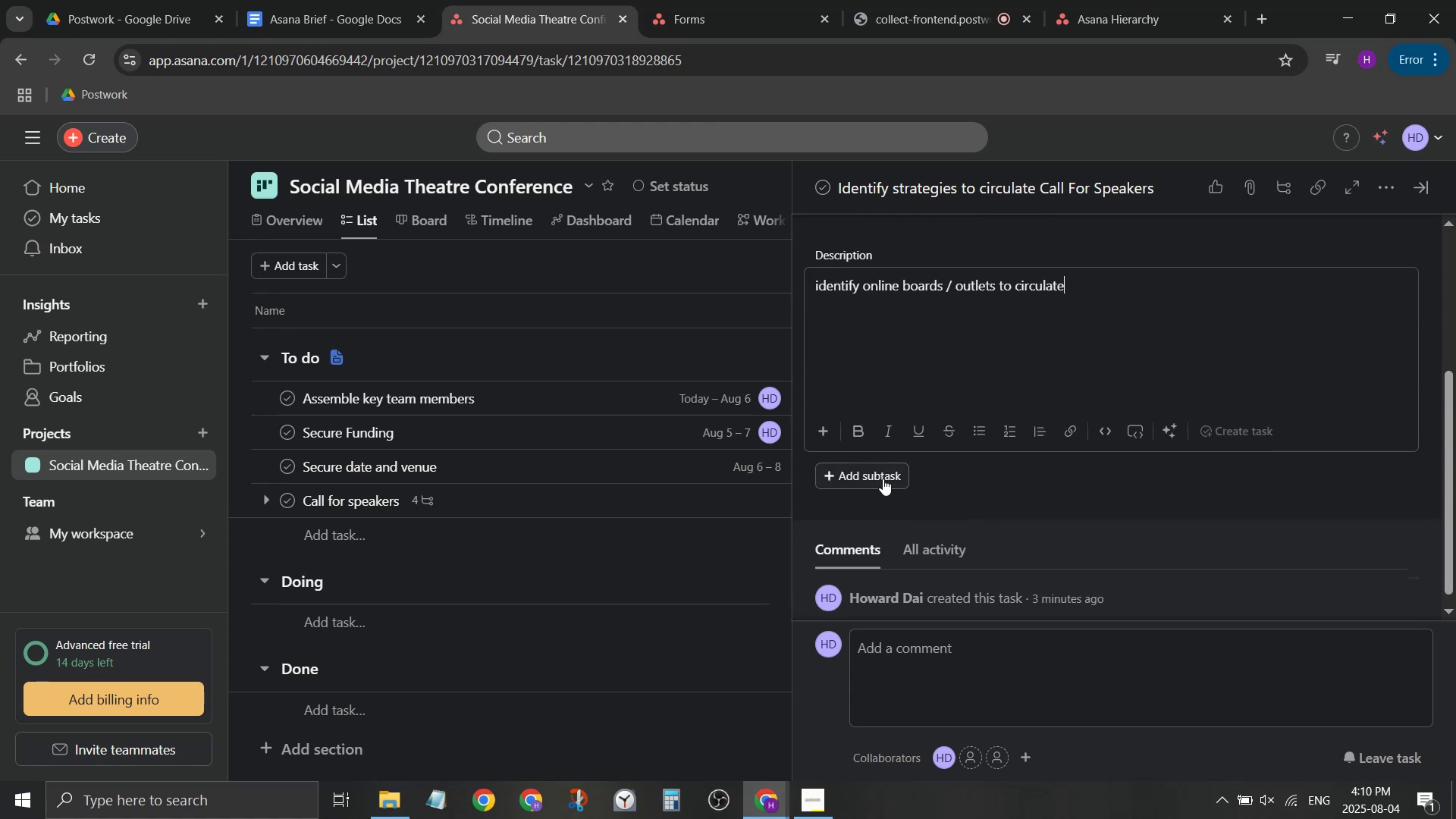 
left_click([874, 475])
 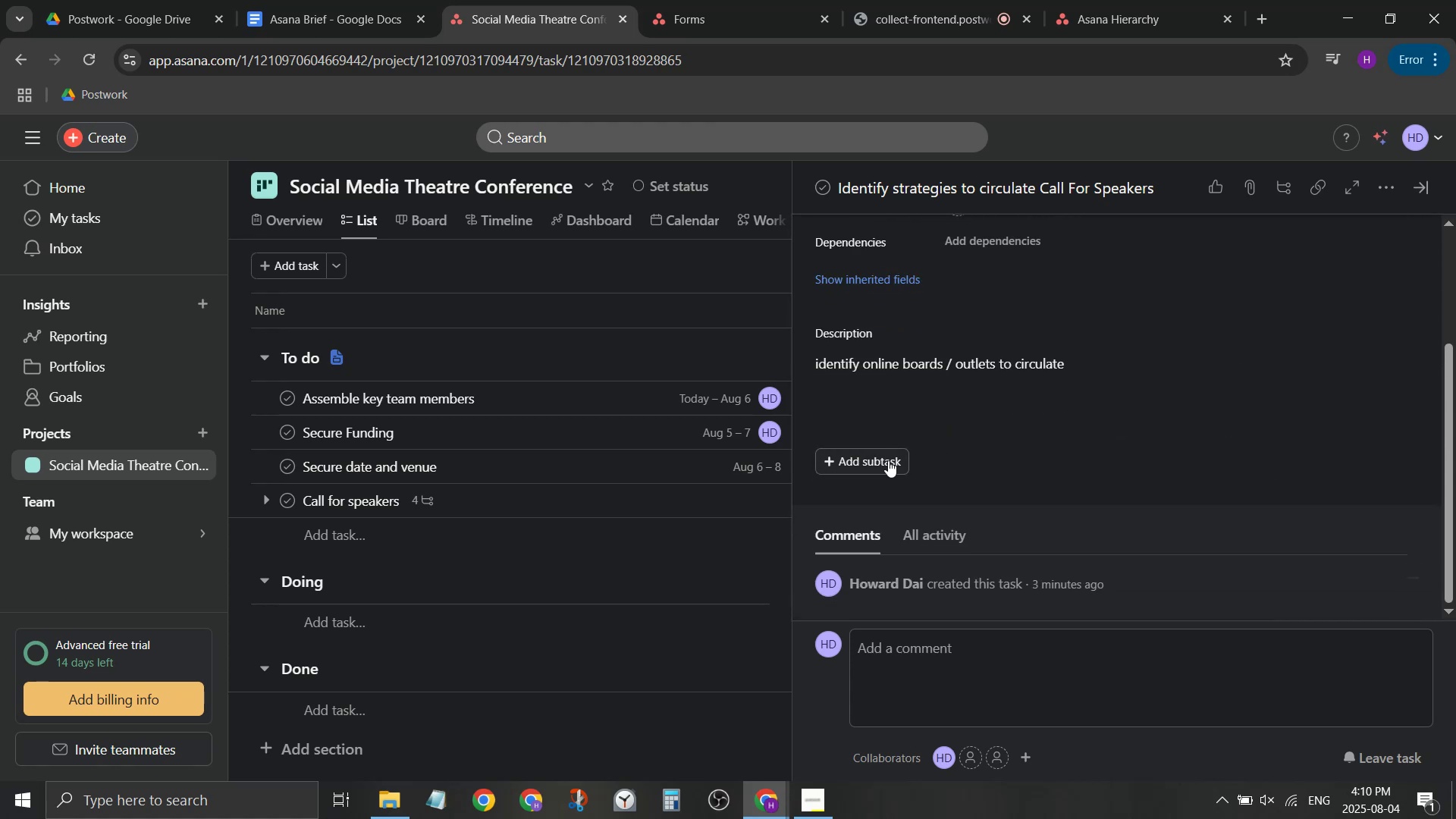 
left_click([888, 460])
 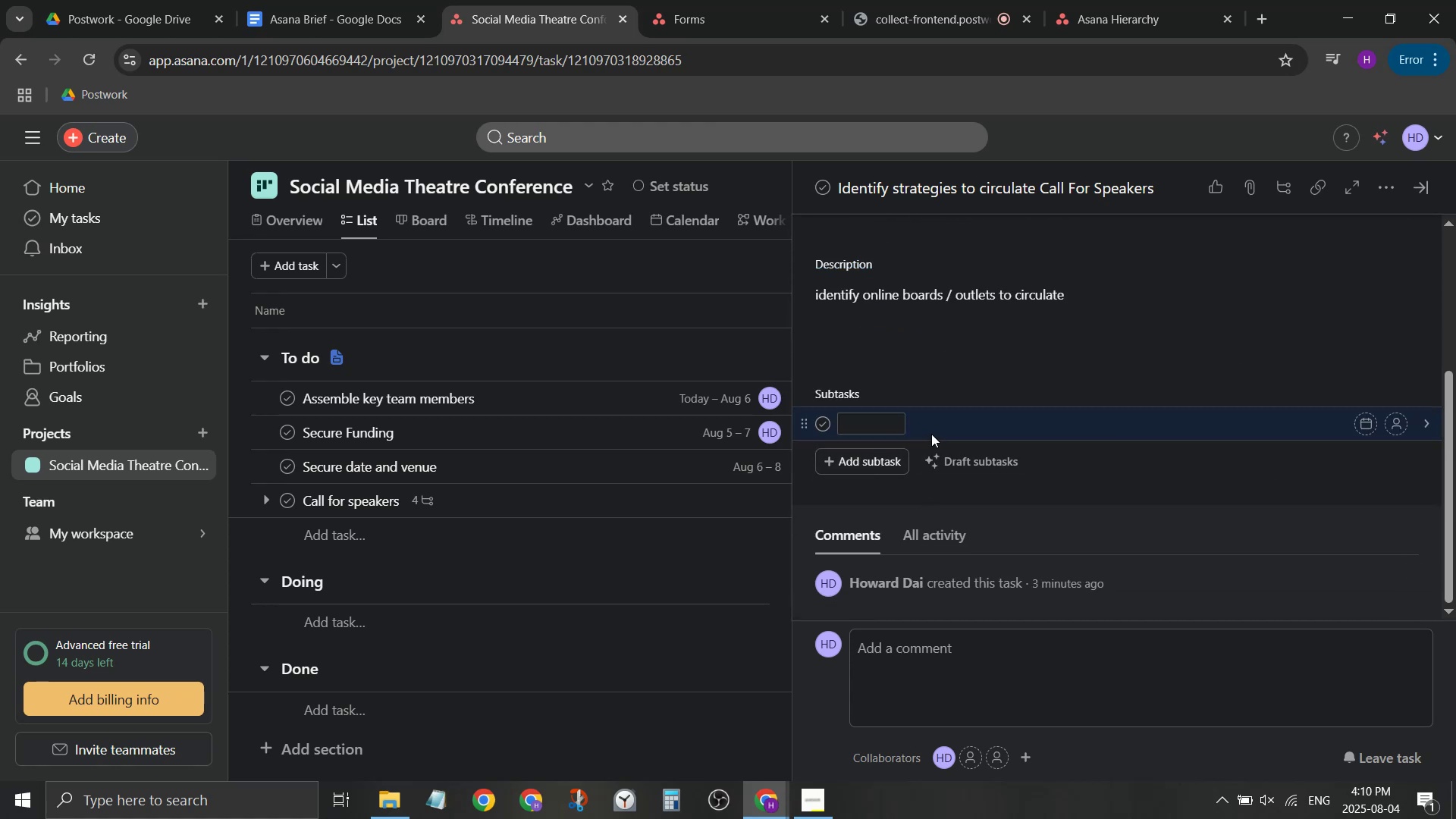 
type(Make r)
key(Backspace)
type(graphis)
key(Backspace)
type(cs for Call Fr)
key(Backspace)
type(o )
key(Backspace)
type(r Speakers)
 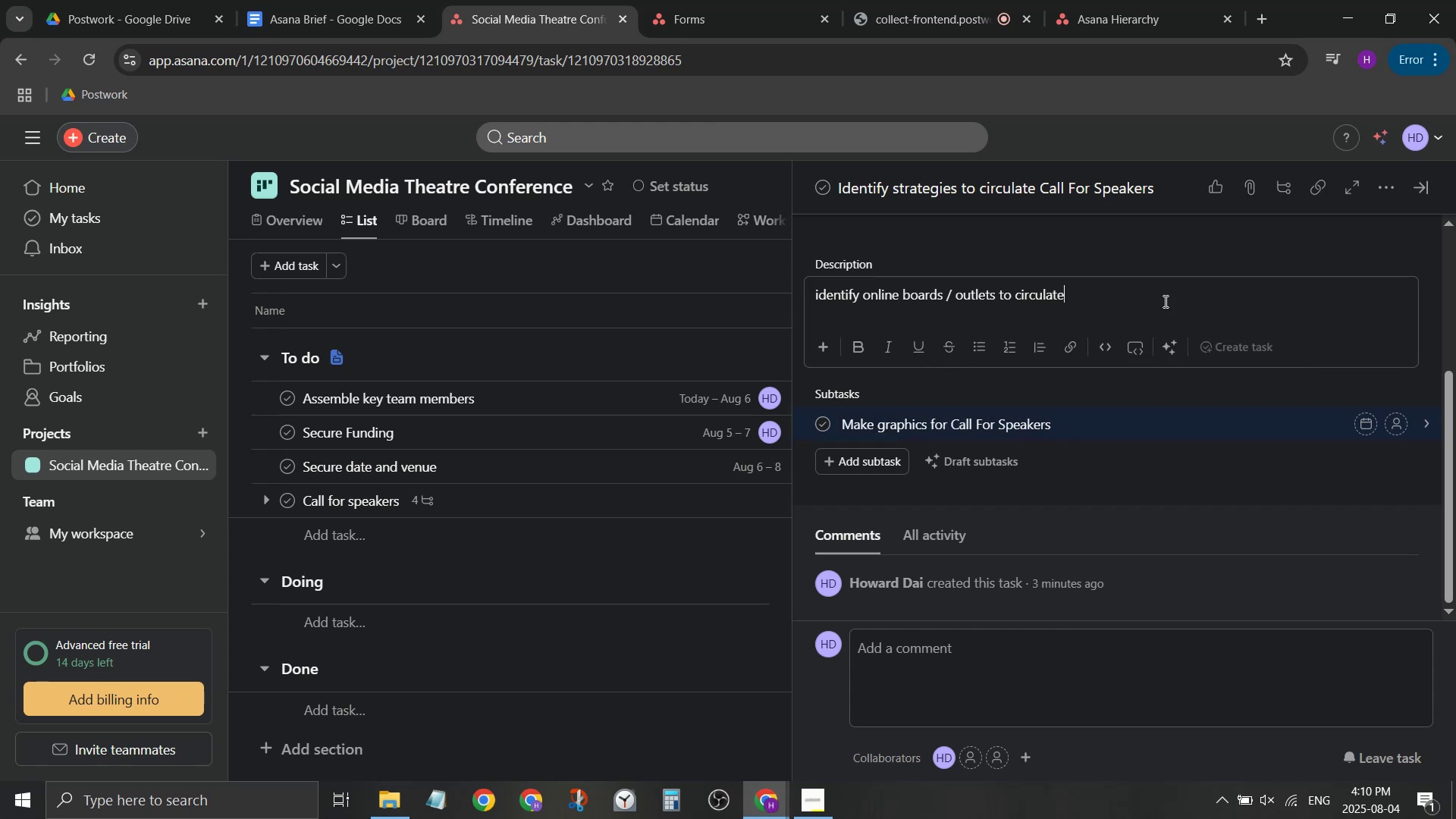 
key(Enter)
 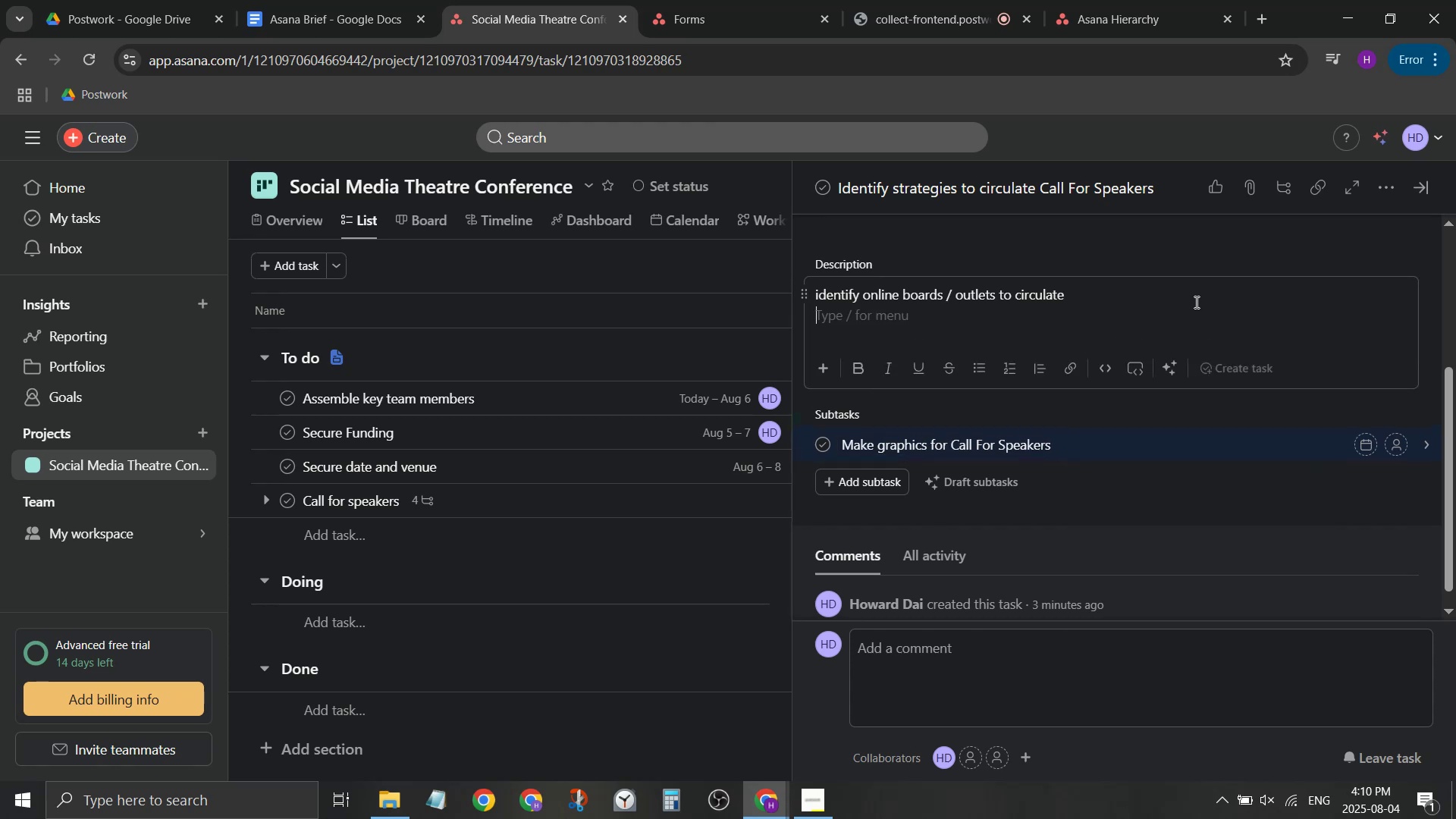 
type(maybe p)
key(Backspace)
type(prin)
key(Backspace)
key(Backspace)
key(Backspace)
key(Backspace)
type(pj)
key(Backspace)
type(hysic)
key(Backspace)
key(Backspace)
key(Backspace)
key(Backspace)
key(Backspace)
key(Backspace)
type(hysoci)
key(Backspace)
key(Backspace)
key(Backspace)
key(Backspace)
type(sical copies )
key(Backspace)
type( to design/print out/ circulate?)
 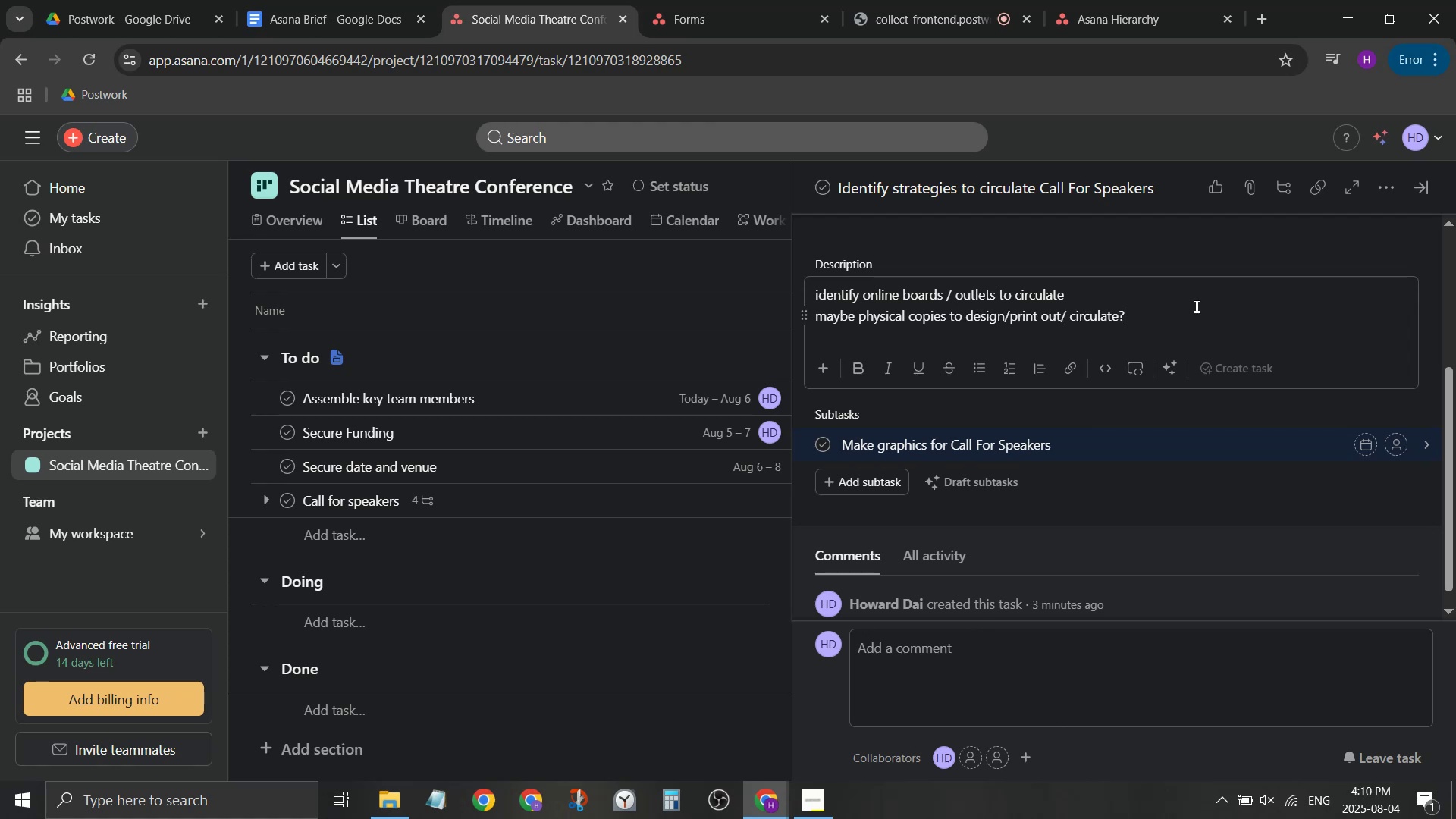 
left_click([1174, 241])
 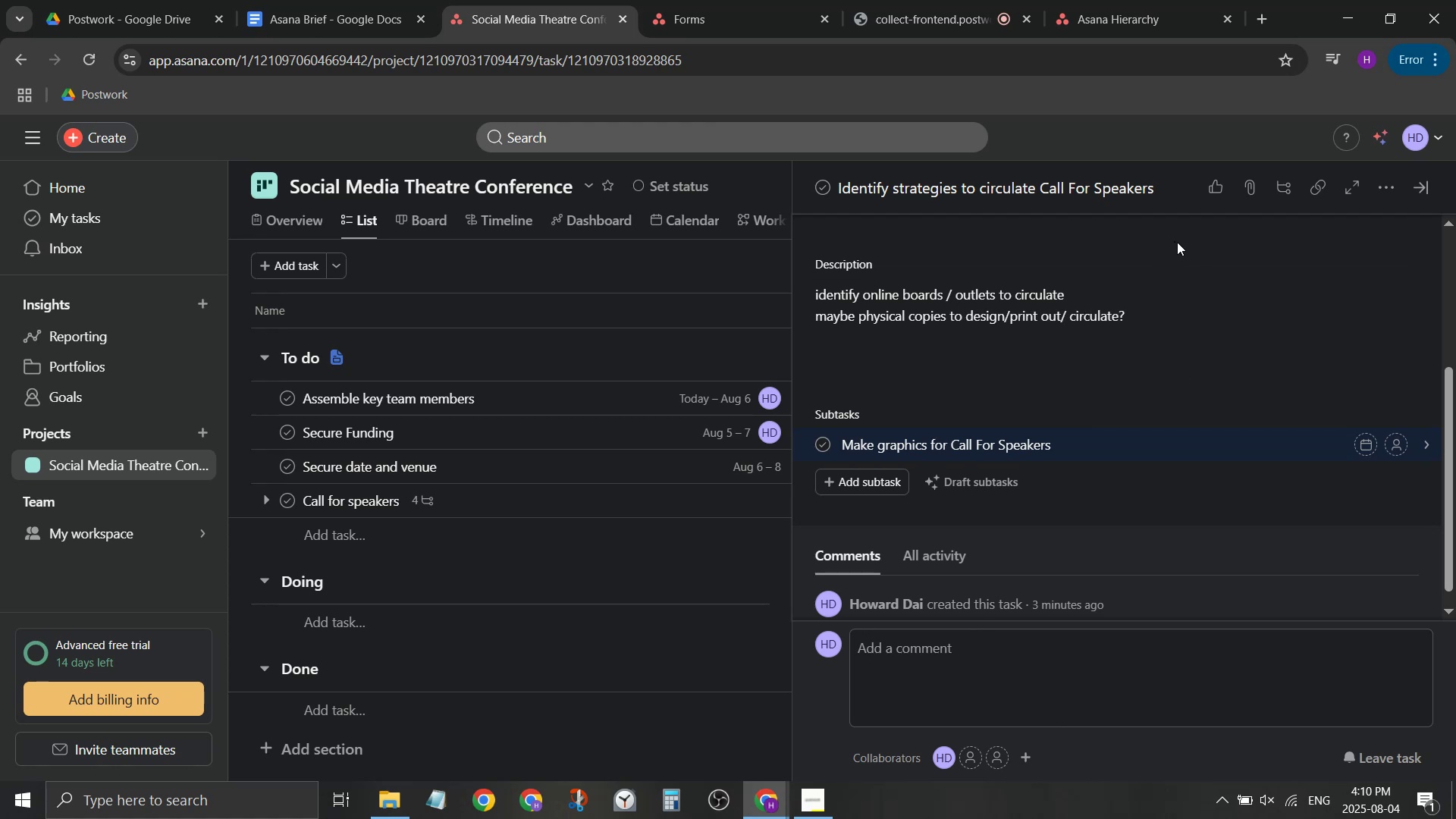 
scroll: coordinate [1163, 278], scroll_direction: up, amount: 4.0
 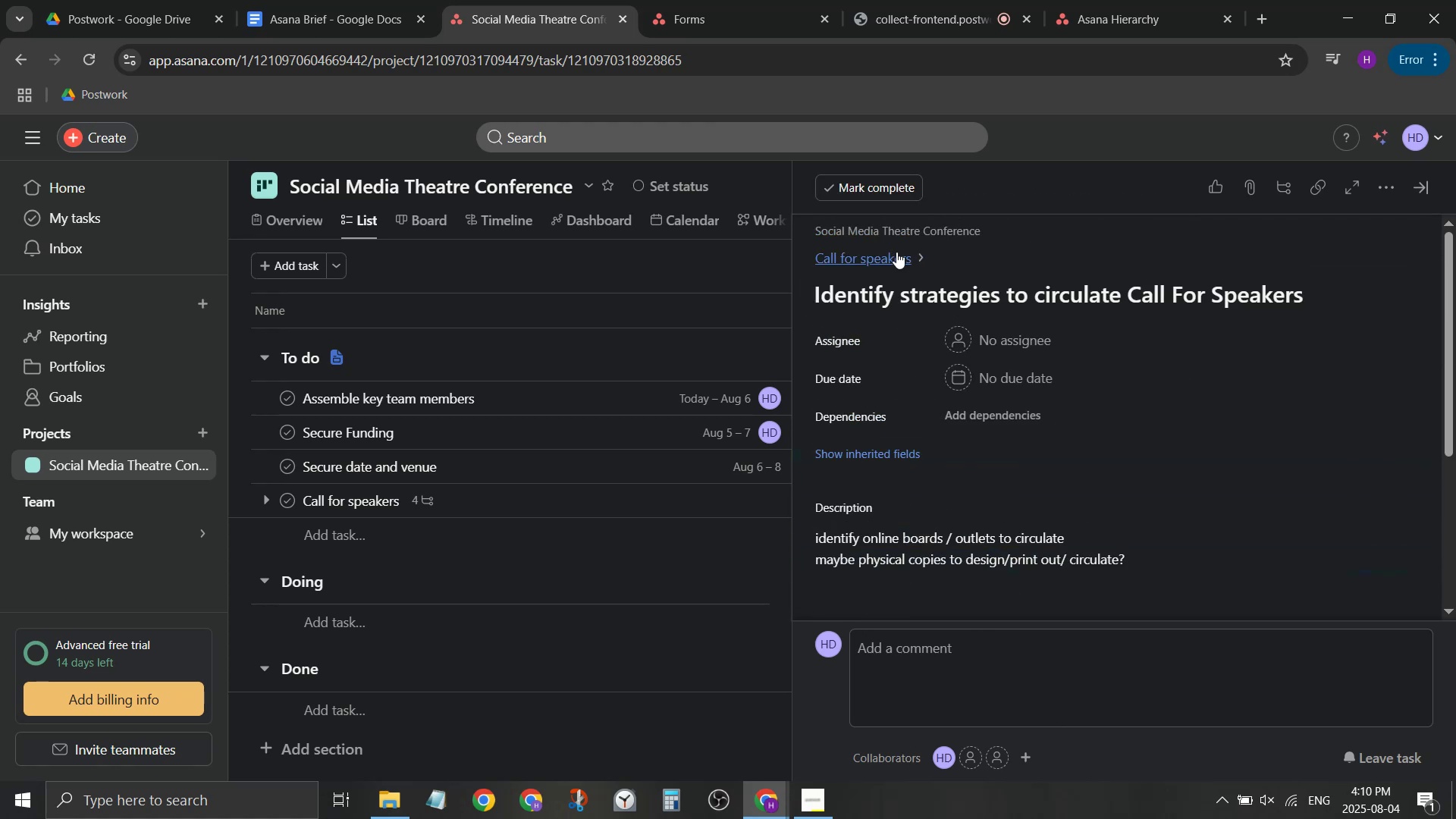 
left_click([894, 256])
 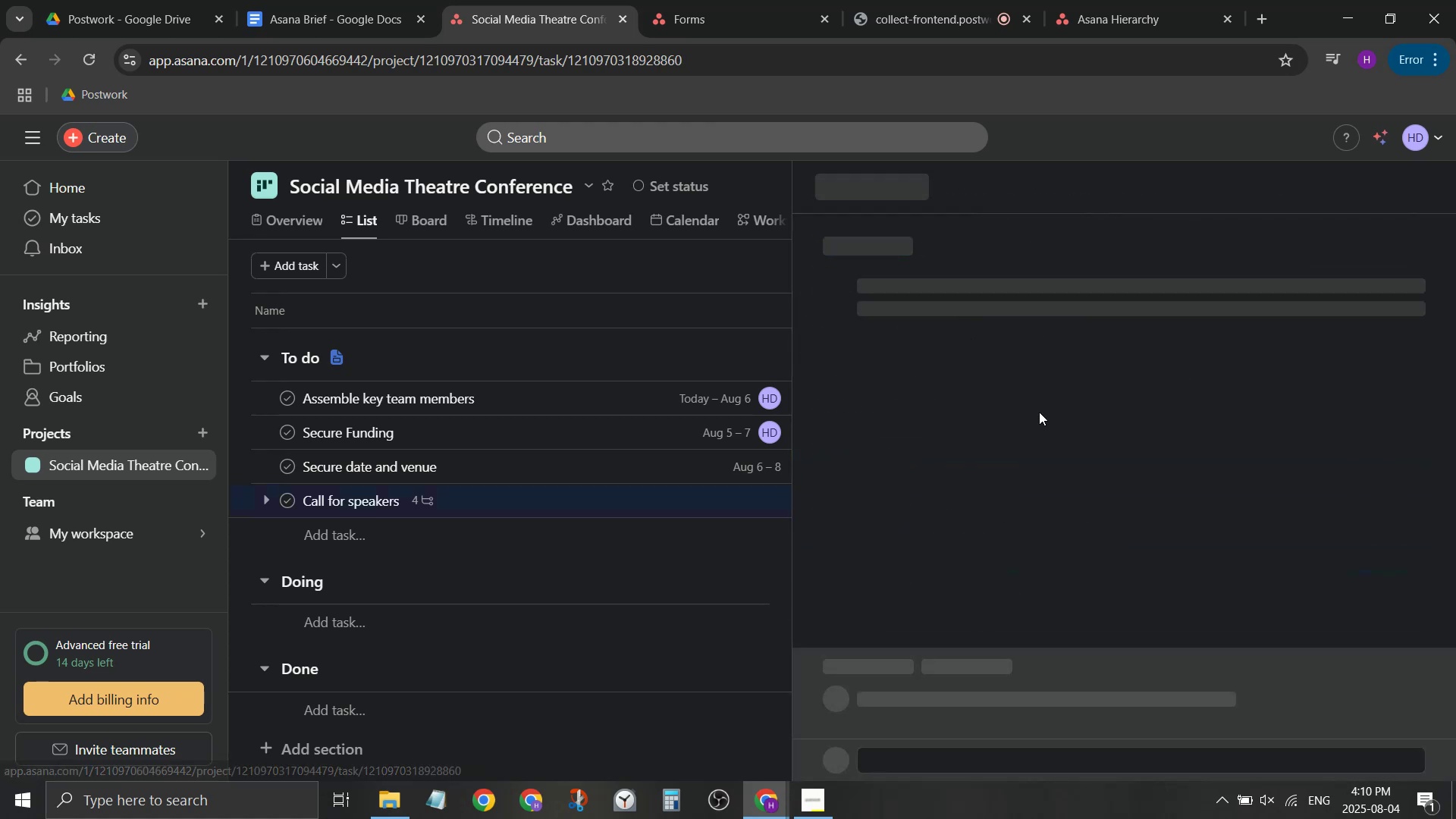 
scroll: coordinate [1053, 448], scroll_direction: down, amount: 3.0
 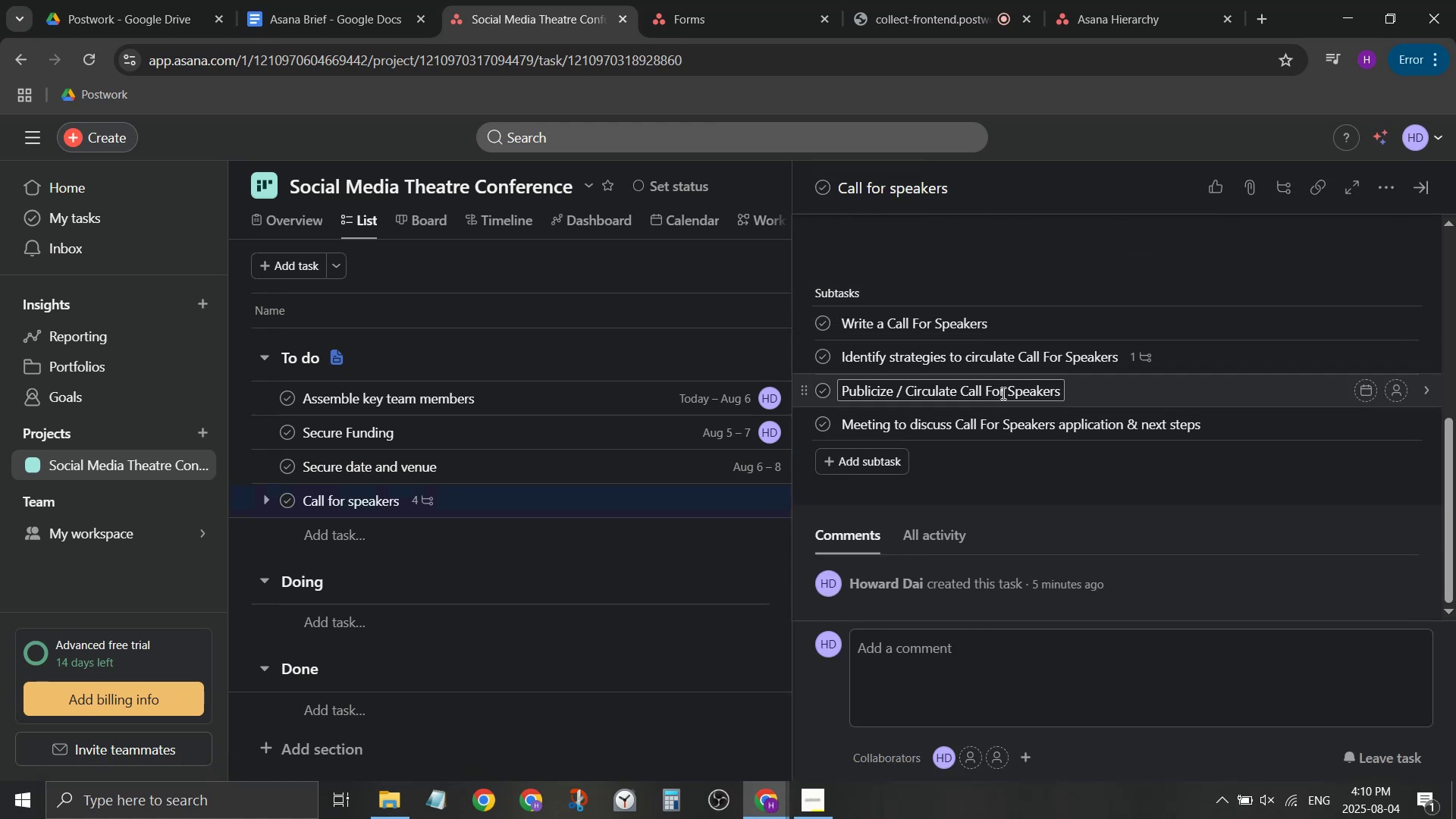 
scroll: coordinate [1250, 412], scroll_direction: none, amount: 0.0
 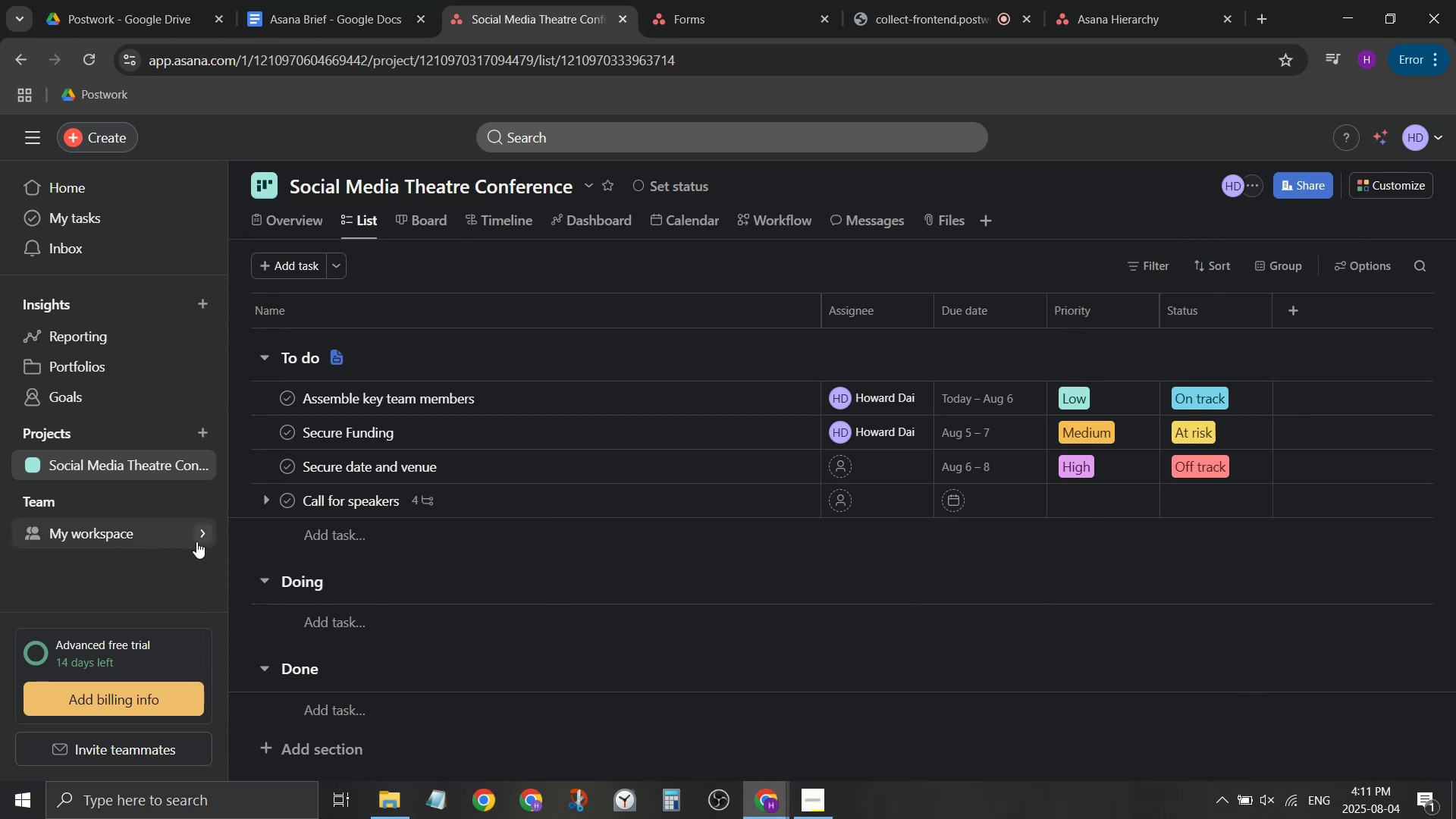 
wait(16.91)
 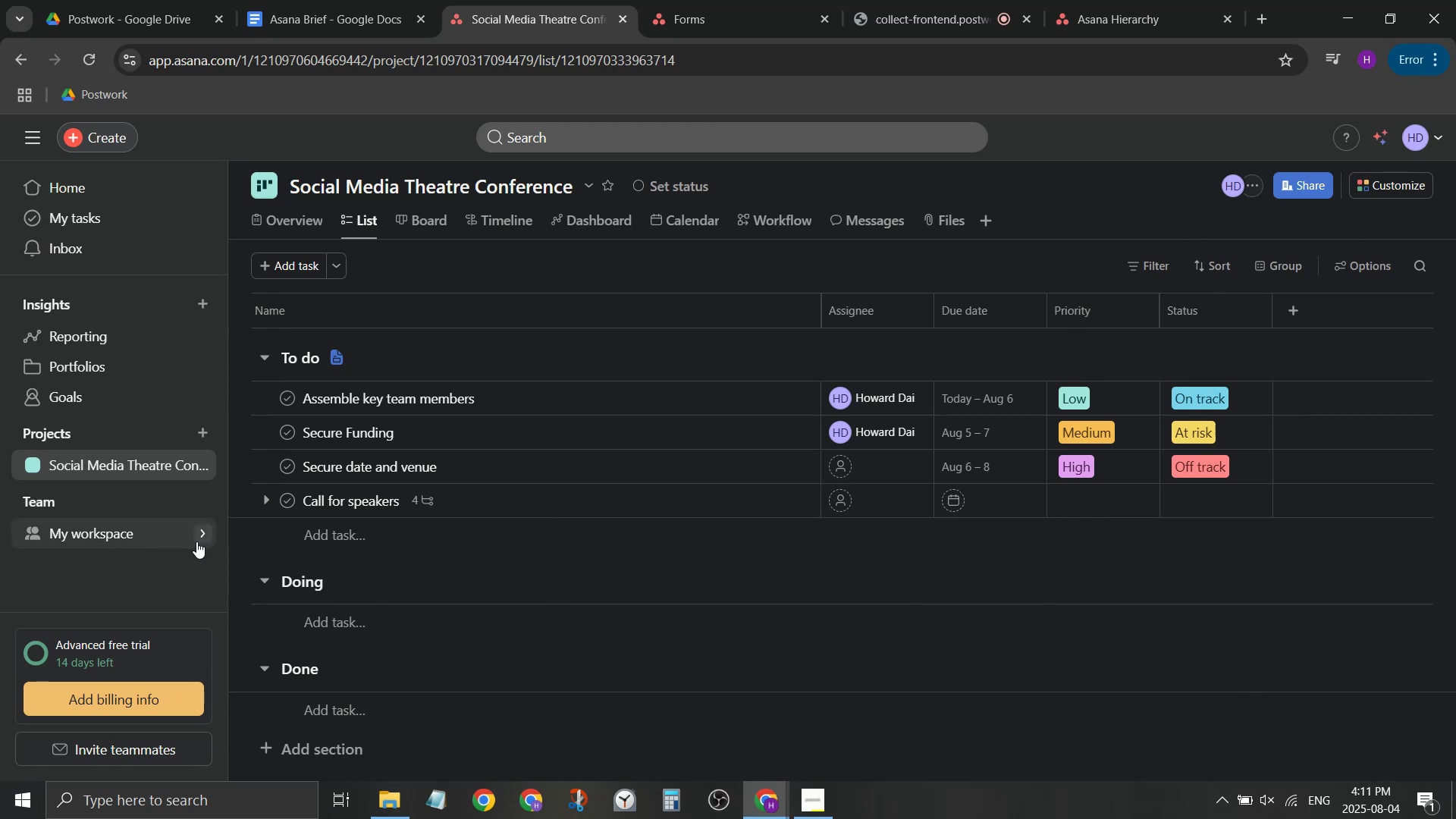 
left_click([124, 535])
 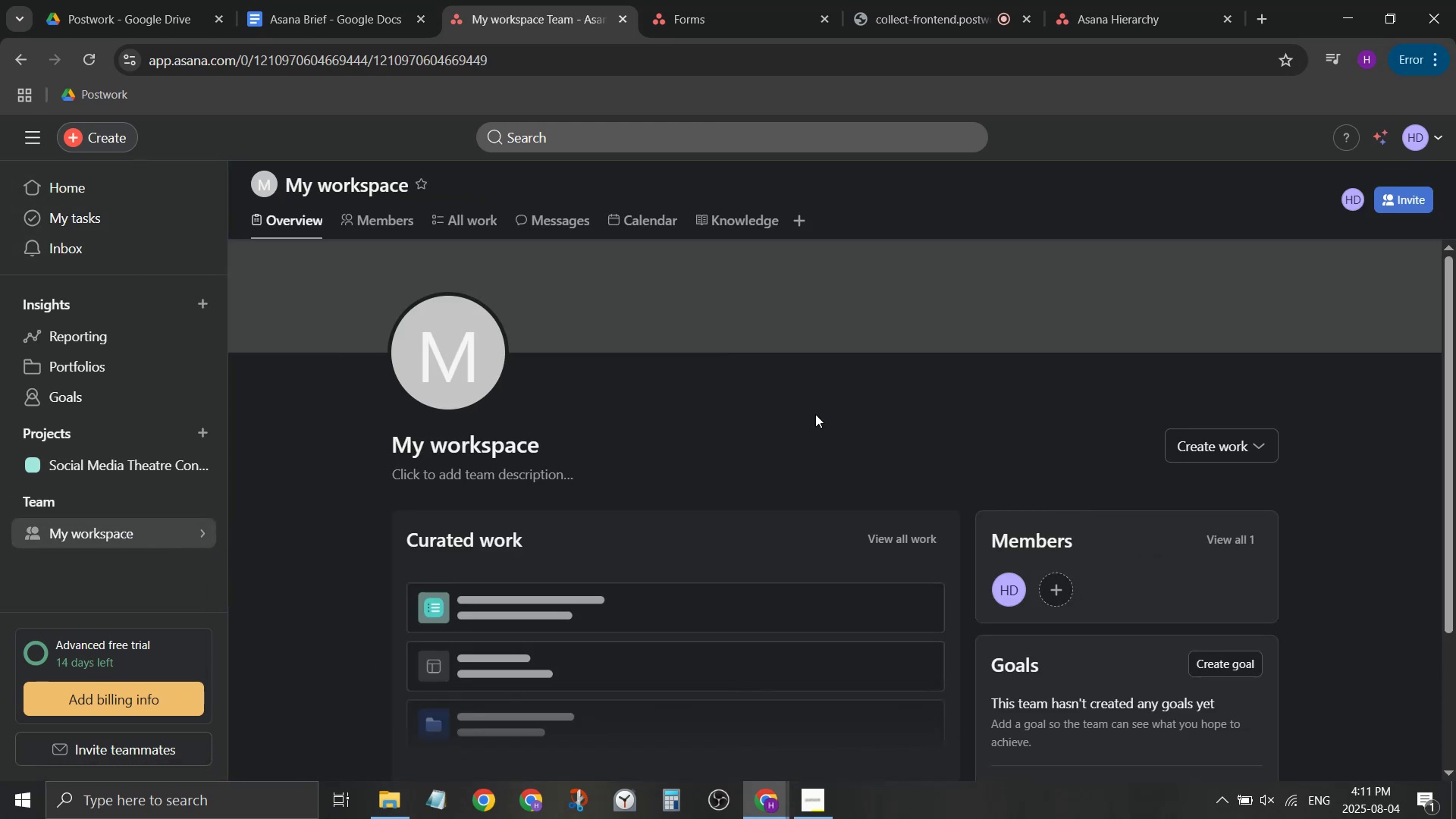 
left_click([1046, 594])
 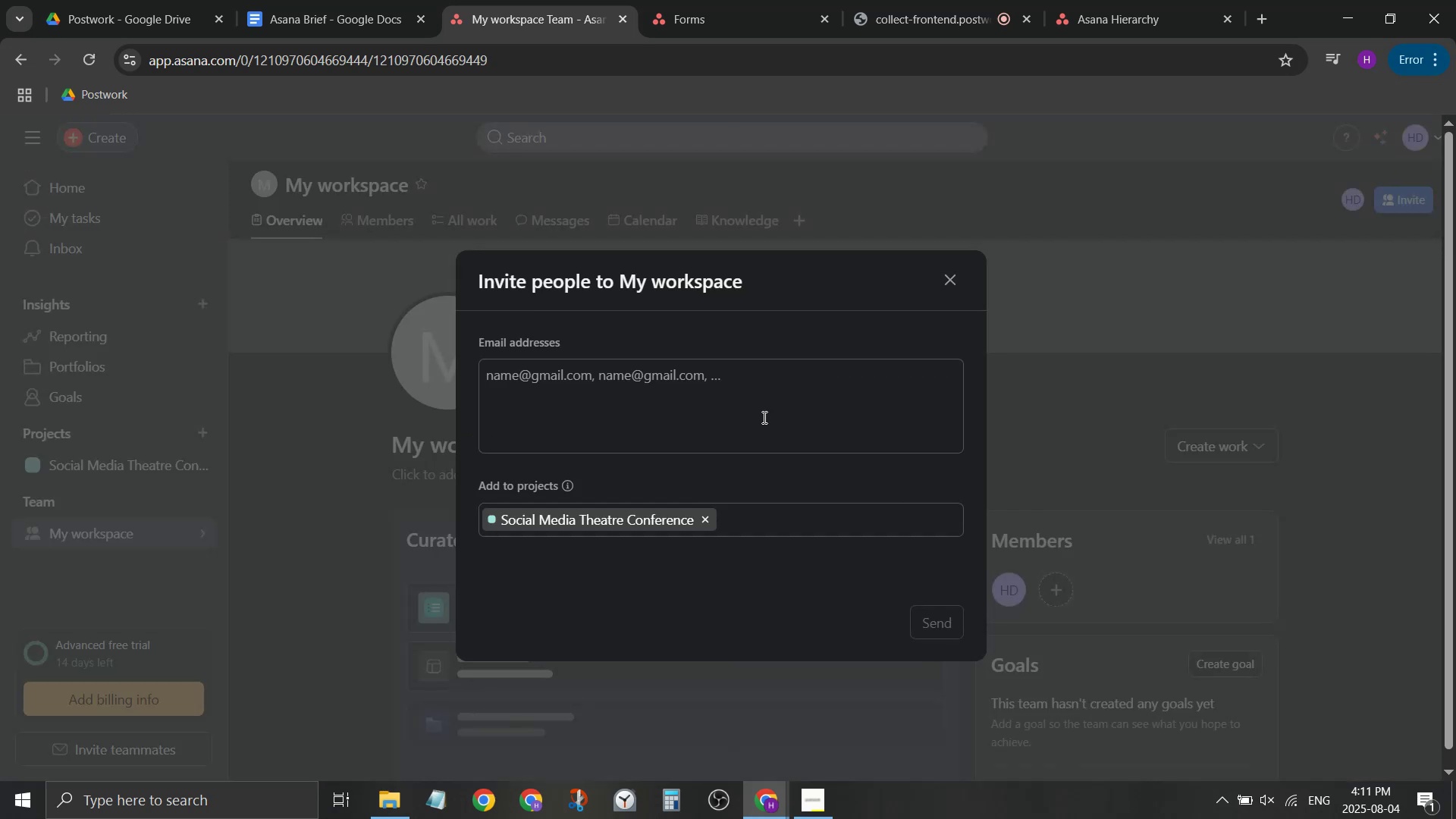 
left_click([757, 409])
 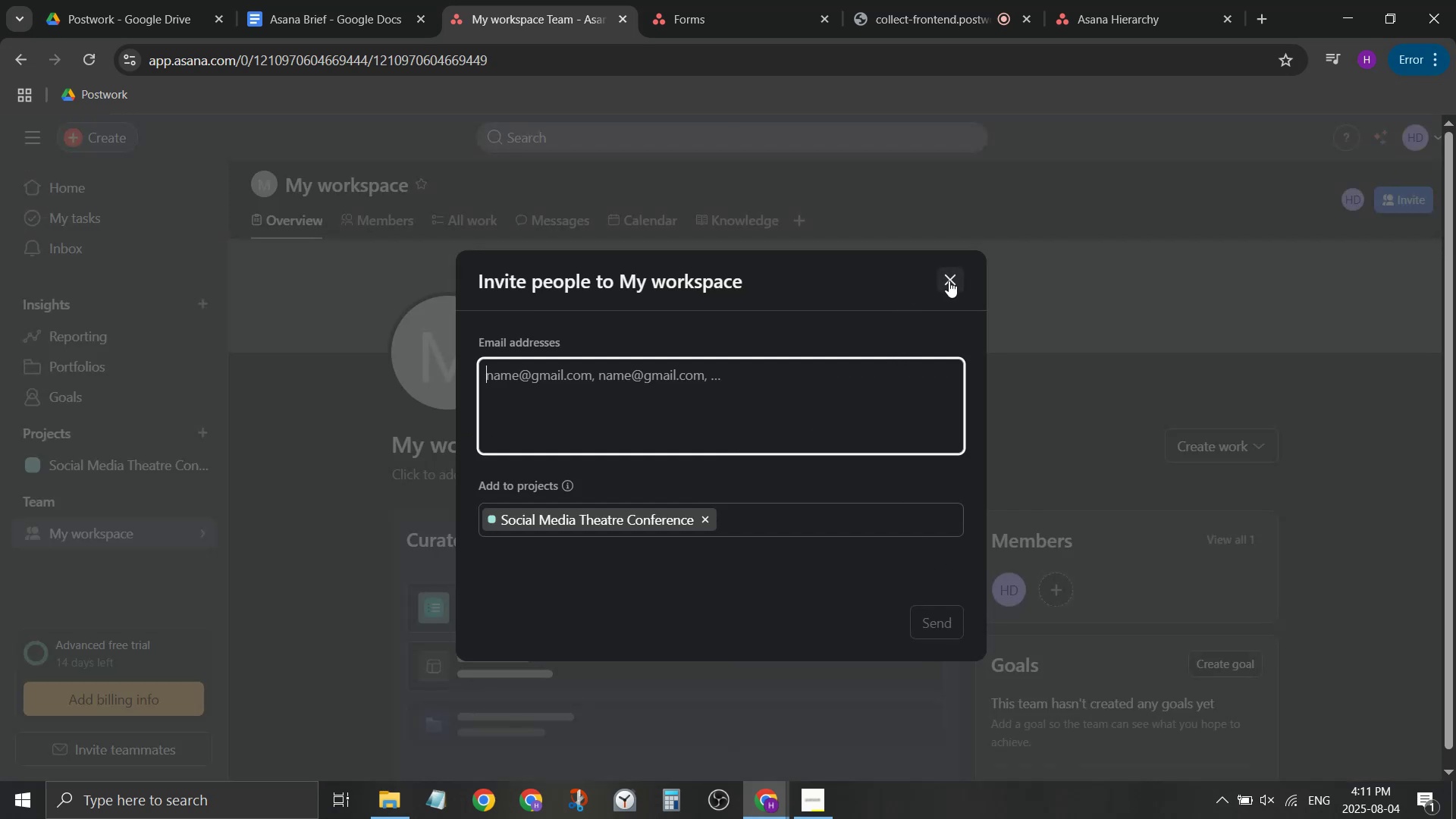 
double_click([1020, 67])
 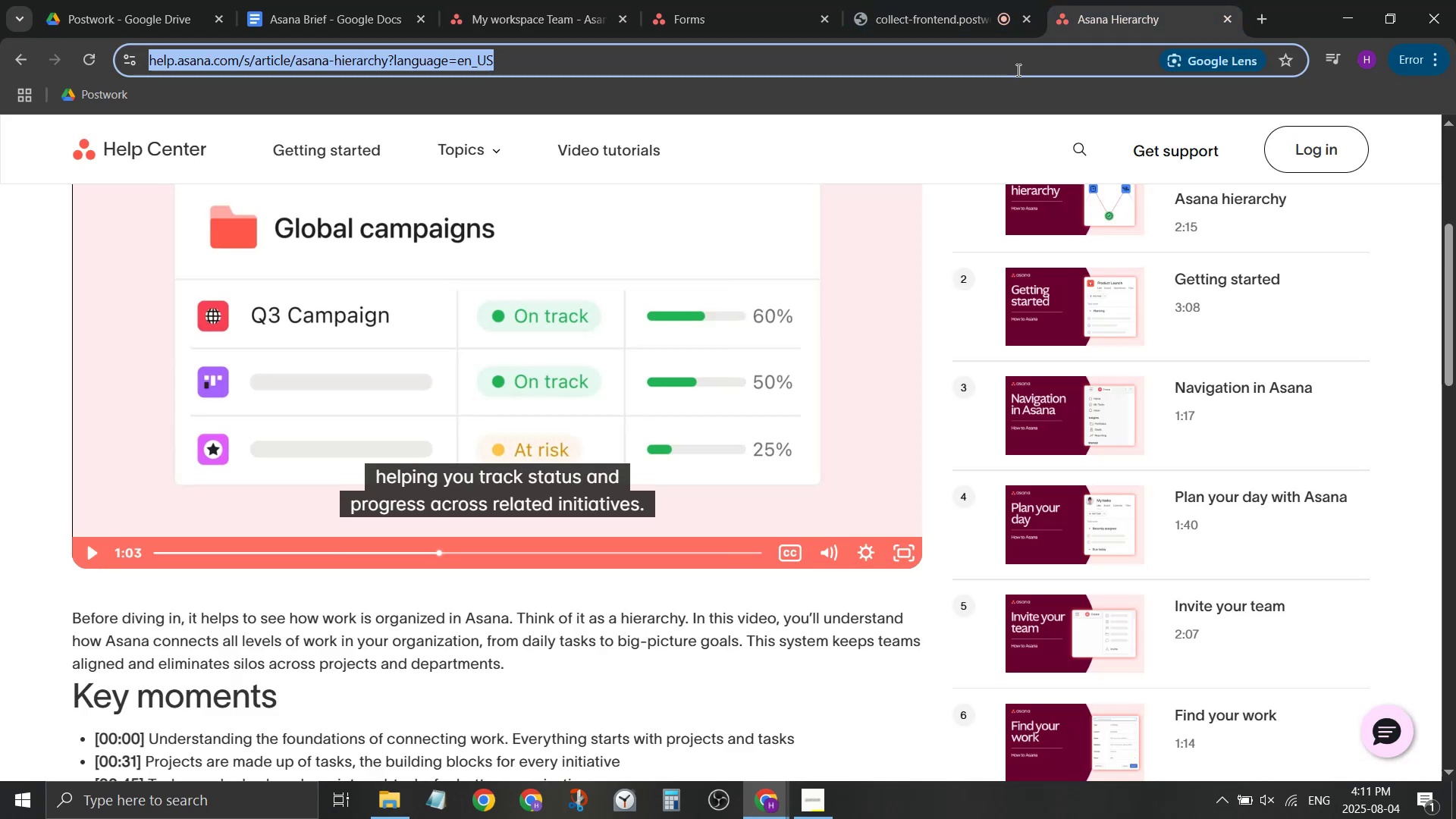 
type(adana )
key(Backspace)
key(Backspace)
key(Backspace)
key(Backspace)
key(Backspace)
type(saan)
key(Backspace)
key(Backspace)
type(na do team members need )
key(Backspace)
type( an account)
 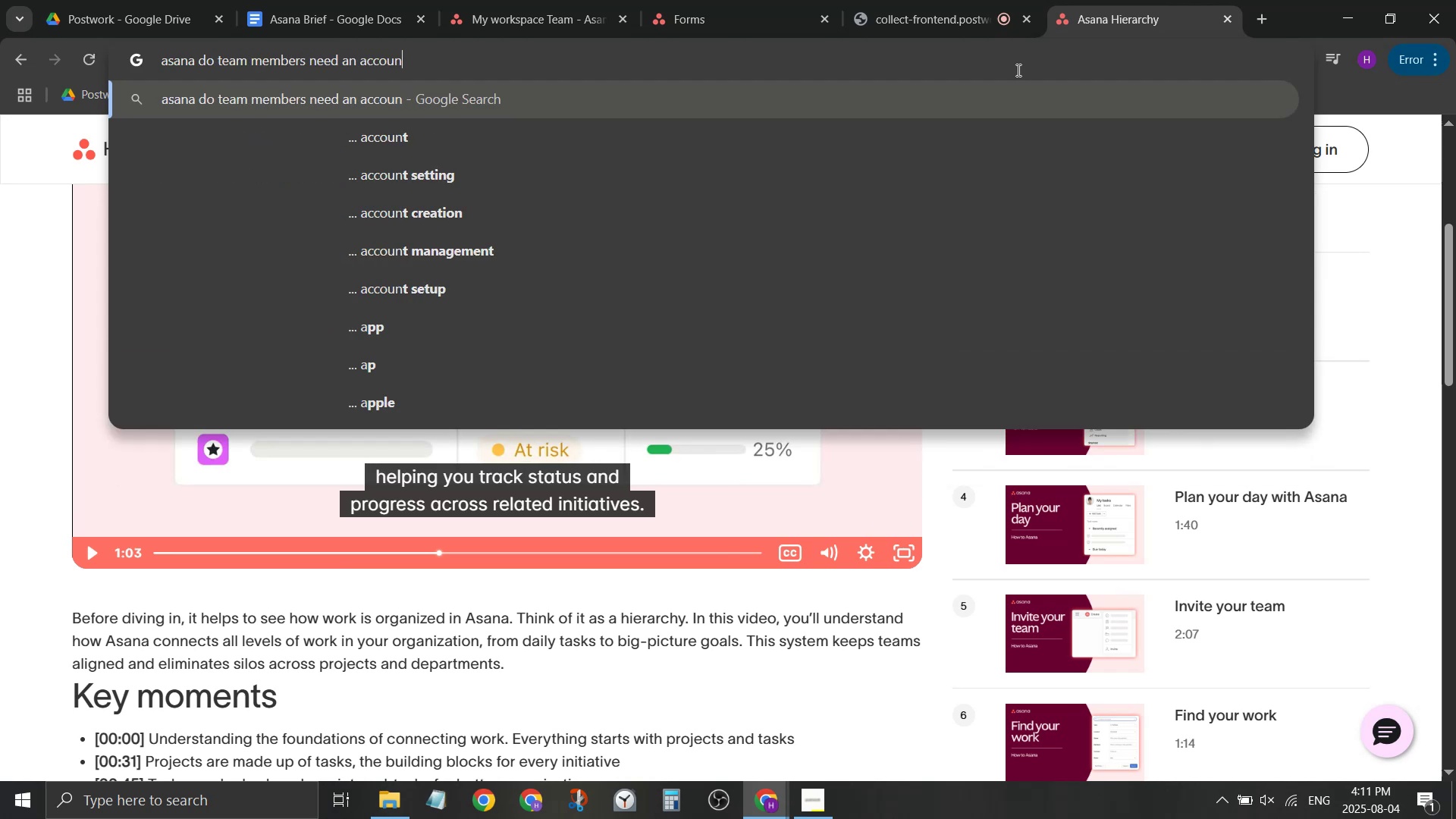 
key(Enter)
 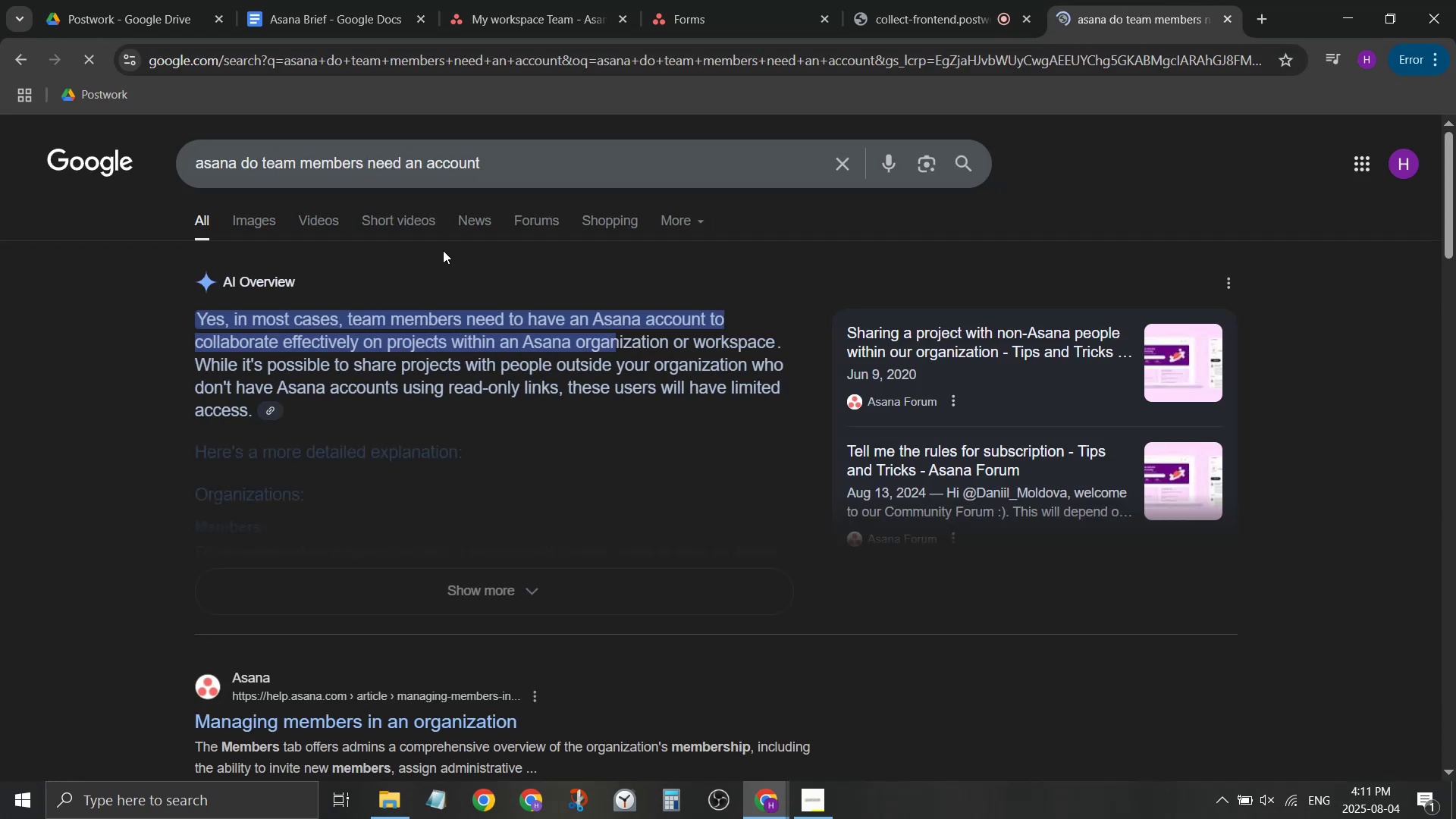 
scroll: coordinate [442, 249], scroll_direction: none, amount: 0.0
 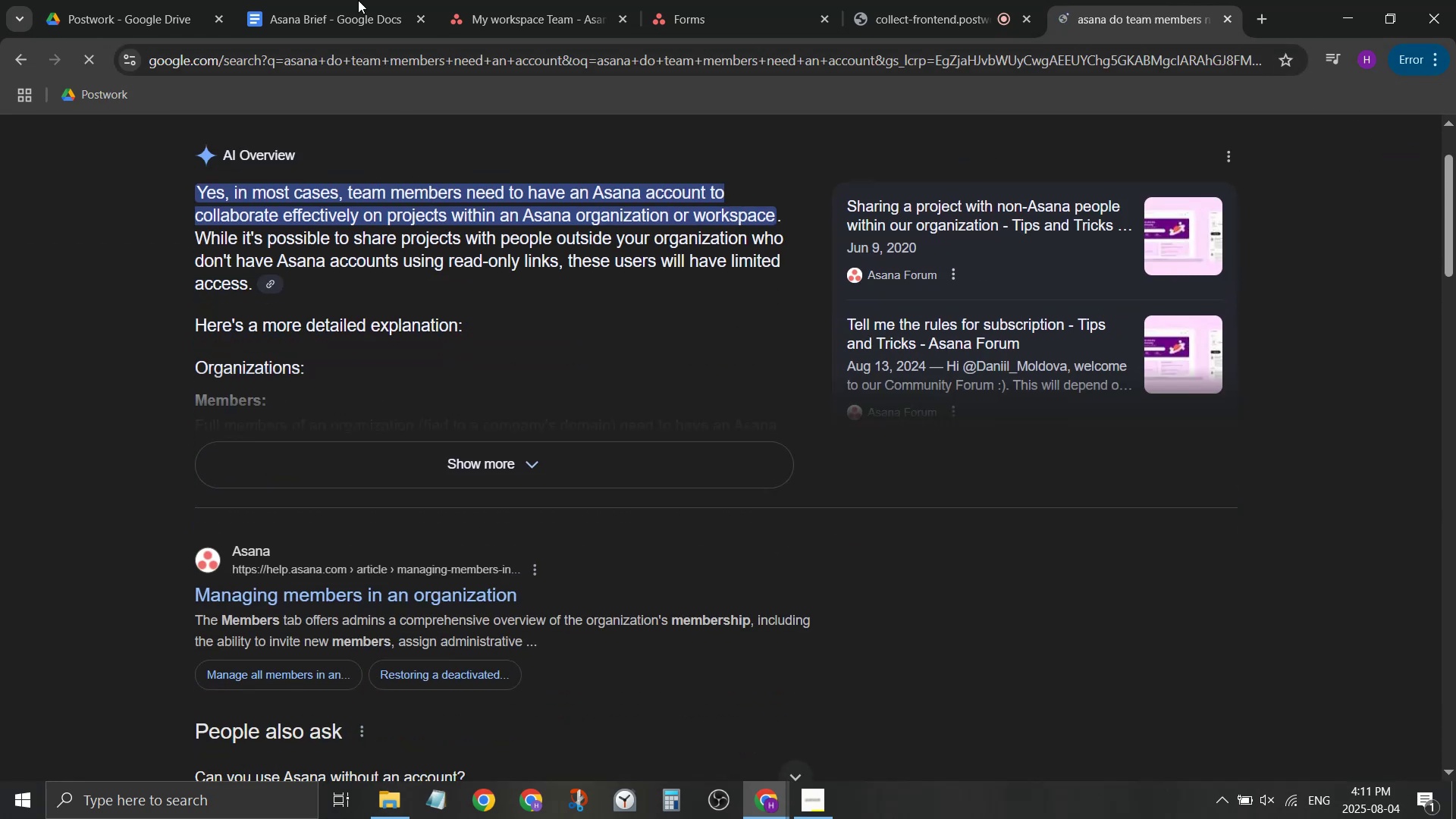 
left_click([309, 0])
 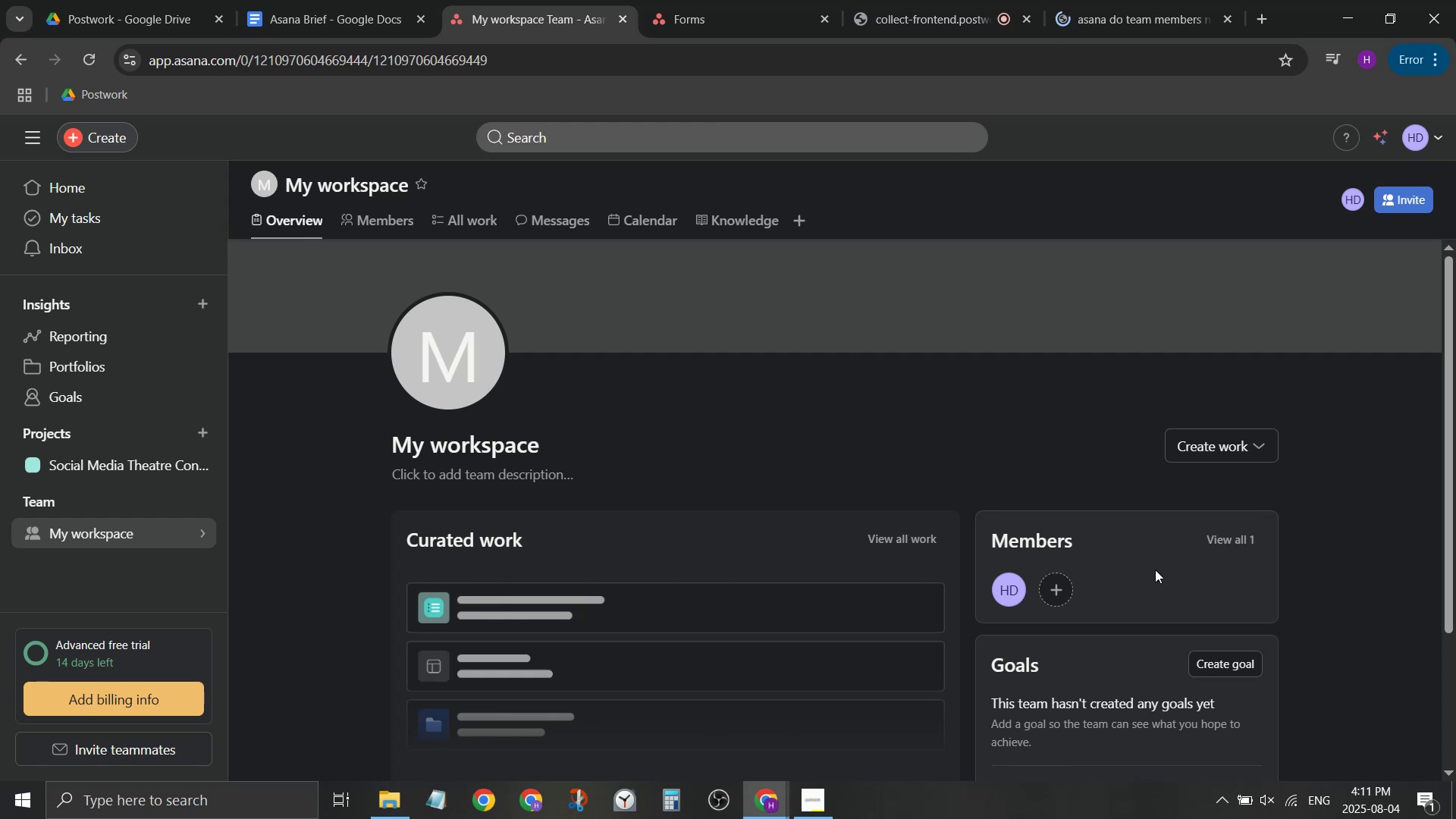 
scroll: coordinate [1058, 592], scroll_direction: down, amount: 2.0
 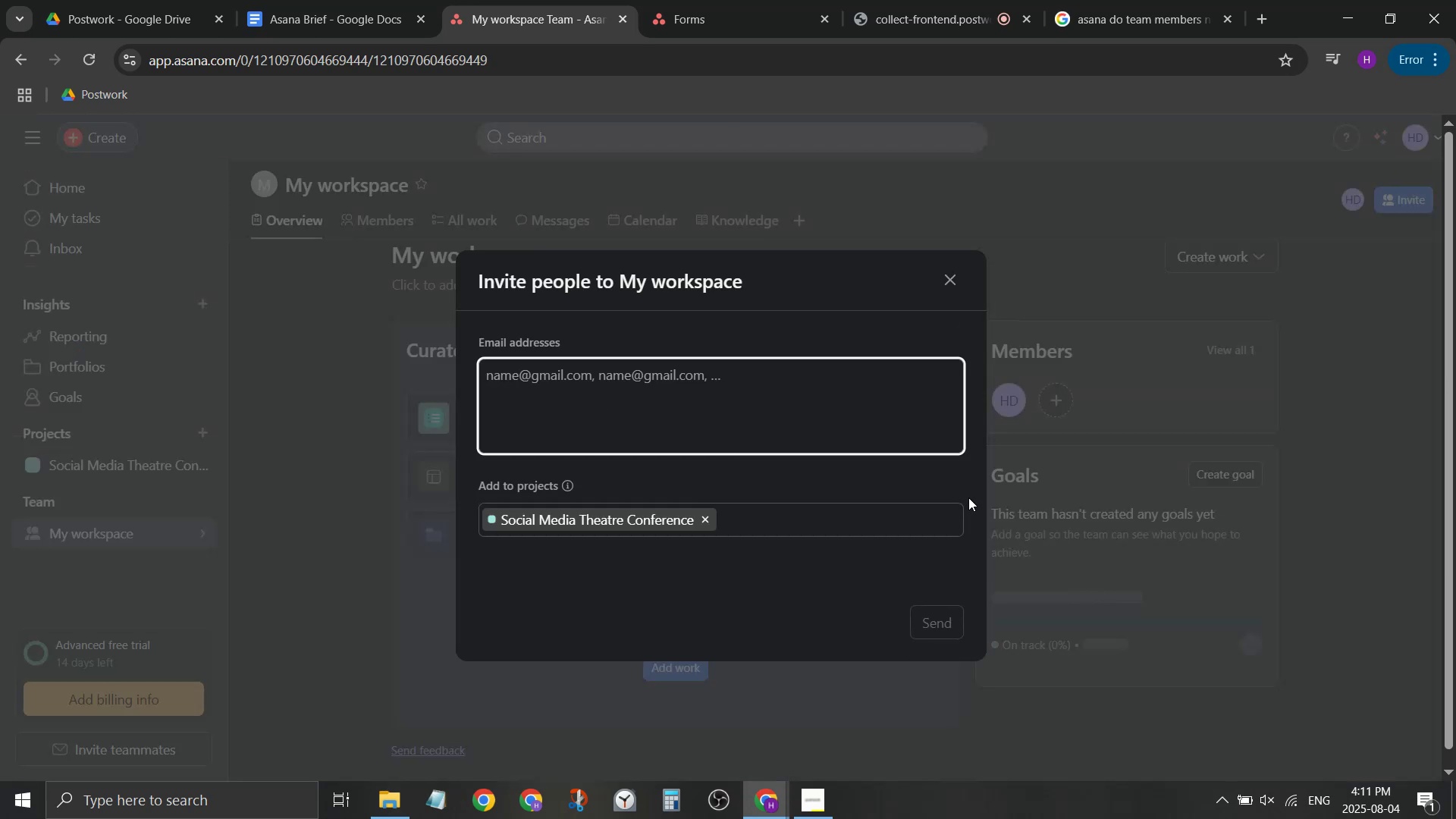 
key(1)
 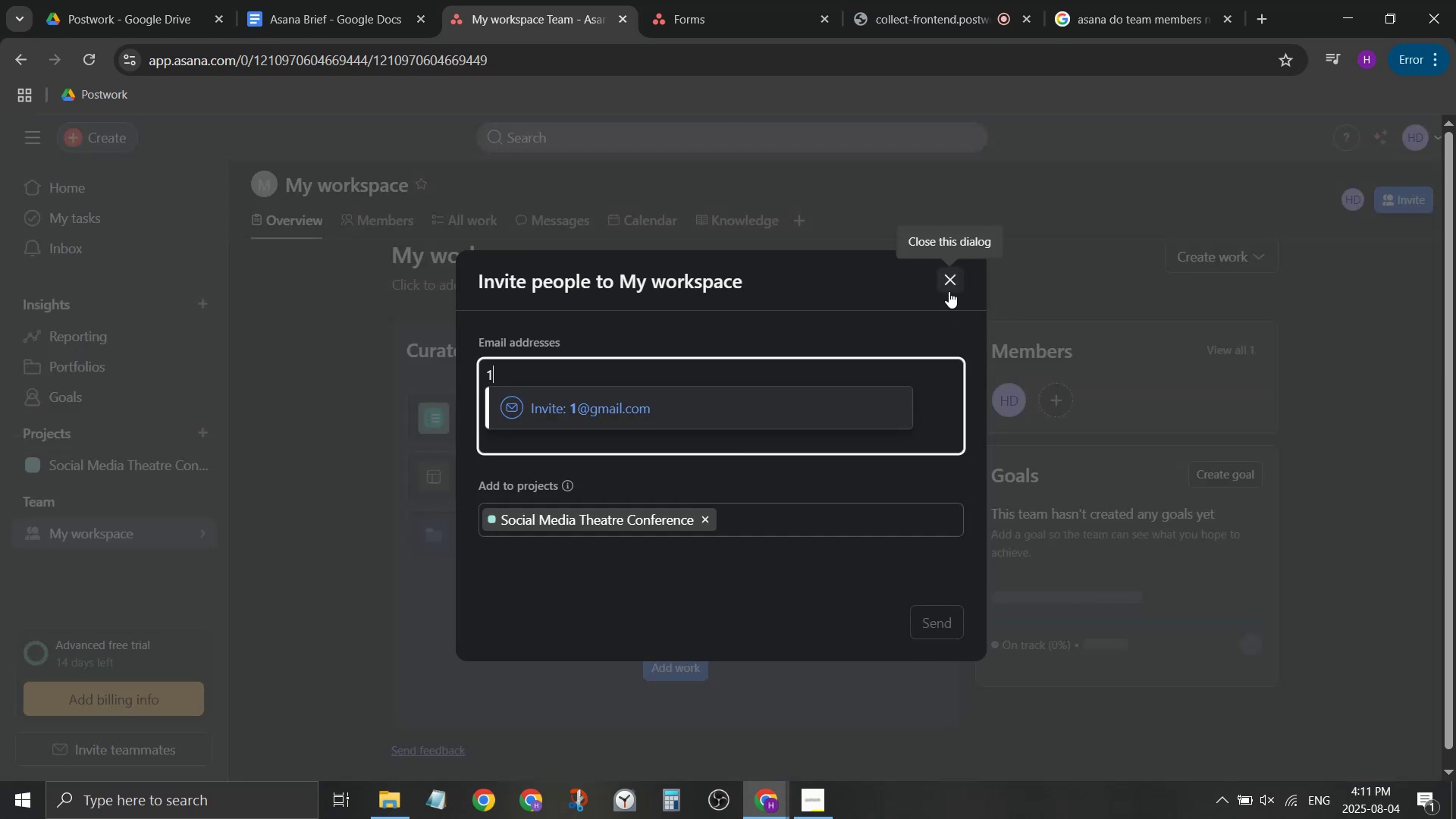 
key(Backspace)
 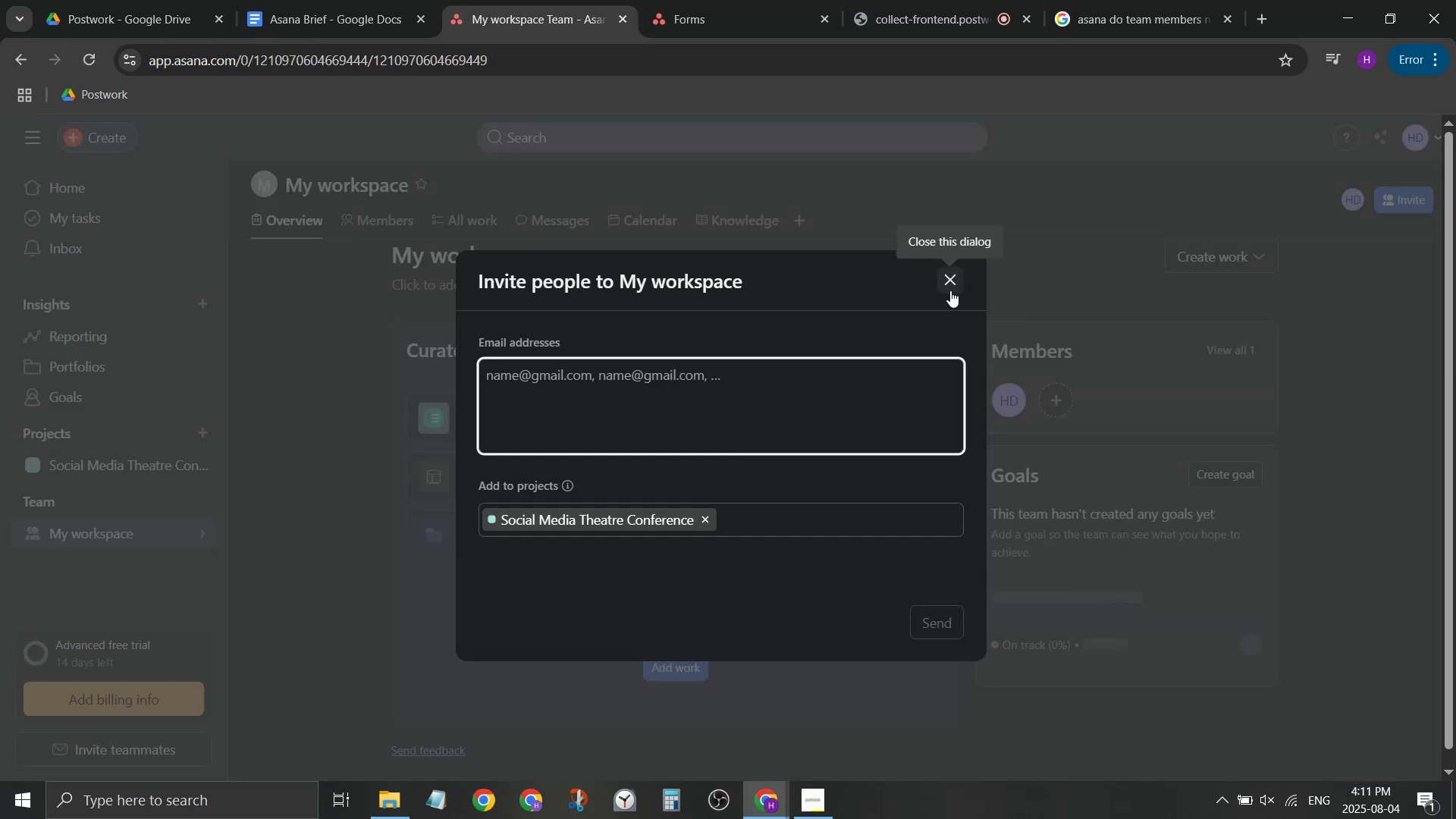 
left_click_drag(start_coordinate=[950, 290], to_coordinate=[946, 289])
 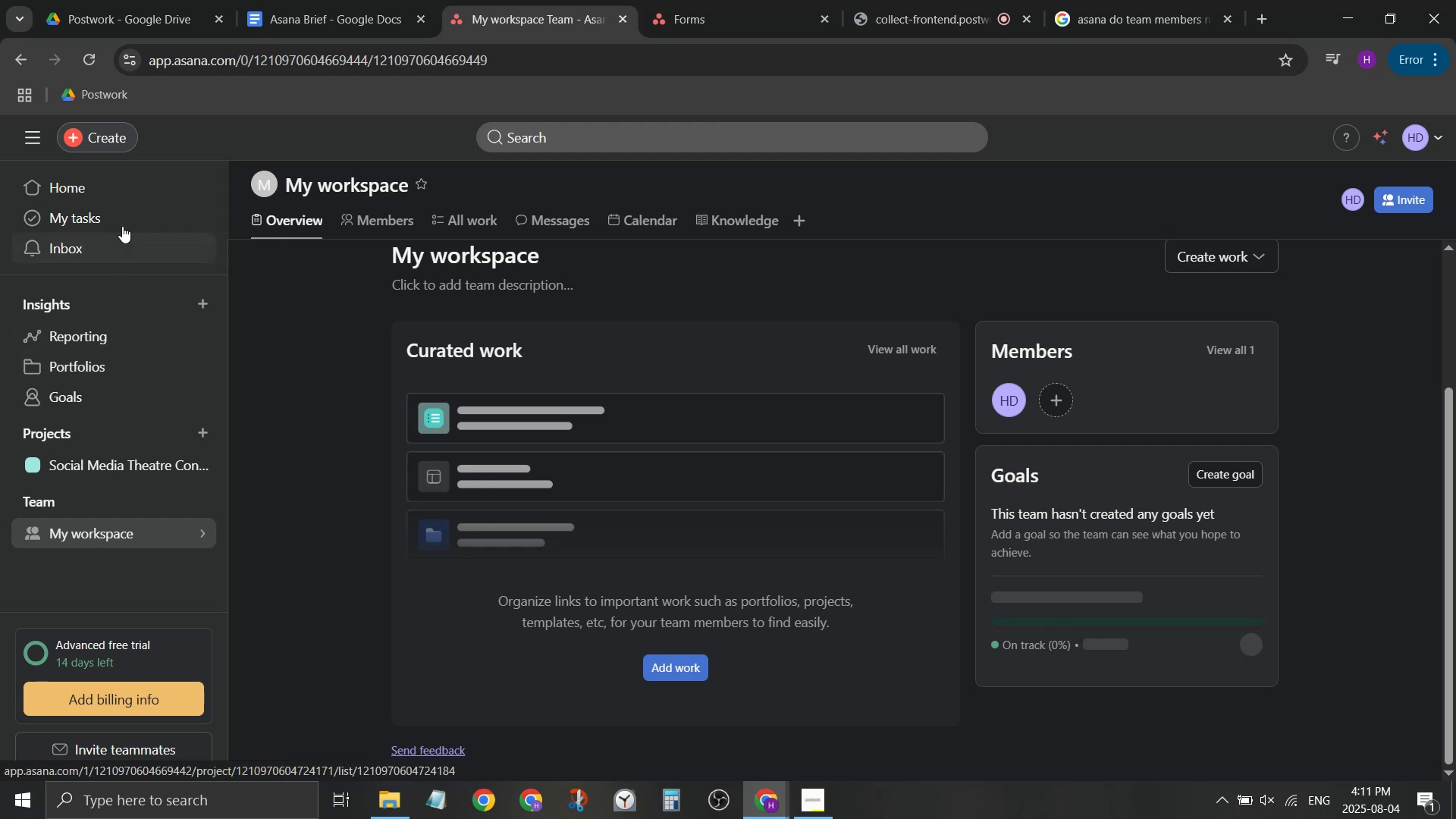 
left_click([1407, 140])
 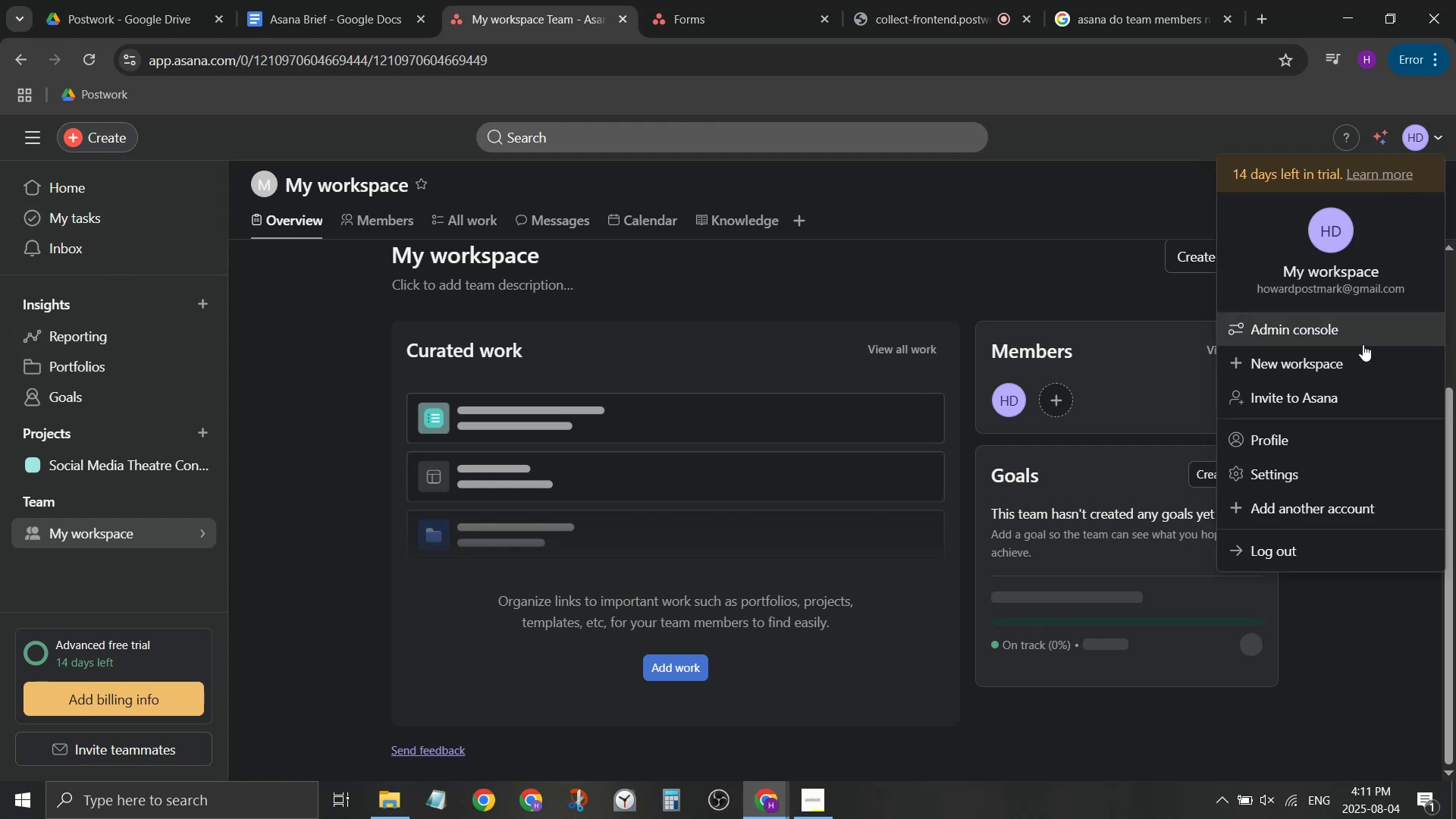 
left_click([1362, 344])
 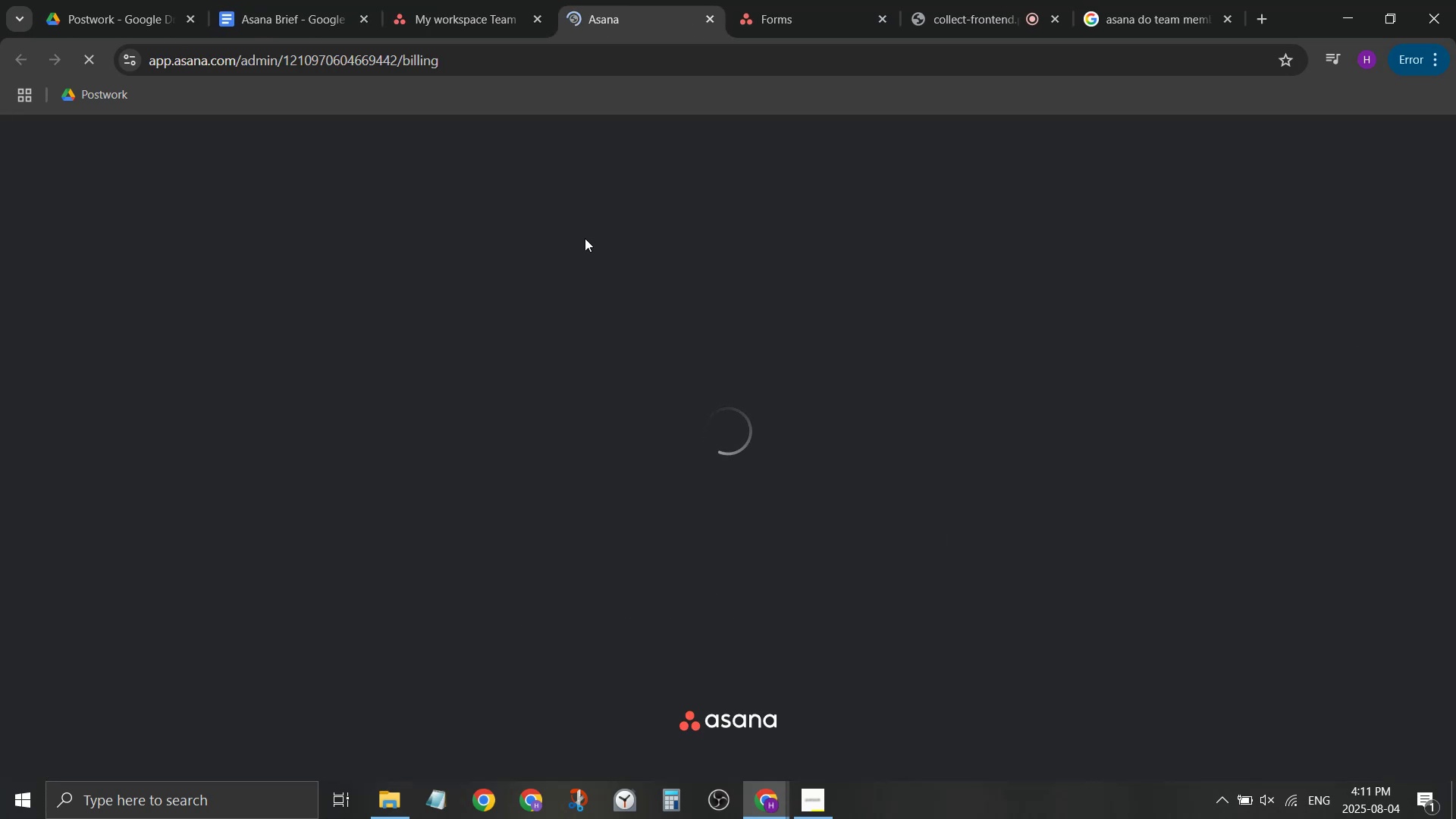 
left_click([466, 14])
 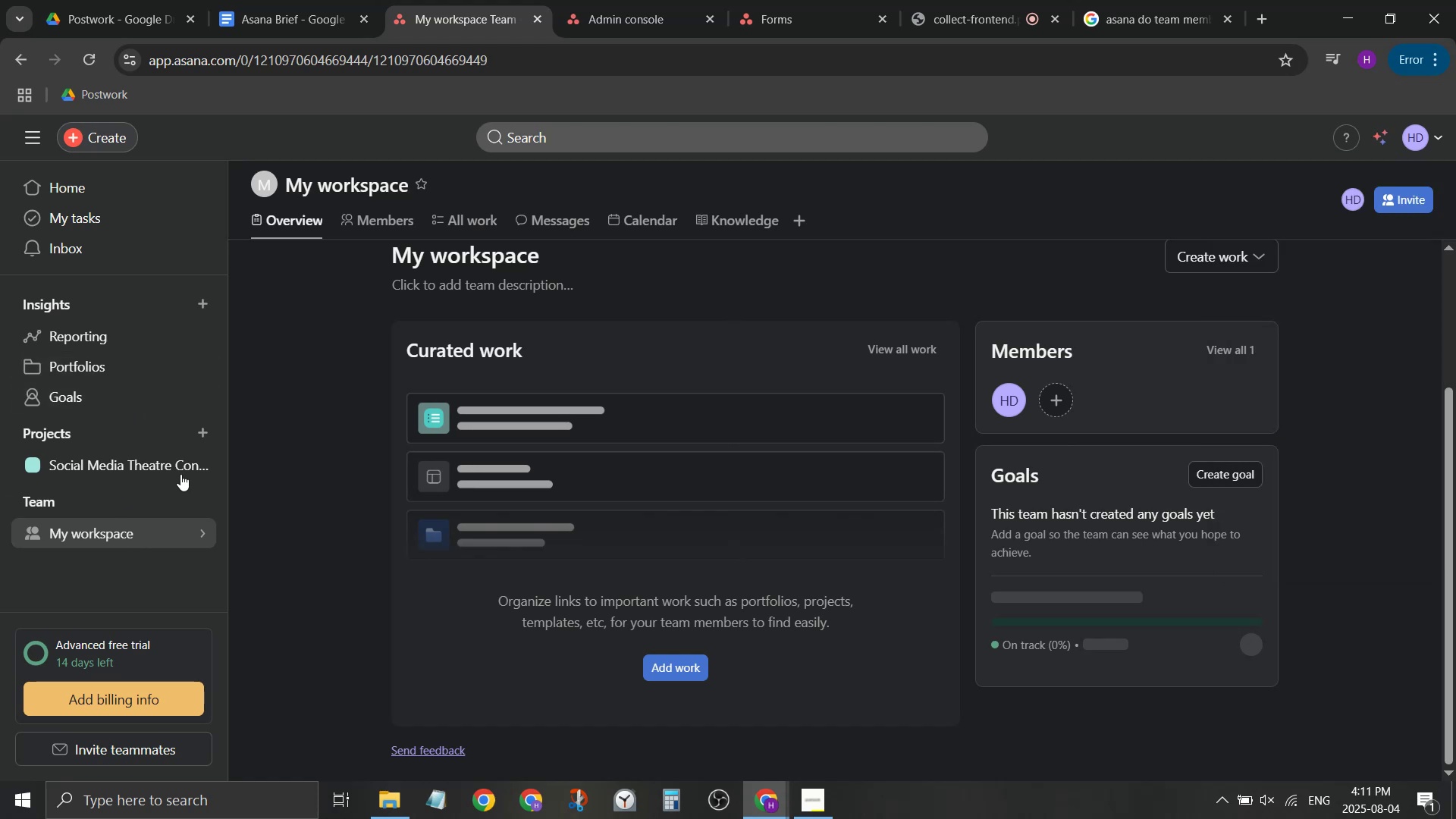 
left_click([171, 469])
 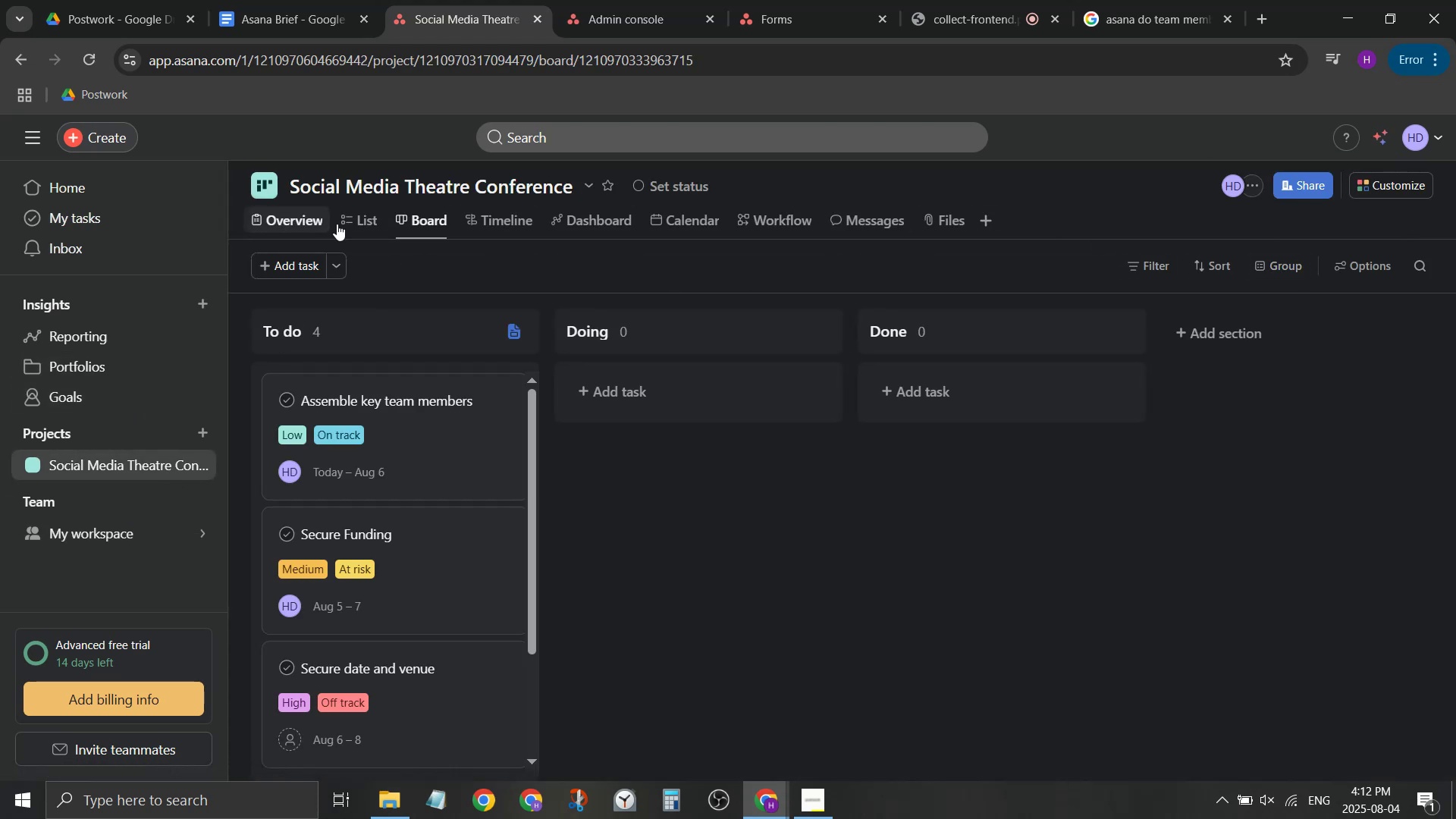 
wait(5.3)
 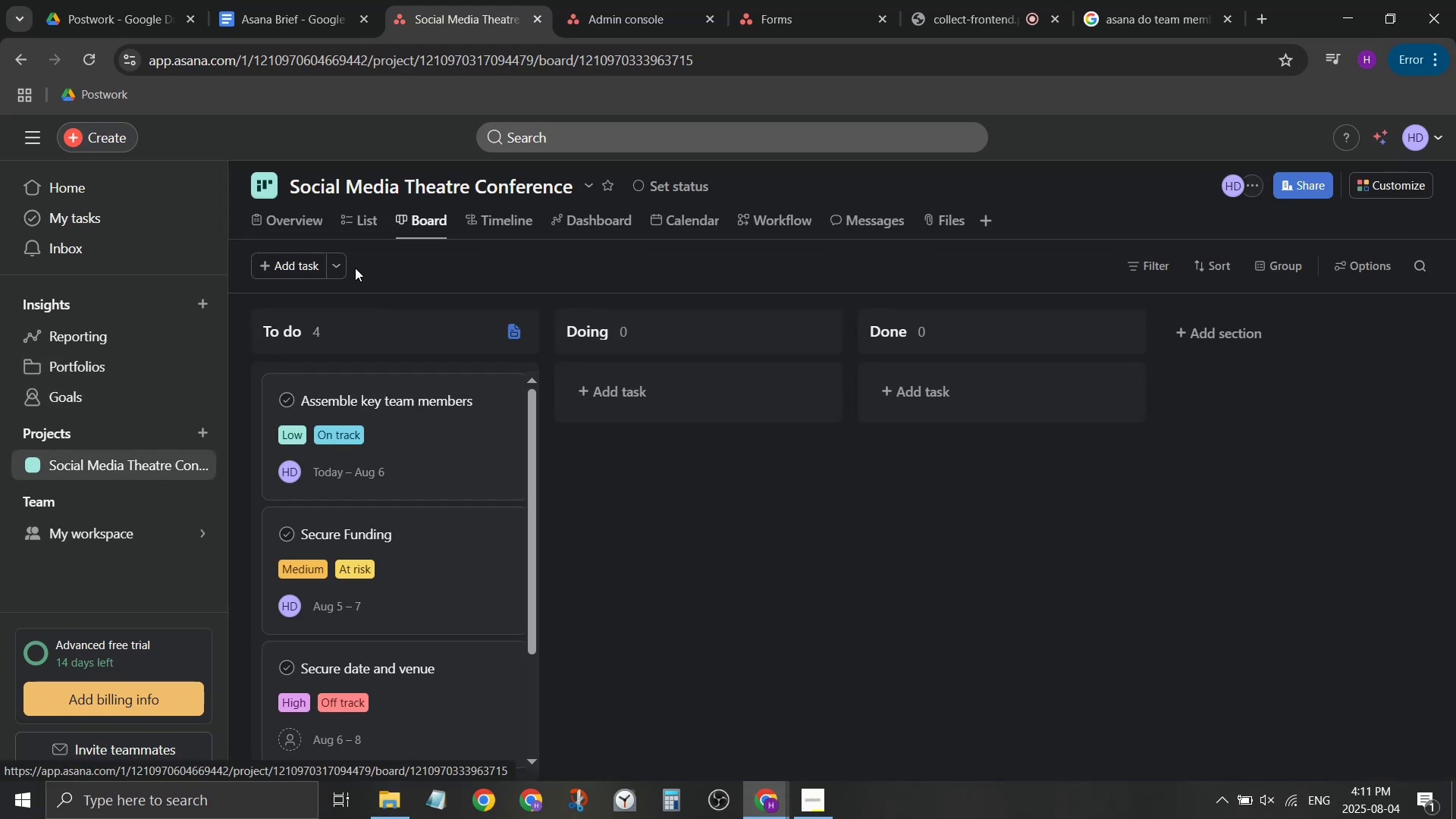 
double_click([586, 185])
 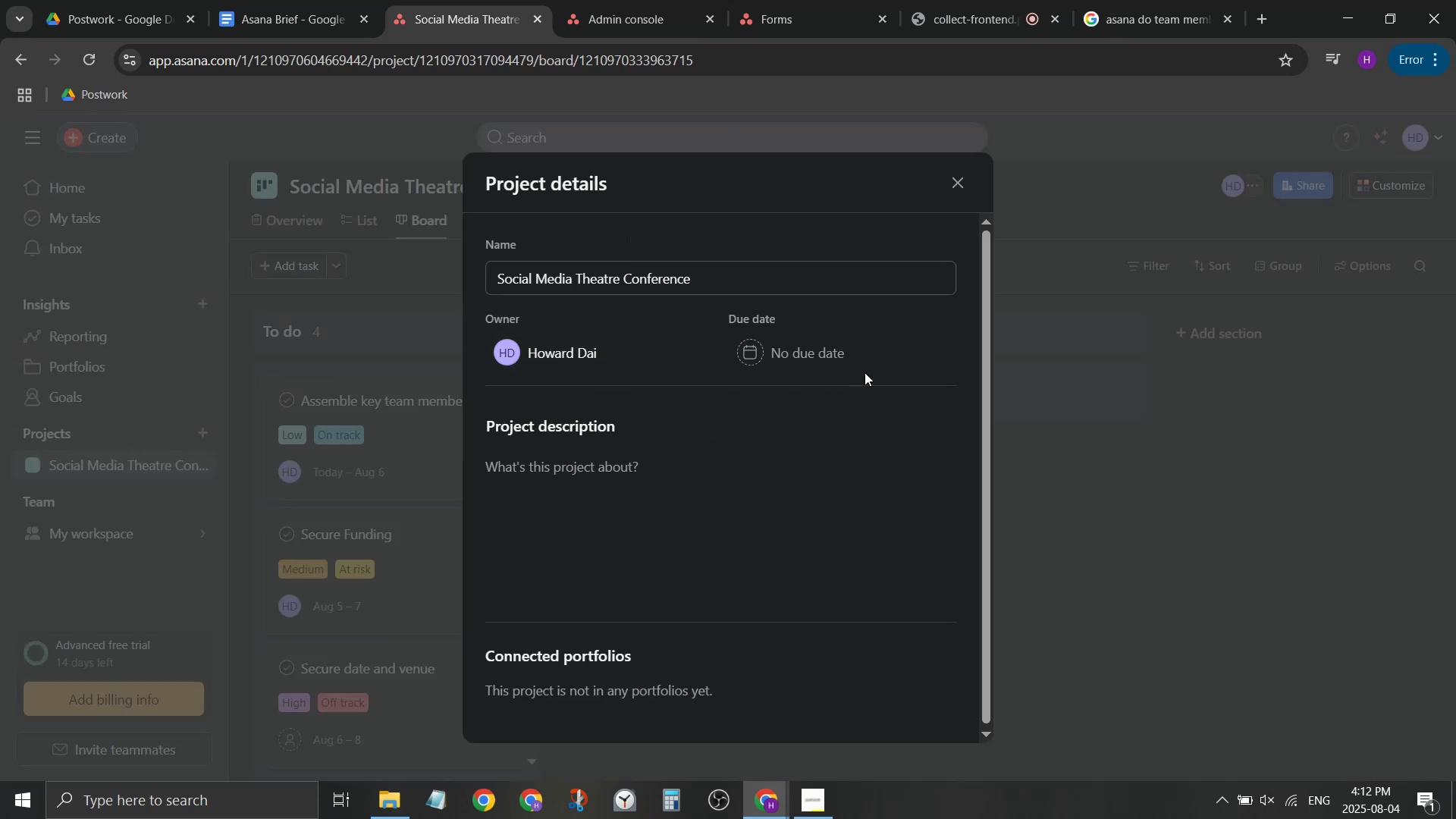 
wait(7.39)
 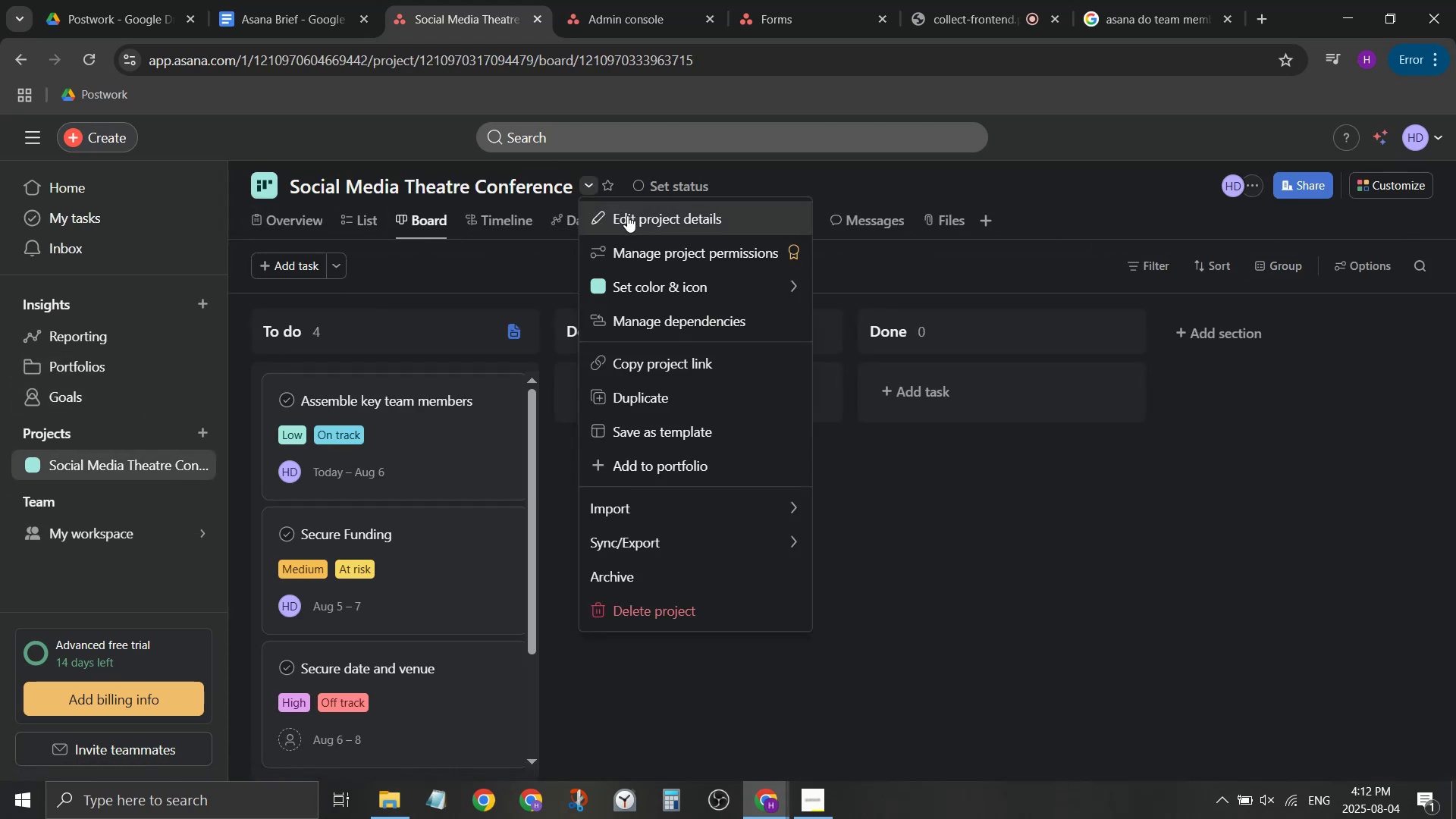 
scroll: coordinate [722, 479], scroll_direction: down, amount: 1.0
 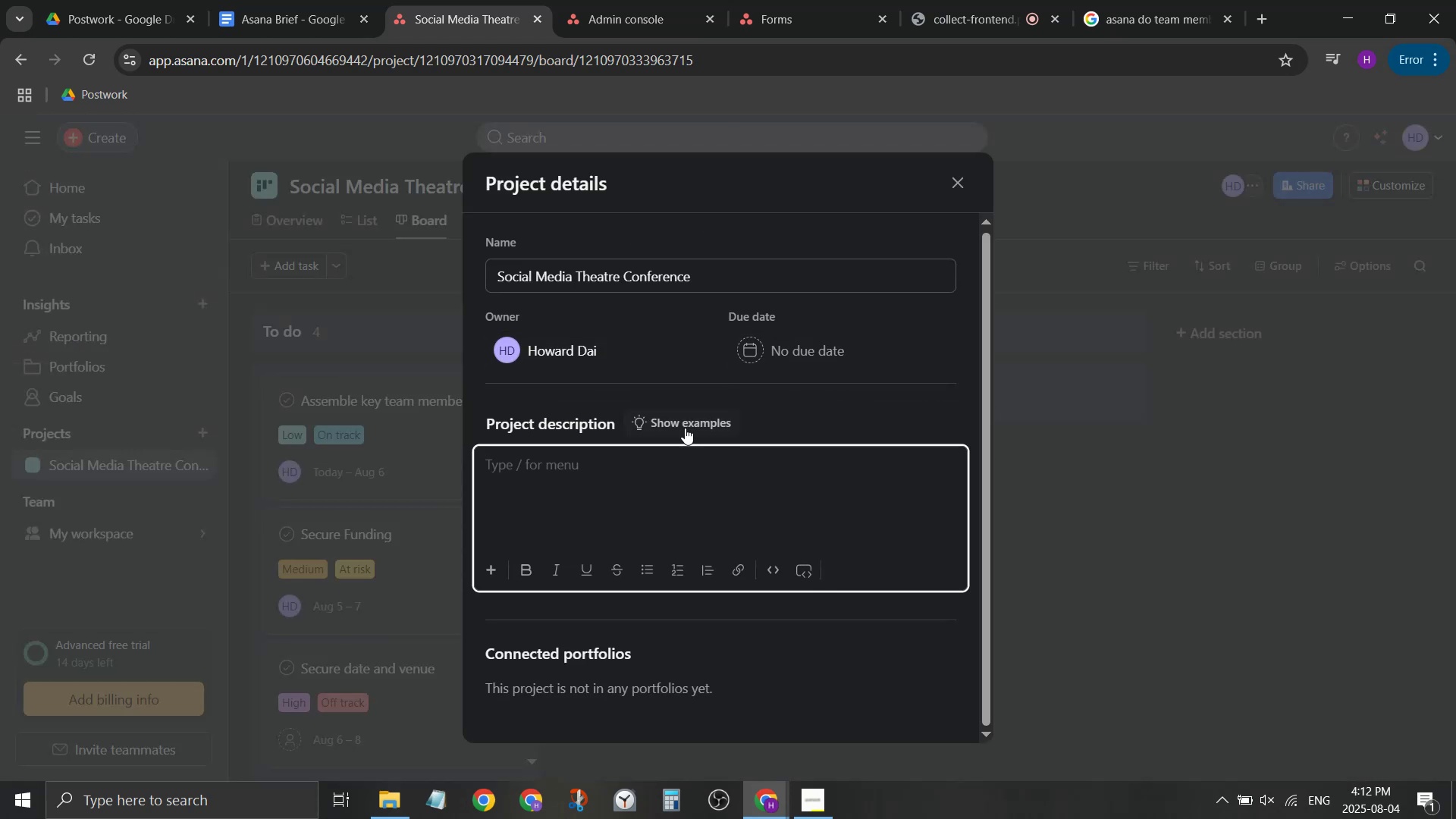 
left_click([686, 423])
 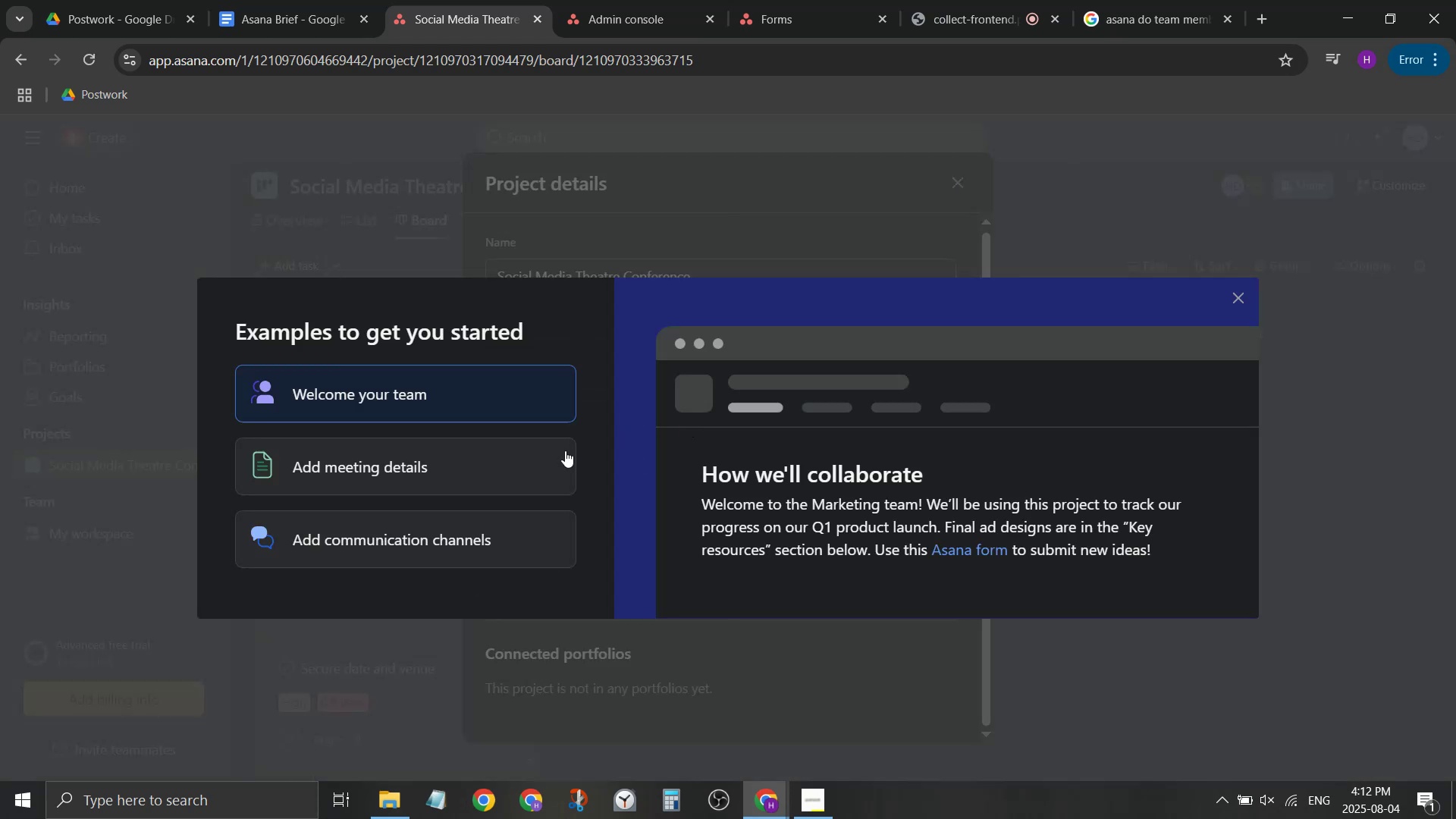 
scroll: coordinate [507, 446], scroll_direction: down, amount: 1.0
 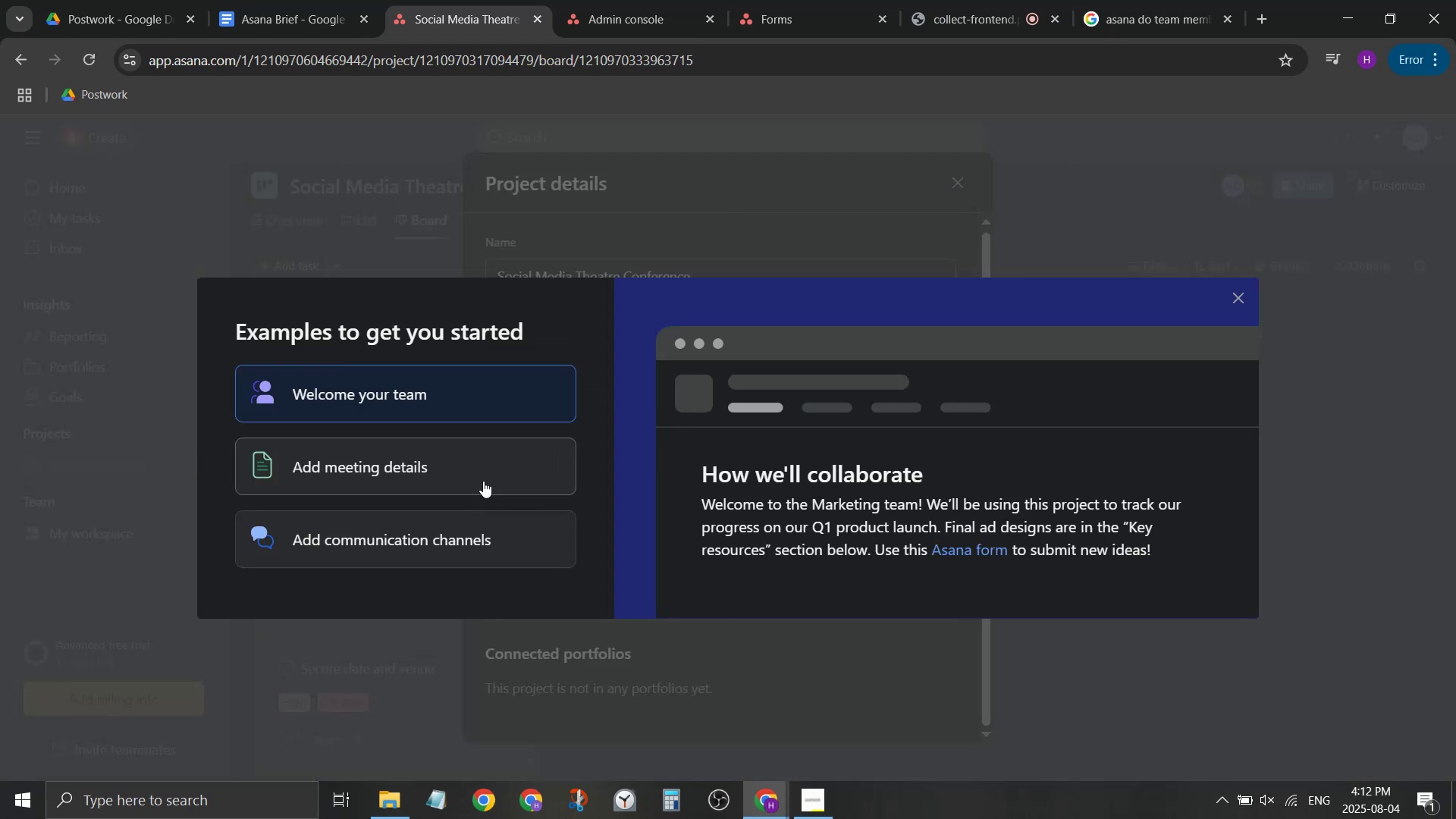 
left_click([484, 480])
 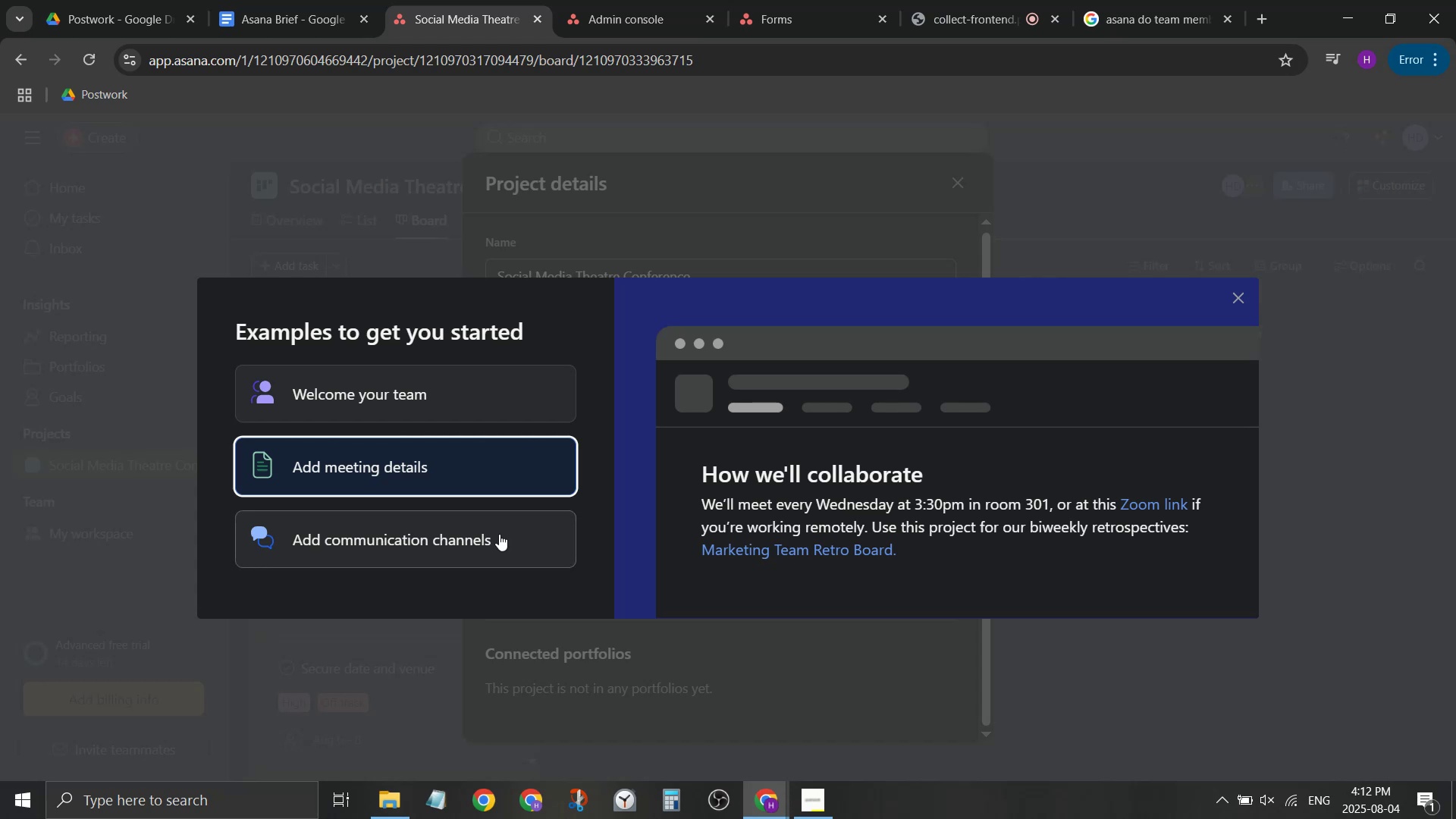 
left_click([499, 535])
 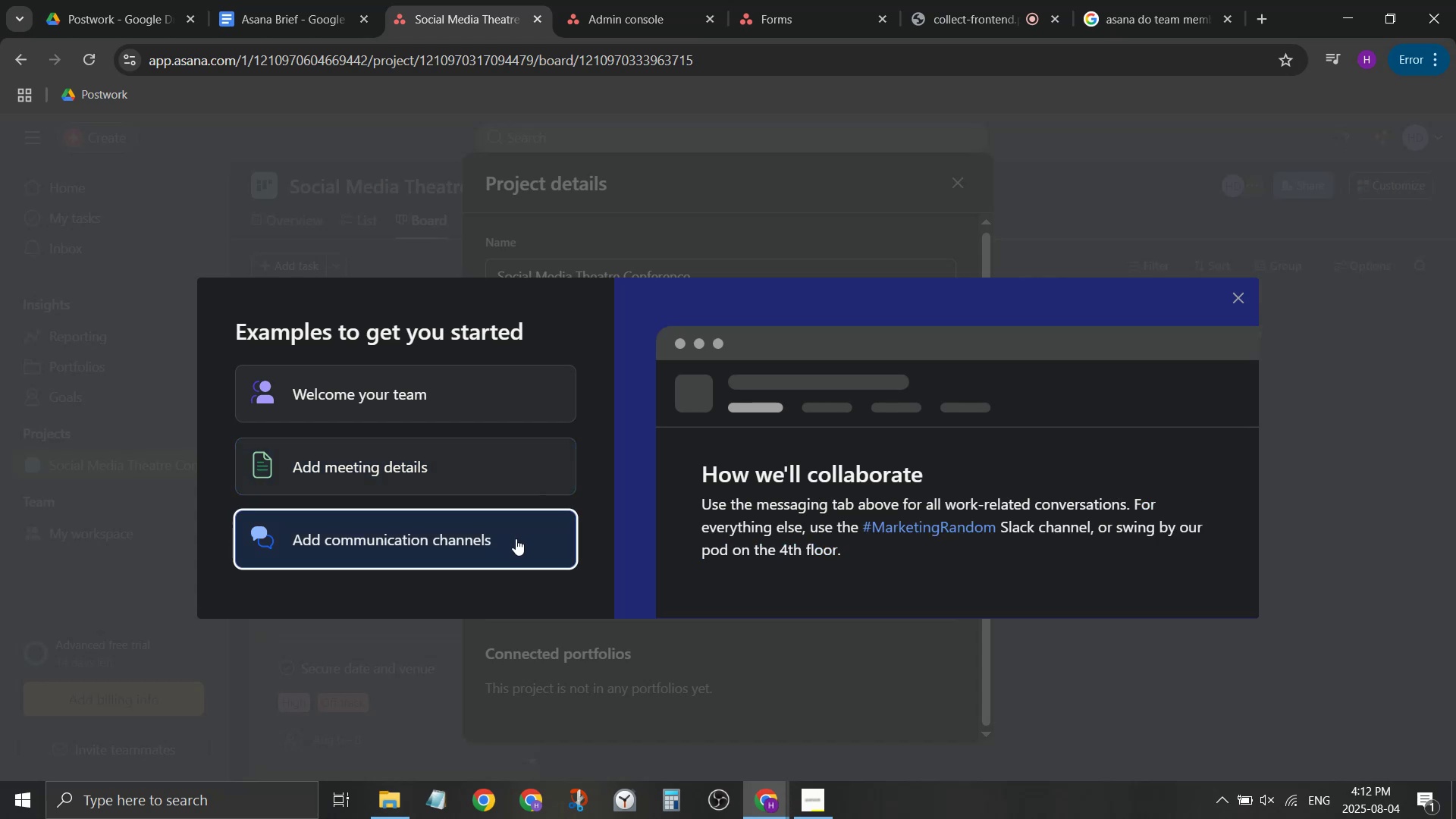 
scroll: coordinate [559, 500], scroll_direction: down, amount: 4.0
 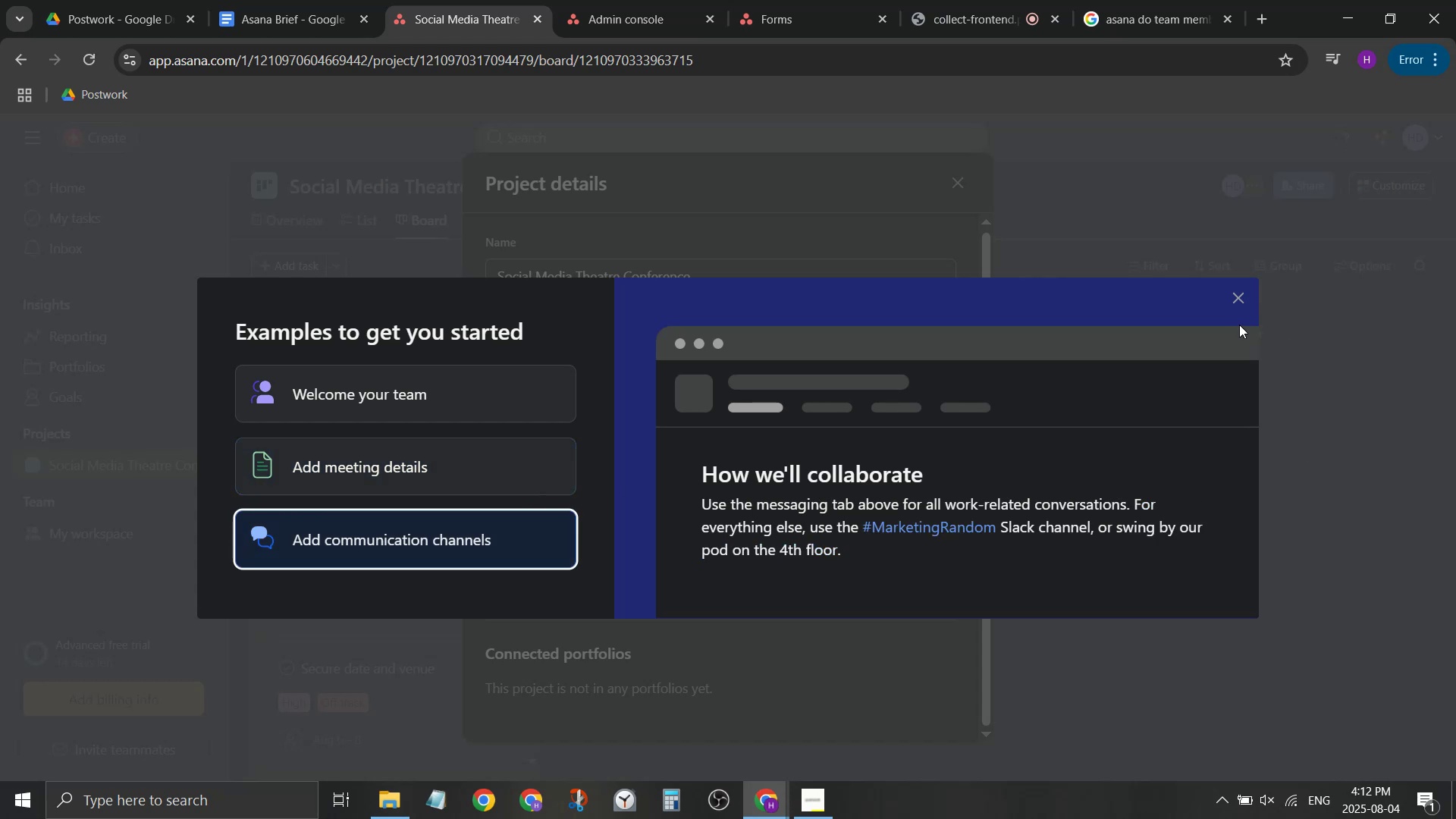 
left_click([1227, 300])
 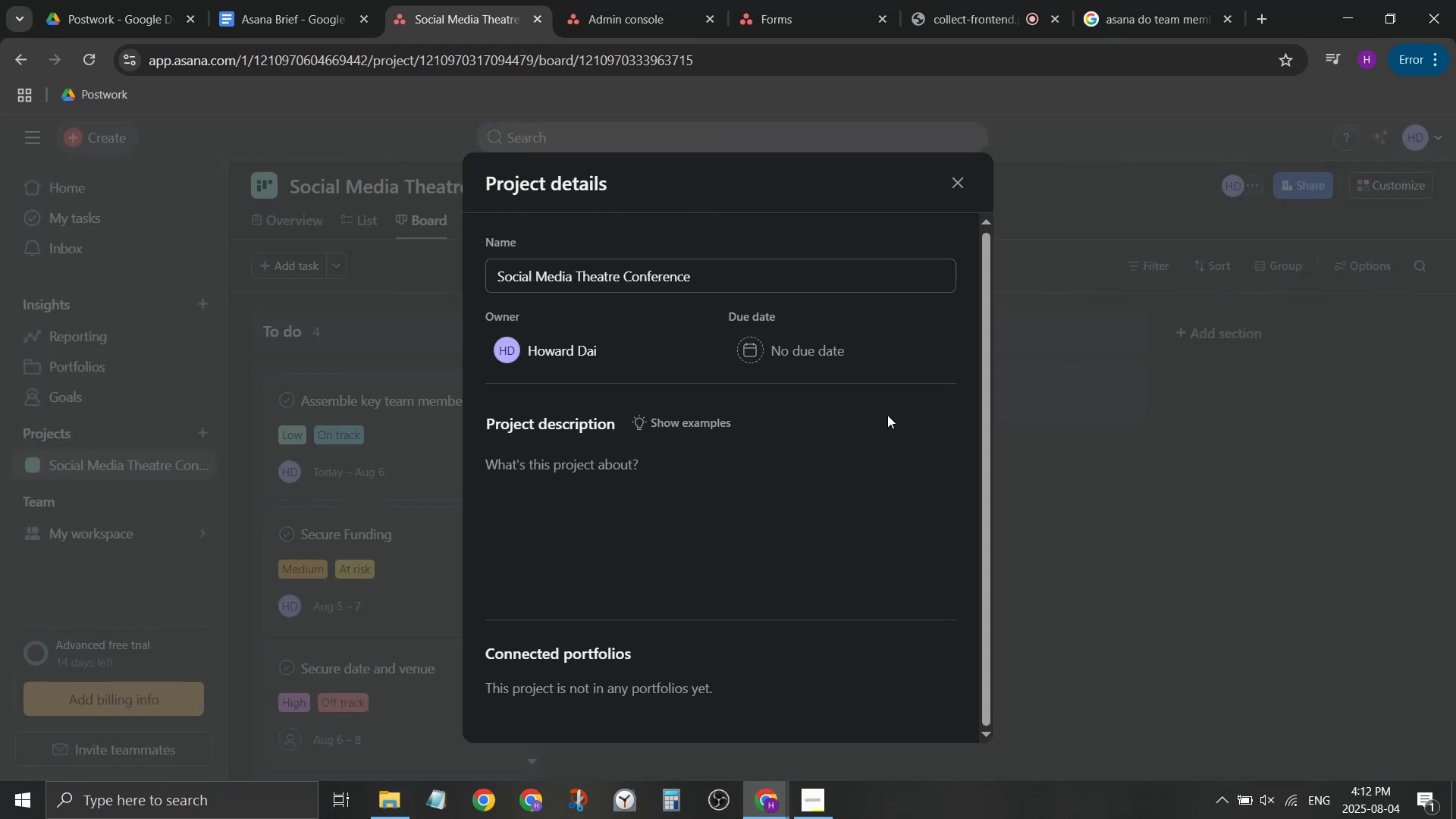 
scroll: coordinate [639, 530], scroll_direction: down, amount: 2.0
 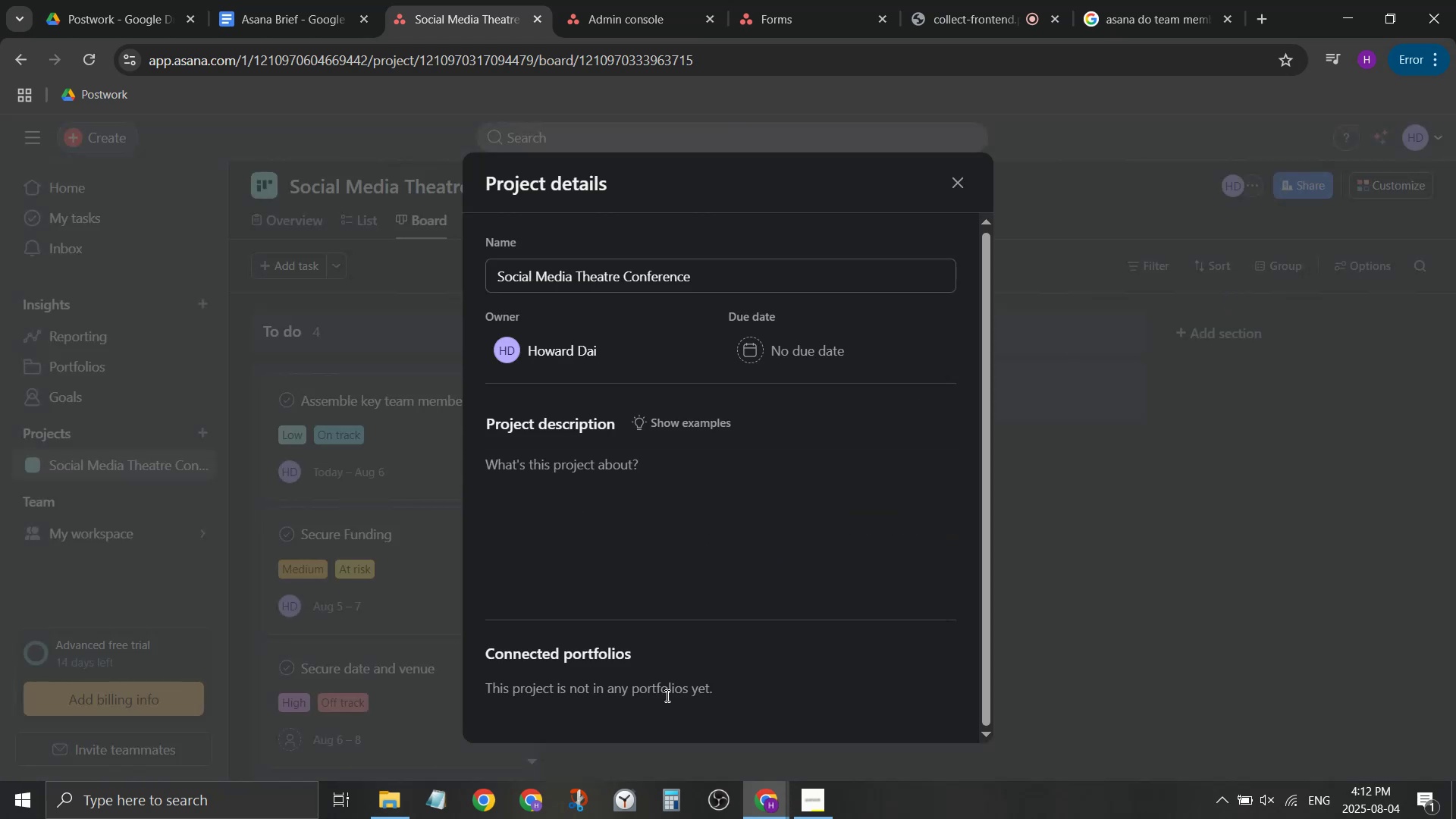 
double_click([674, 505])
 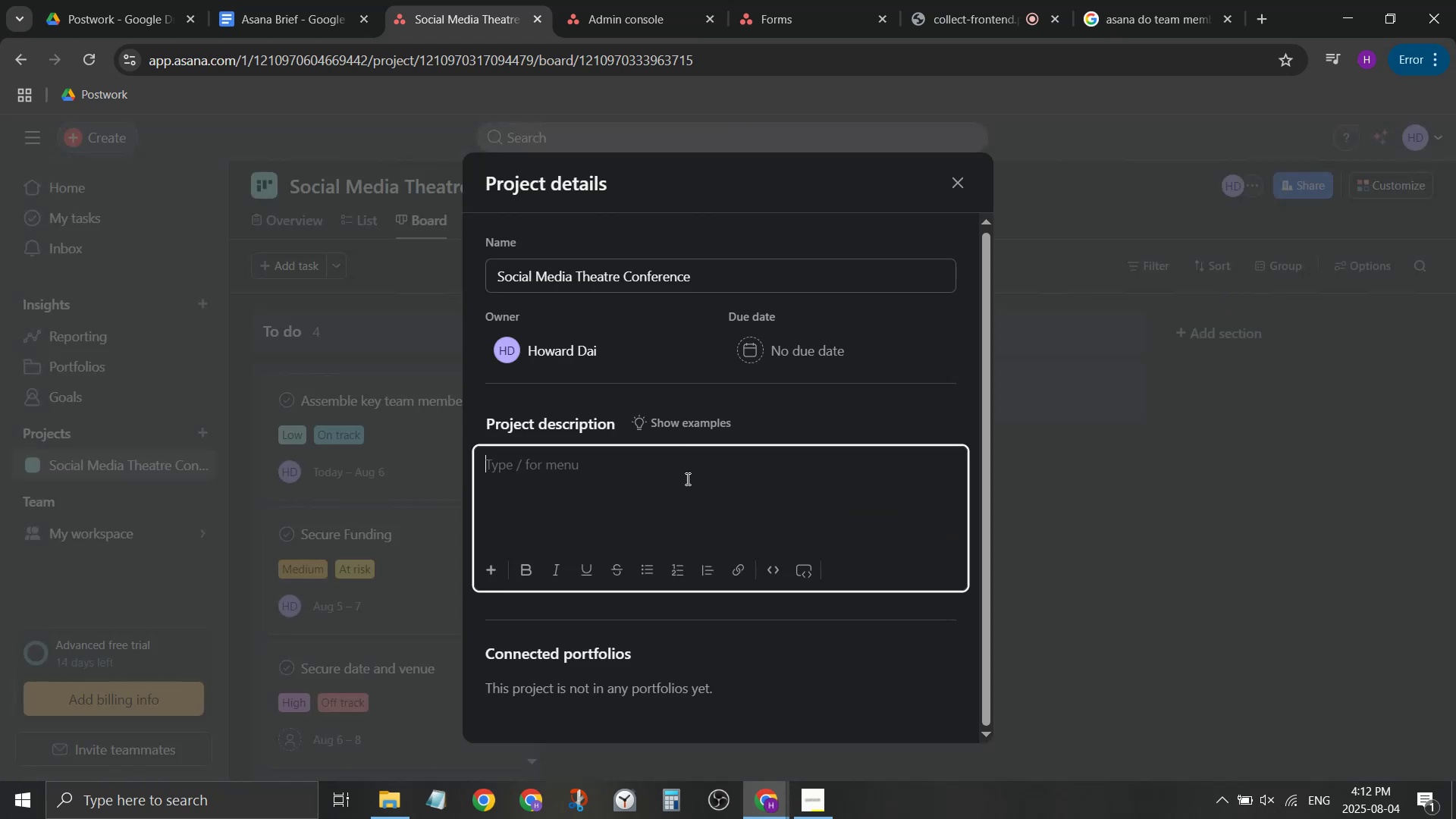 
type(He)
key(Backspace)
key(Backspace)
type(T)
key(Backspace)
type(Hi team! We will be using Asana to )
 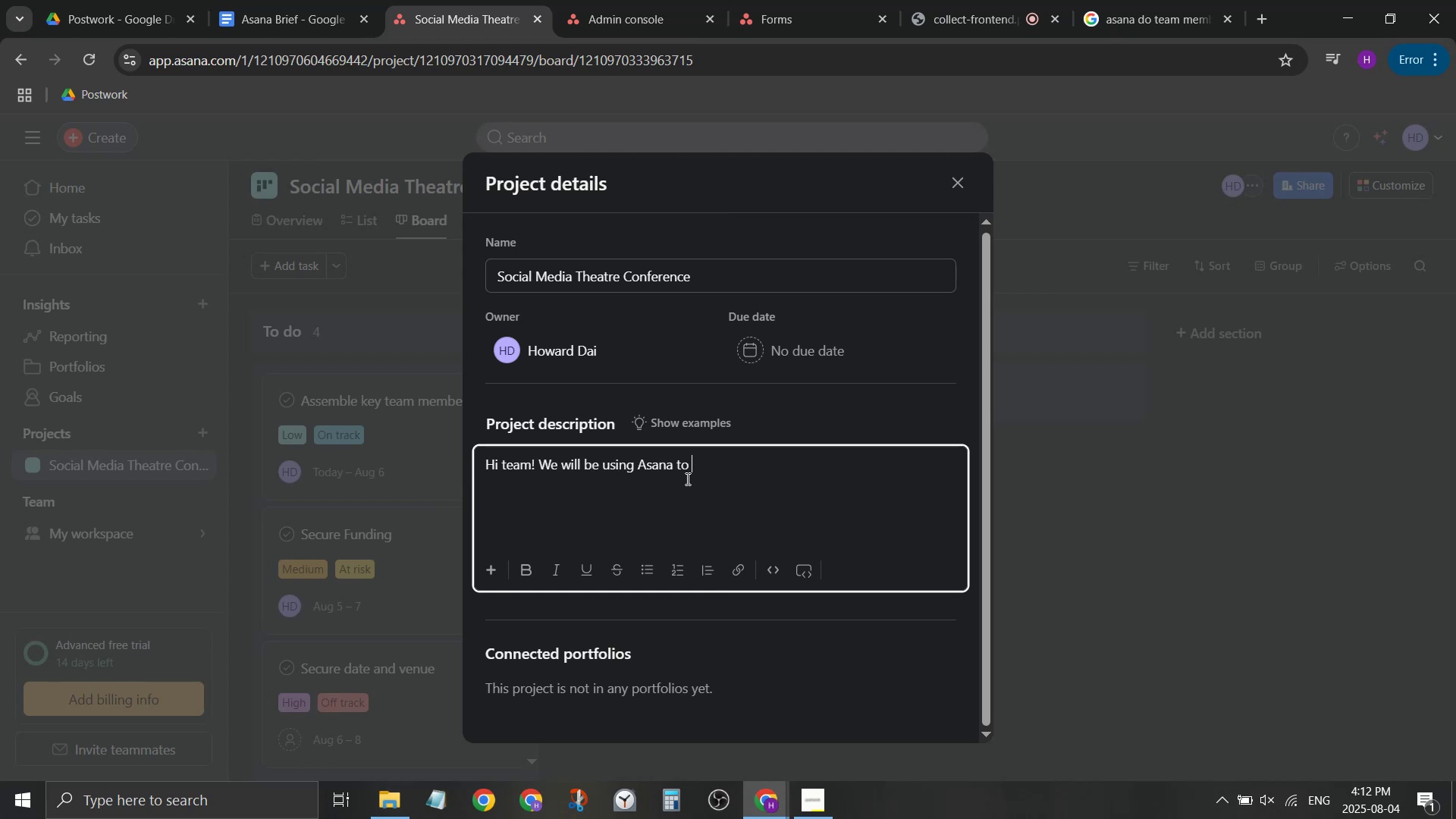 
type(plan ot)
key(Backspace)
type(ut our conference!)
 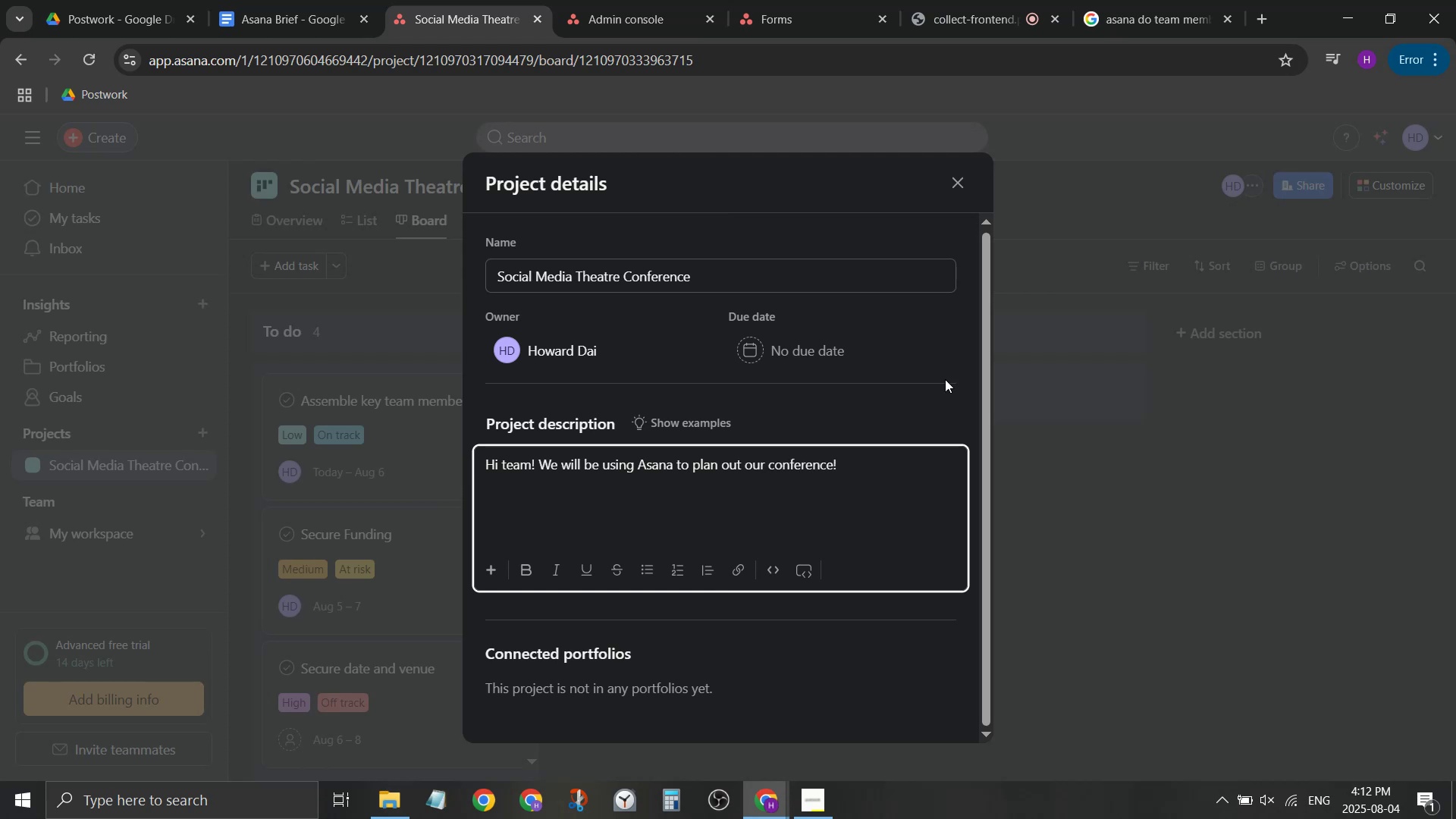 
left_click([938, 392])
 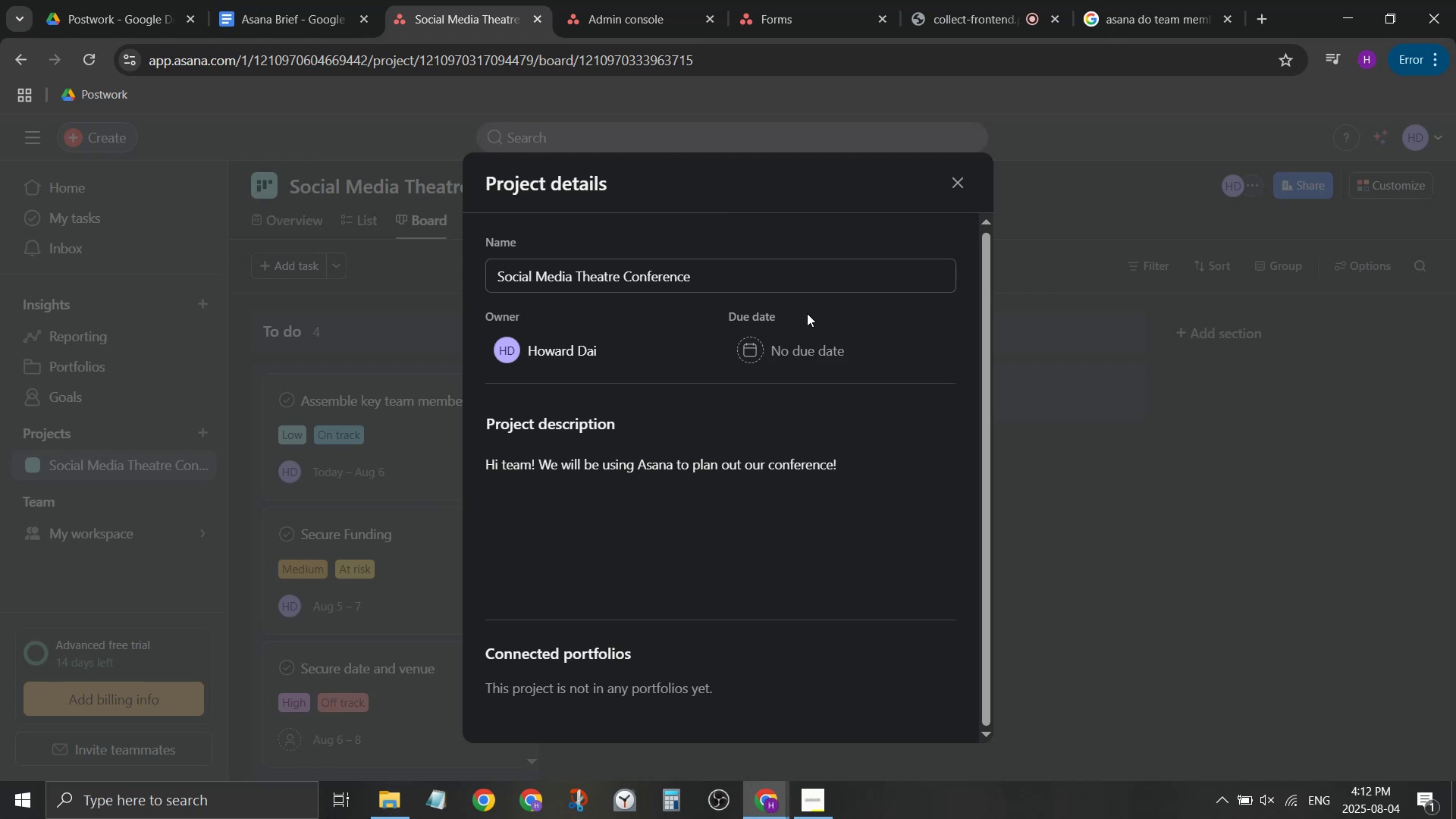 
scroll: coordinate [792, 322], scroll_direction: up, amount: 2.0
 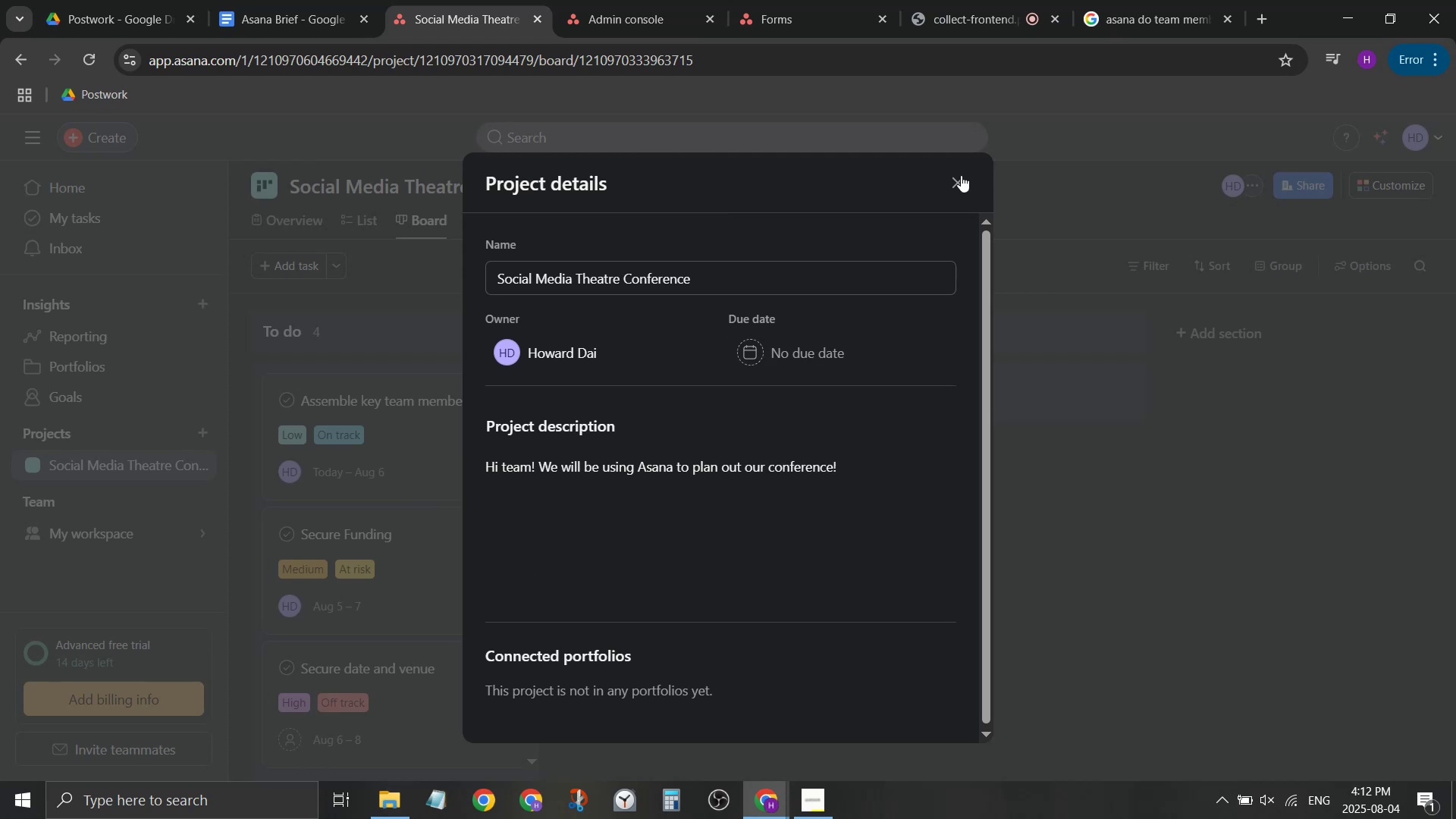 
left_click([959, 176])
 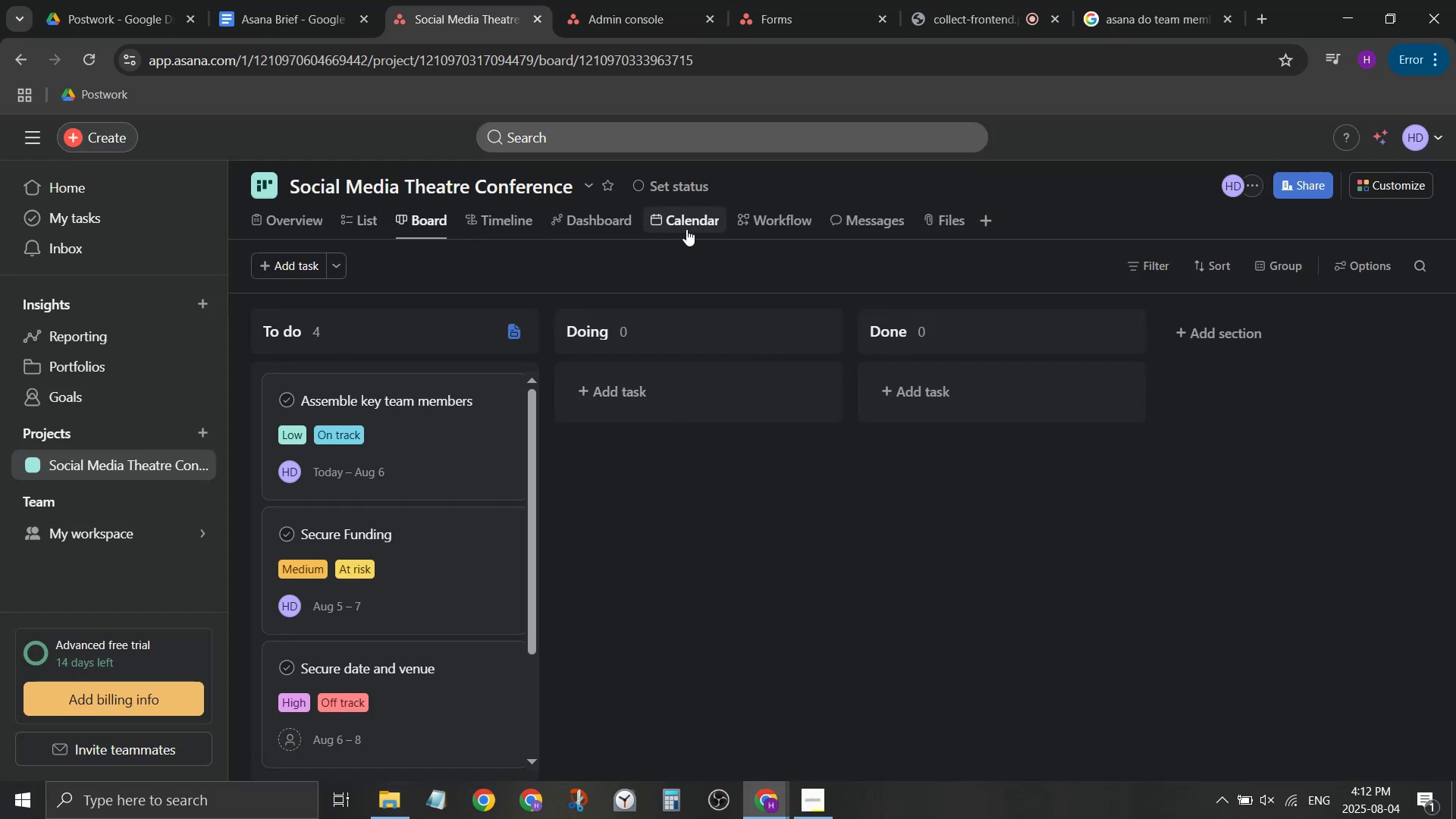 
left_click([804, 224])
 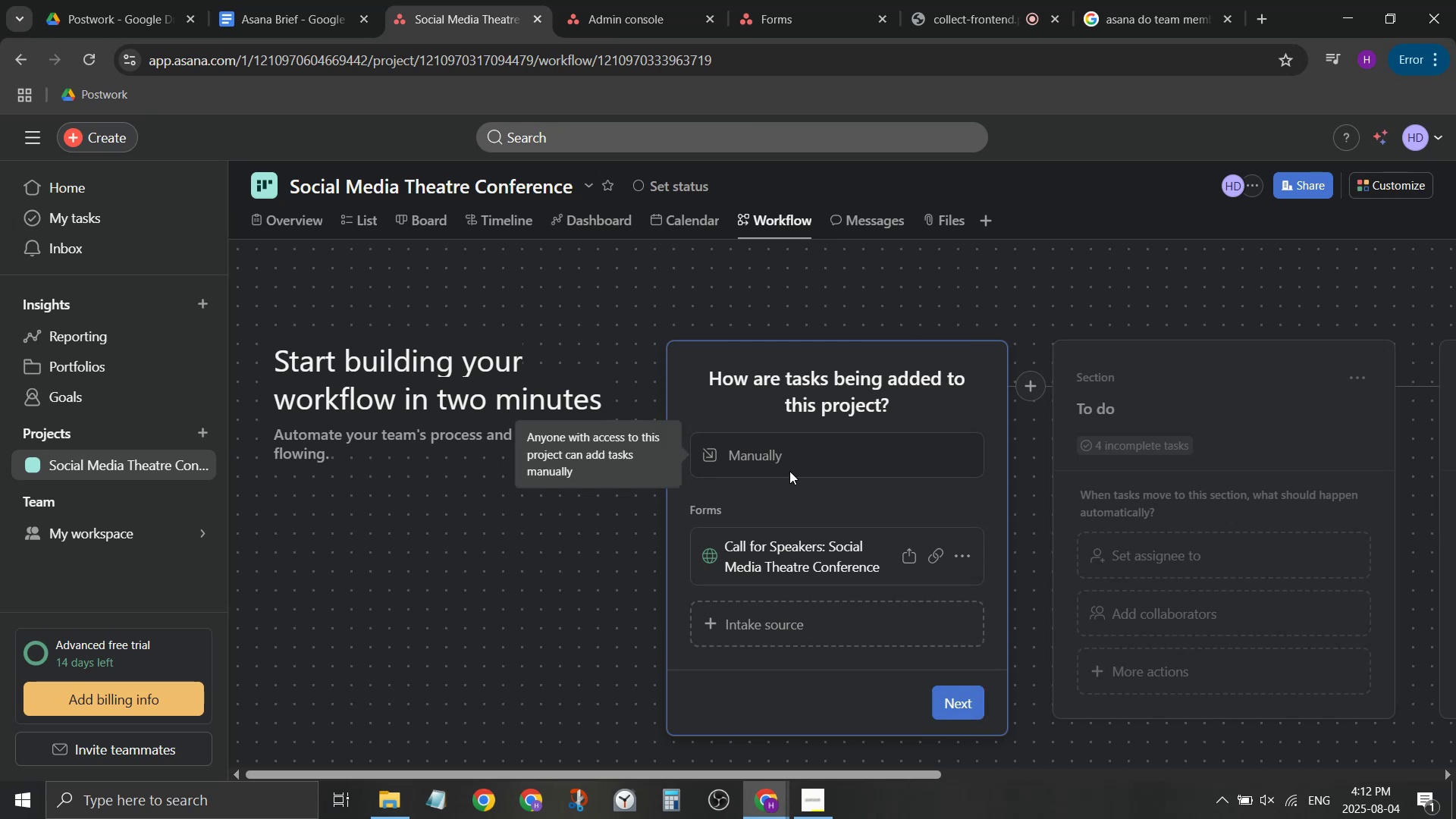 
wait(7.78)
 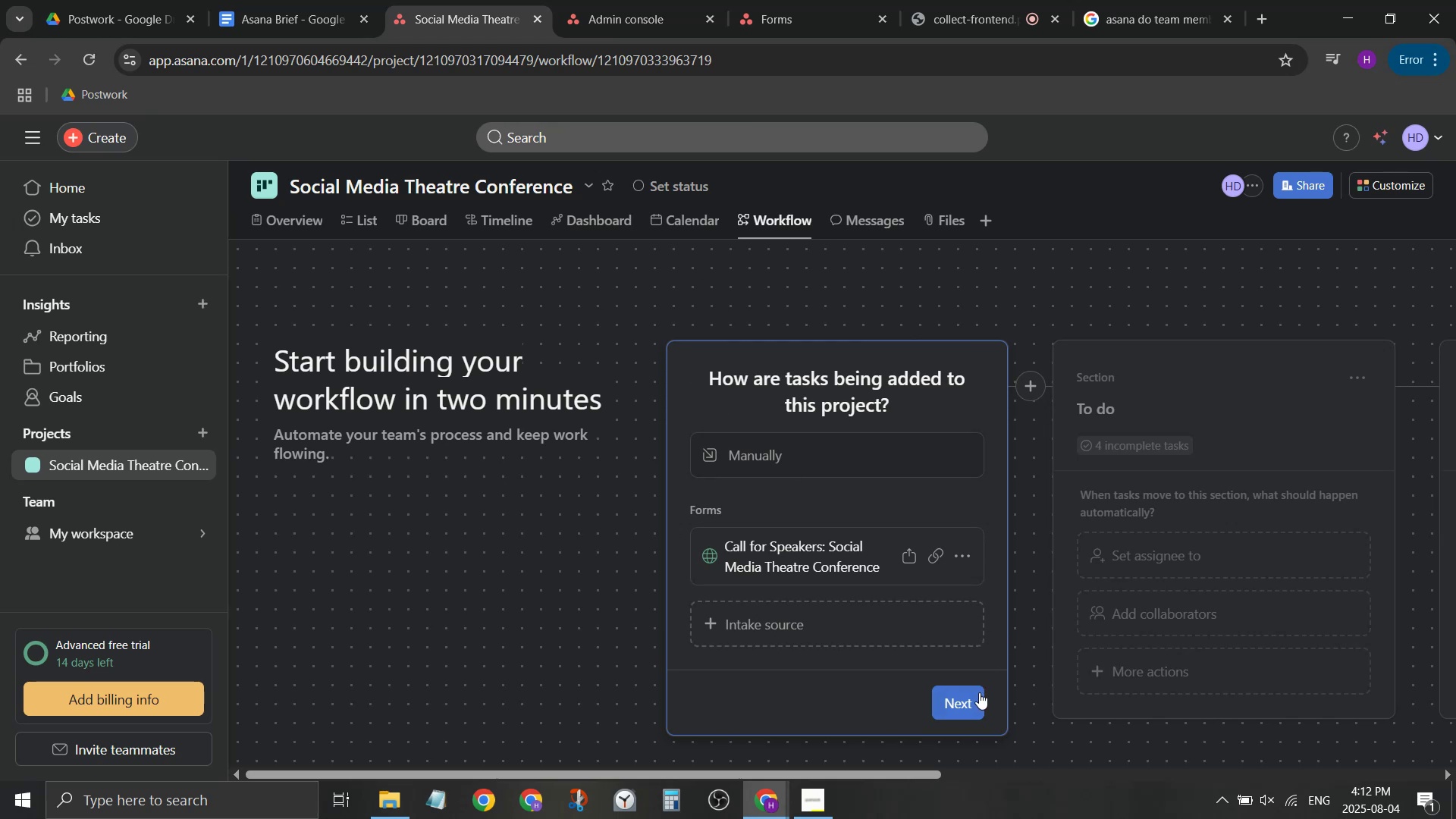 
left_click([765, 457])
 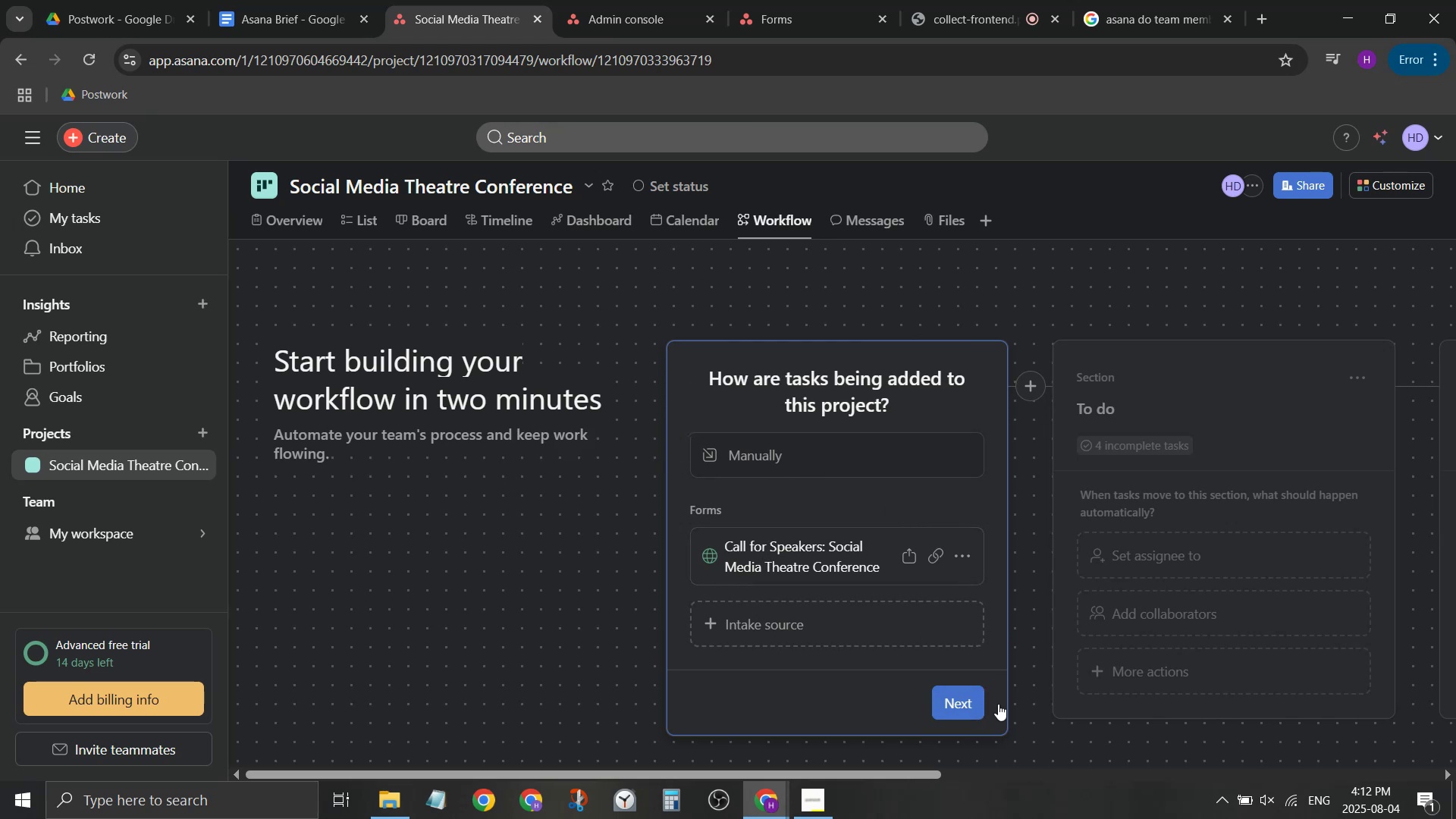 
left_click([981, 710])
 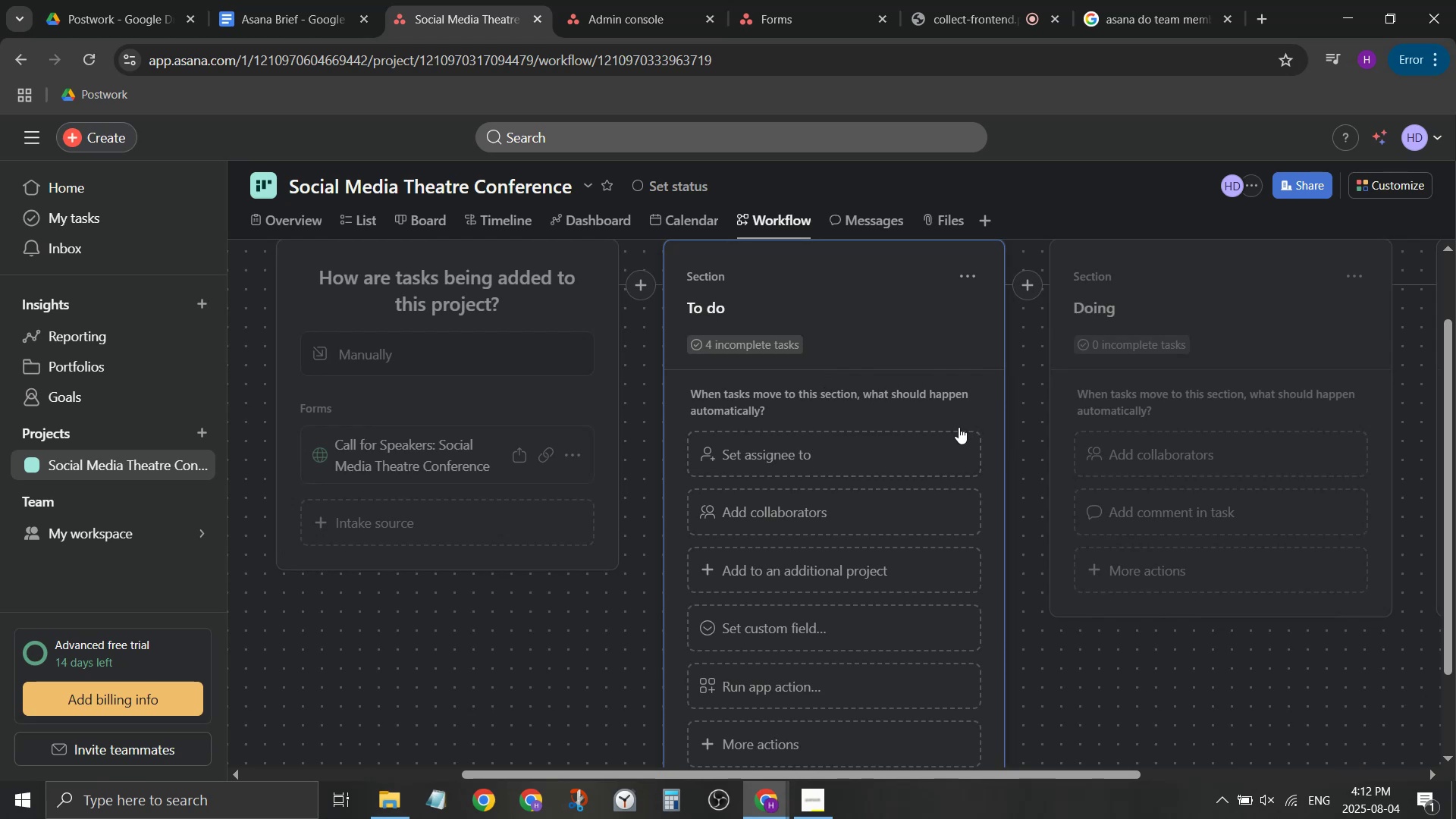 
scroll: coordinate [990, 660], scroll_direction: none, amount: 0.0
 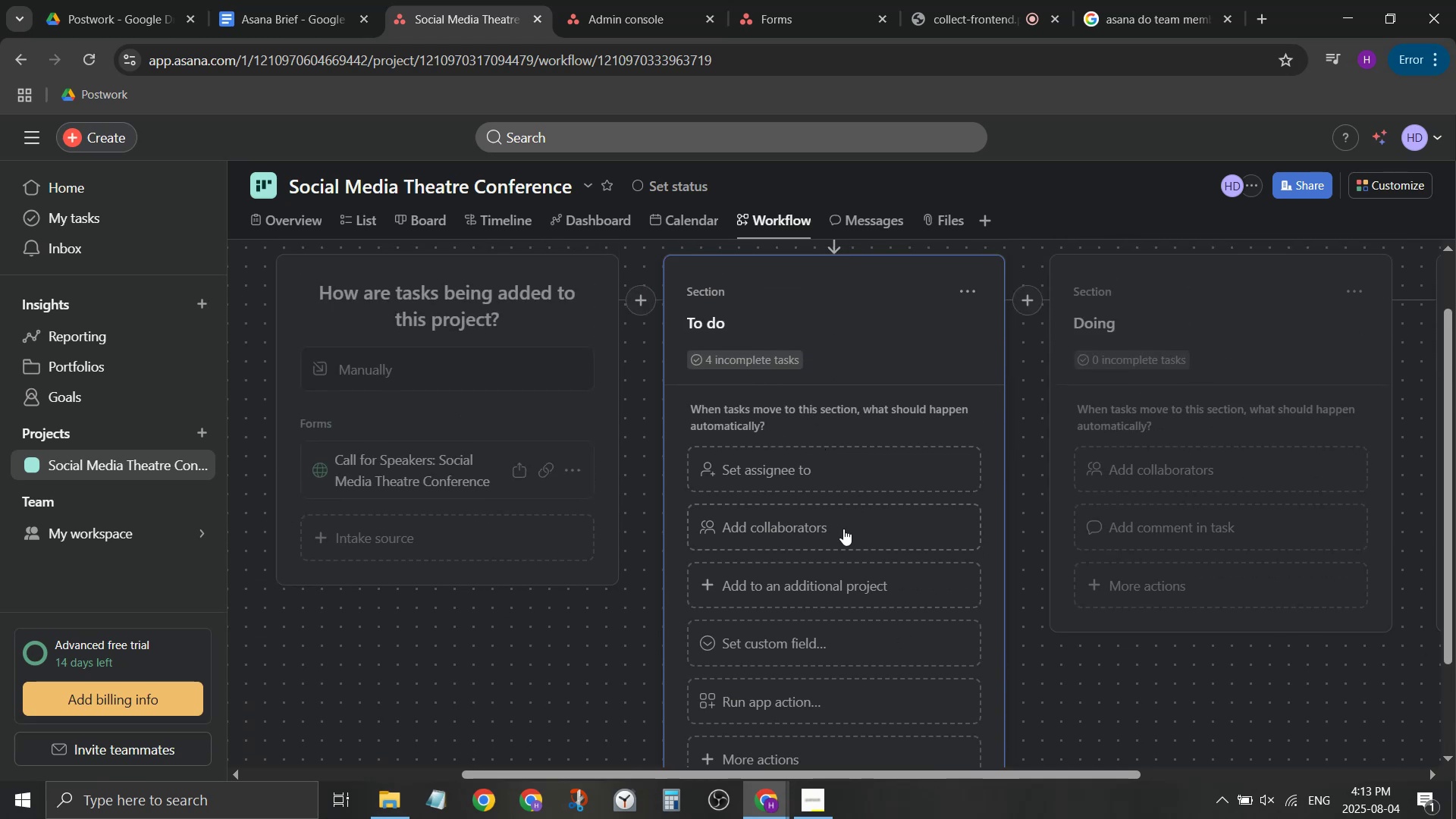 
scroll: coordinate [848, 539], scroll_direction: up, amount: 3.0
 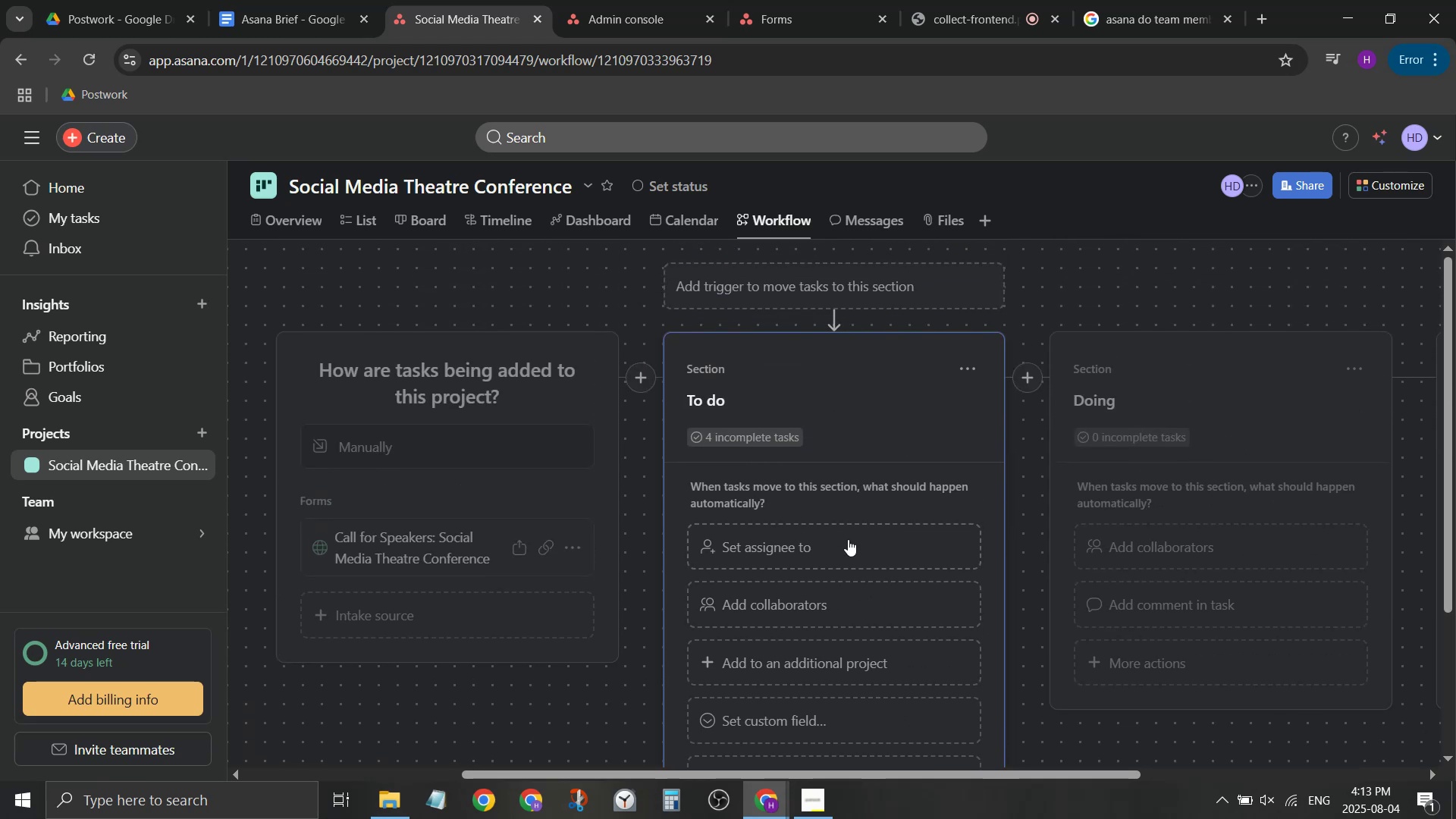 
scroll: coordinate [849, 541], scroll_direction: down, amount: 1.0
 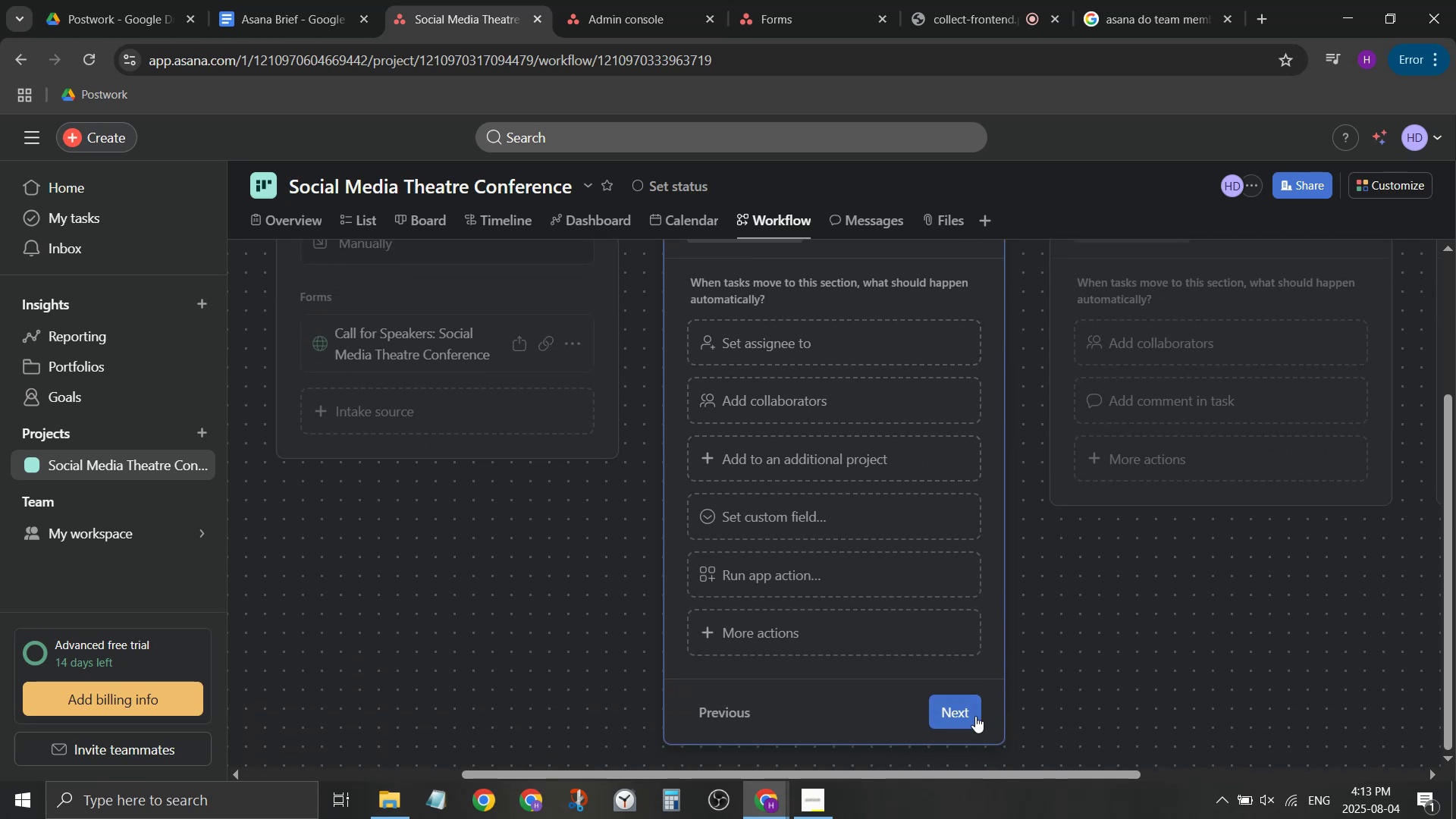 
left_click([970, 718])
 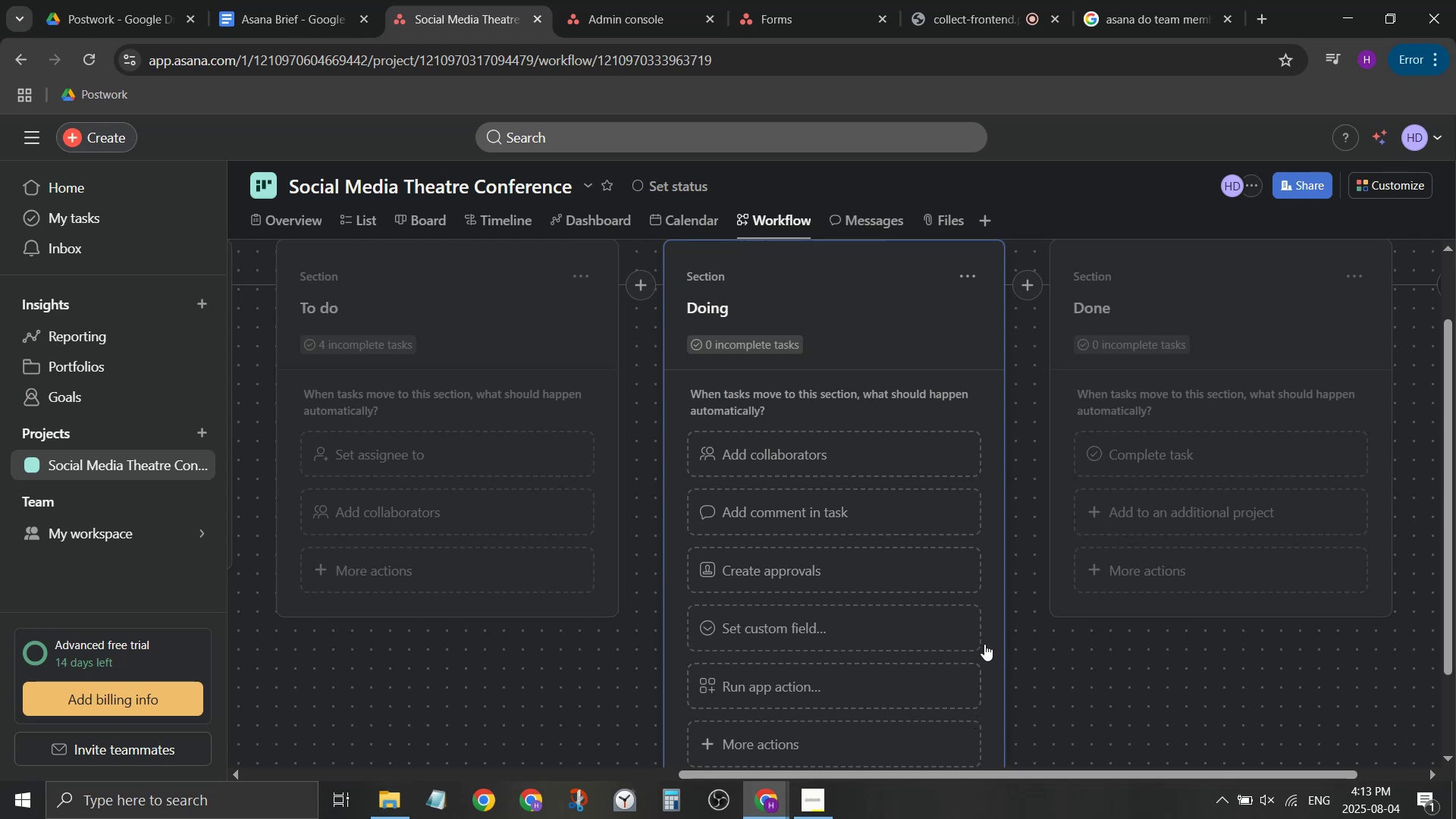 
scroll: coordinate [981, 648], scroll_direction: down, amount: 1.0
 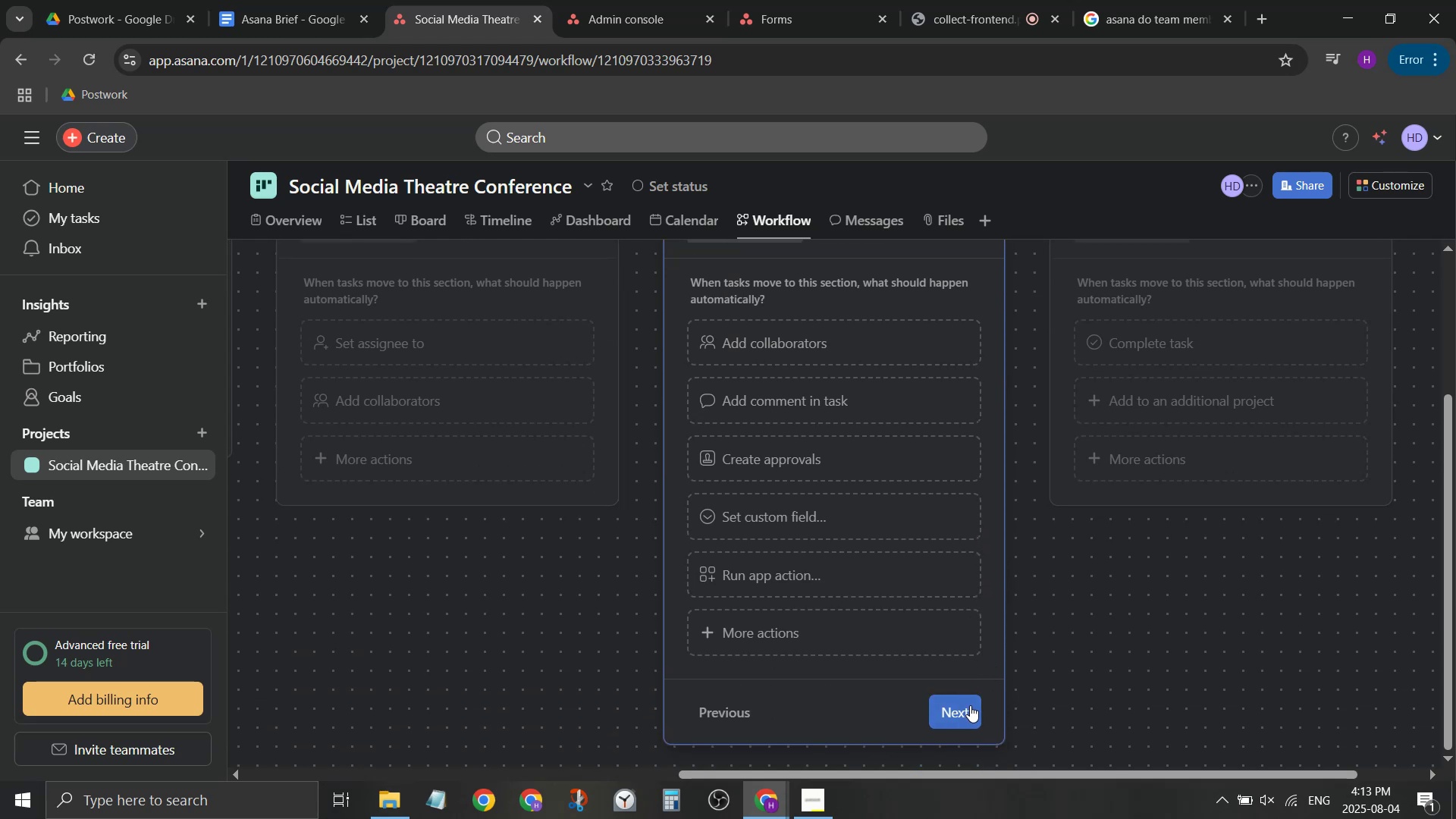 
left_click([970, 705])
 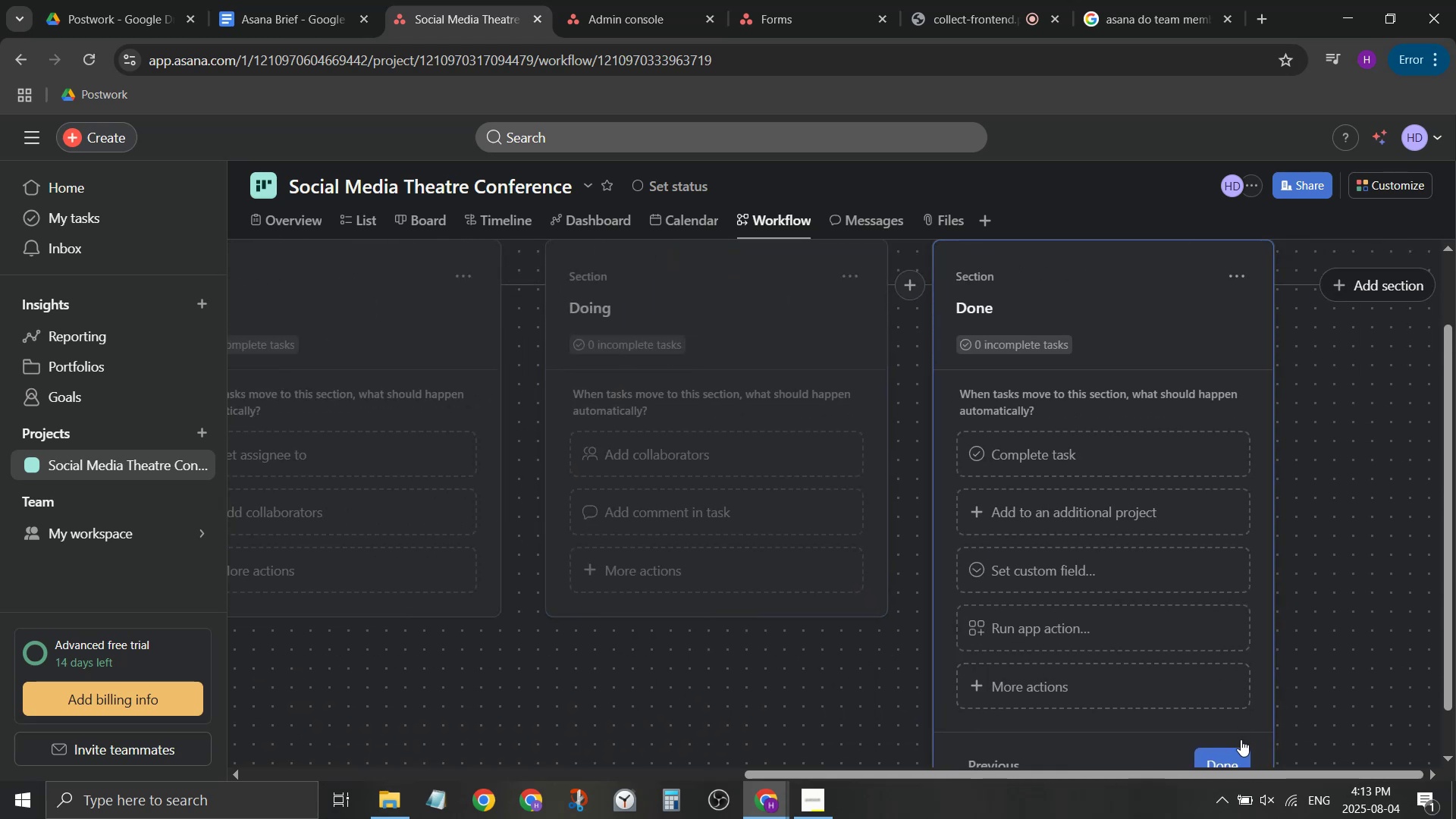 
scroll: coordinate [1221, 740], scroll_direction: down, amount: 1.0
 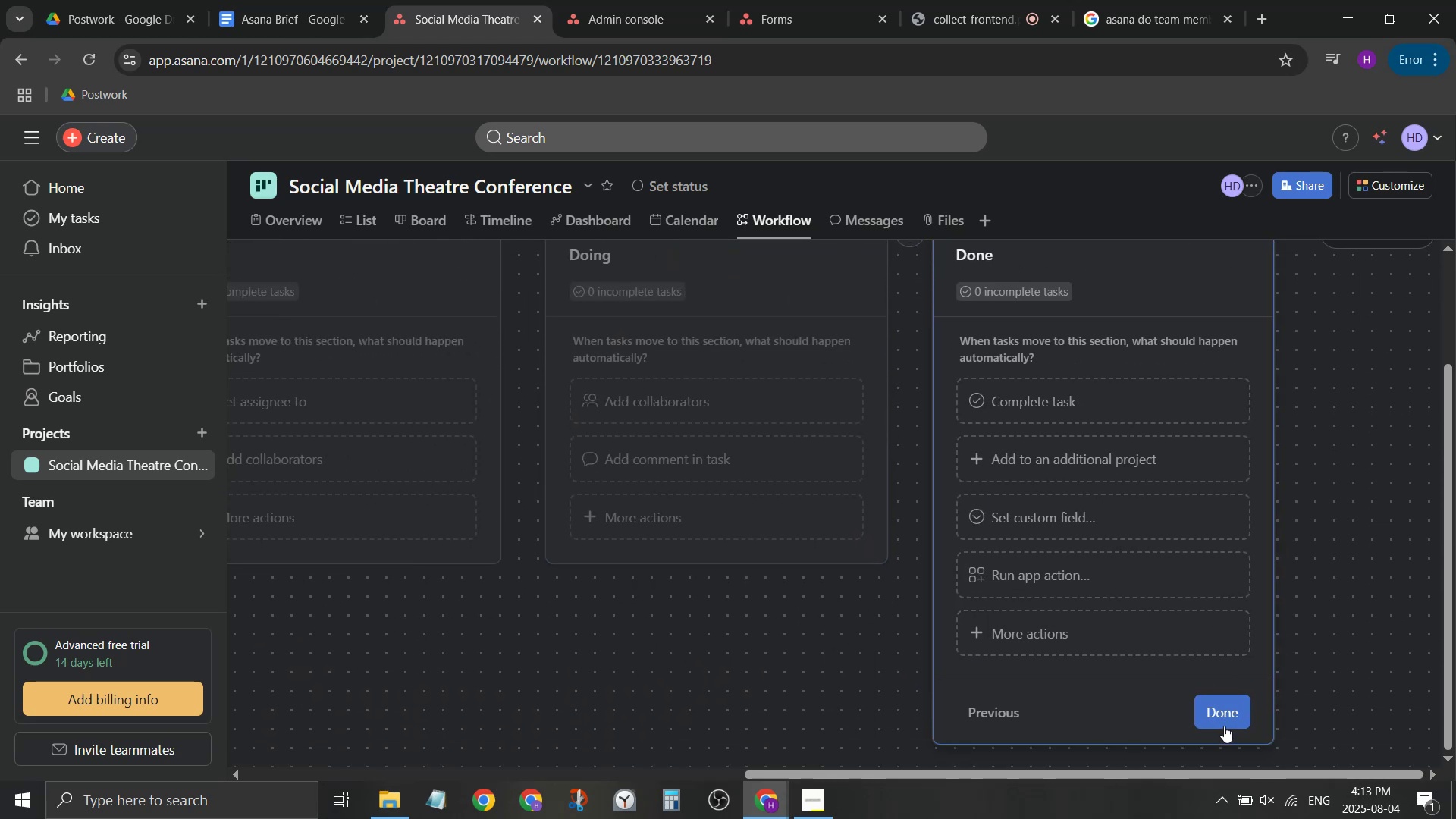 
left_click([1225, 711])
 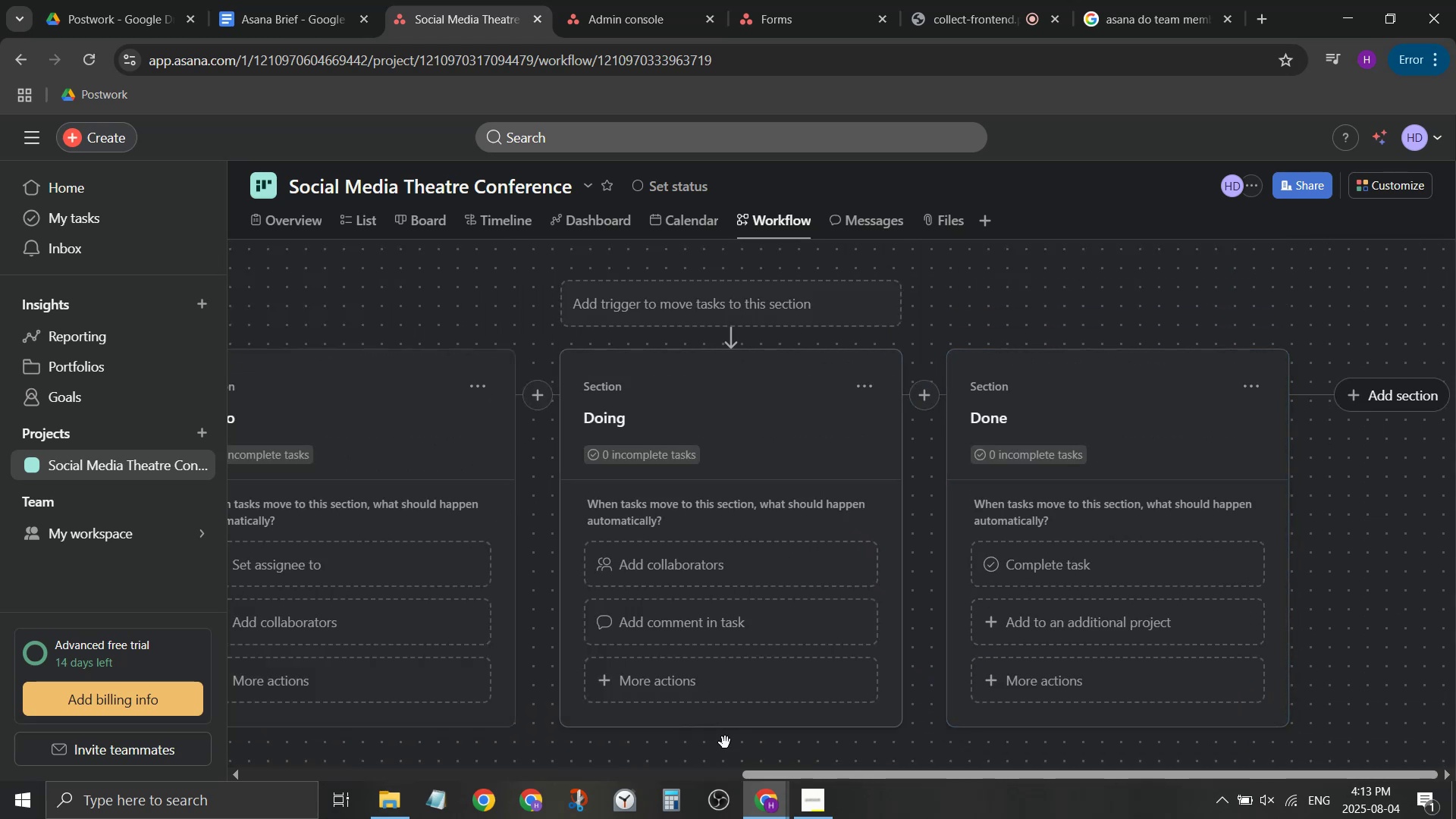 
left_click_drag(start_coordinate=[768, 779], to_coordinate=[290, 679])
 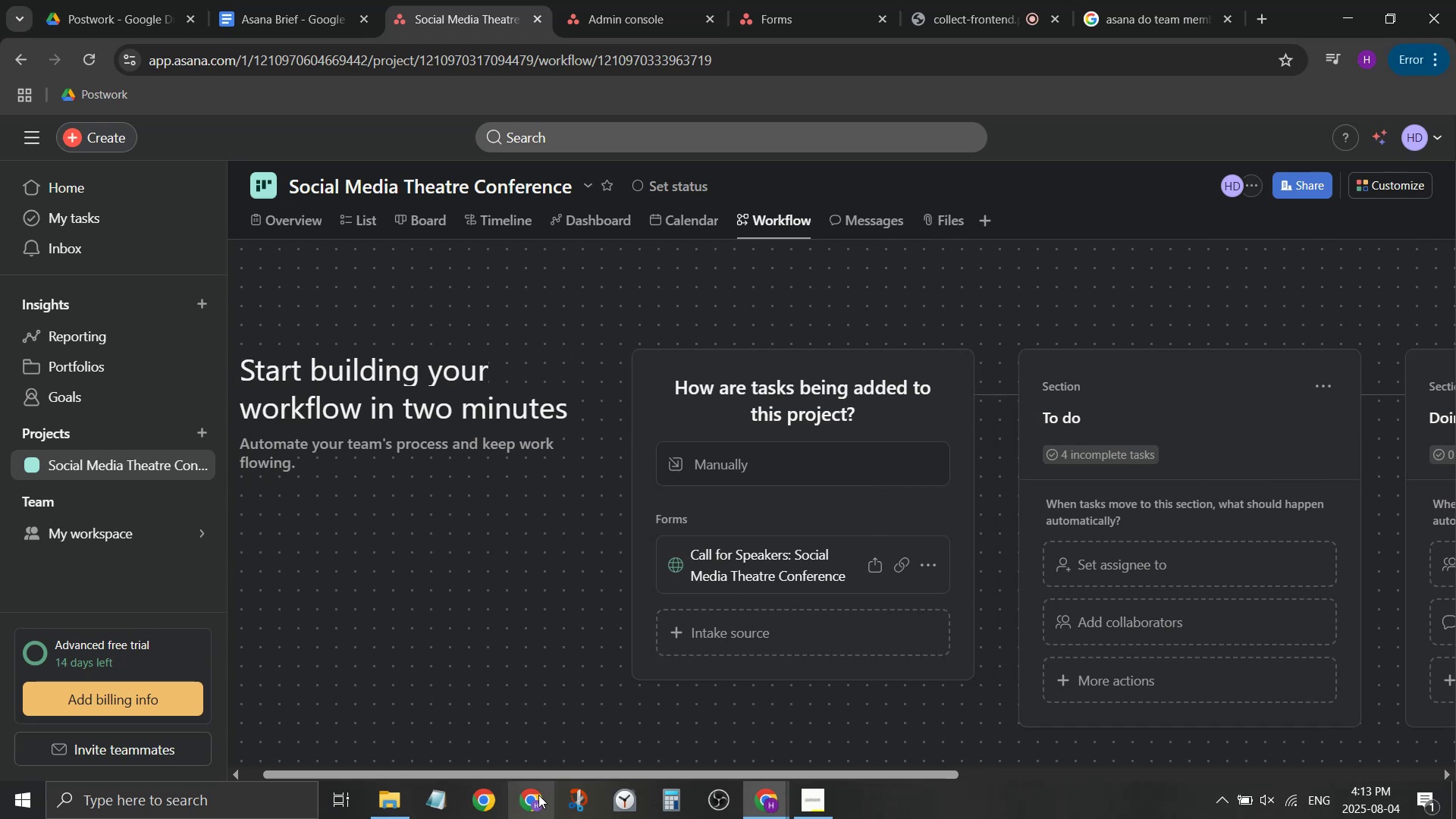 
left_click_drag(start_coordinate=[544, 771], to_coordinate=[363, 760])
 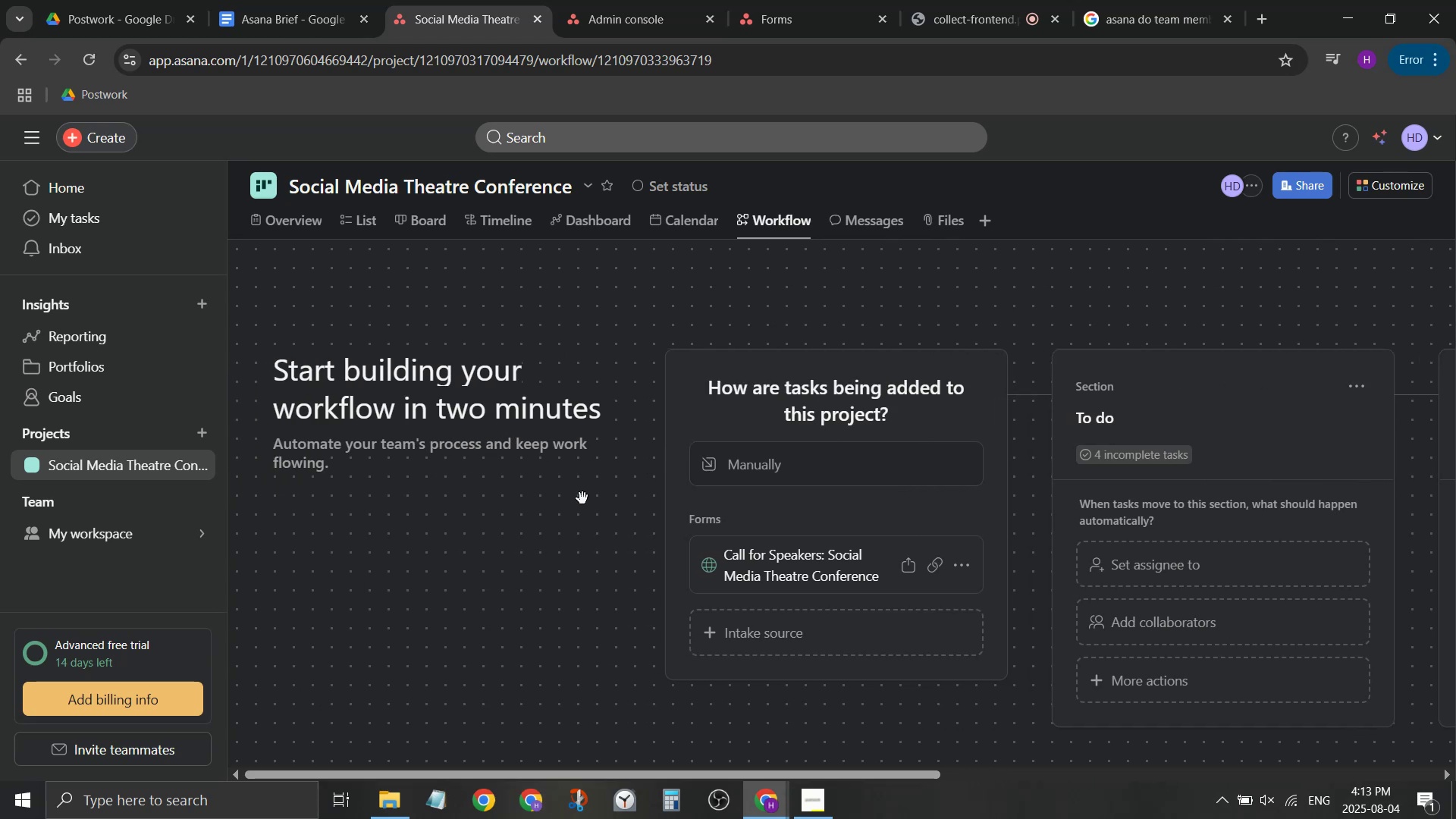 
scroll: coordinate [590, 498], scroll_direction: down, amount: 2.0
 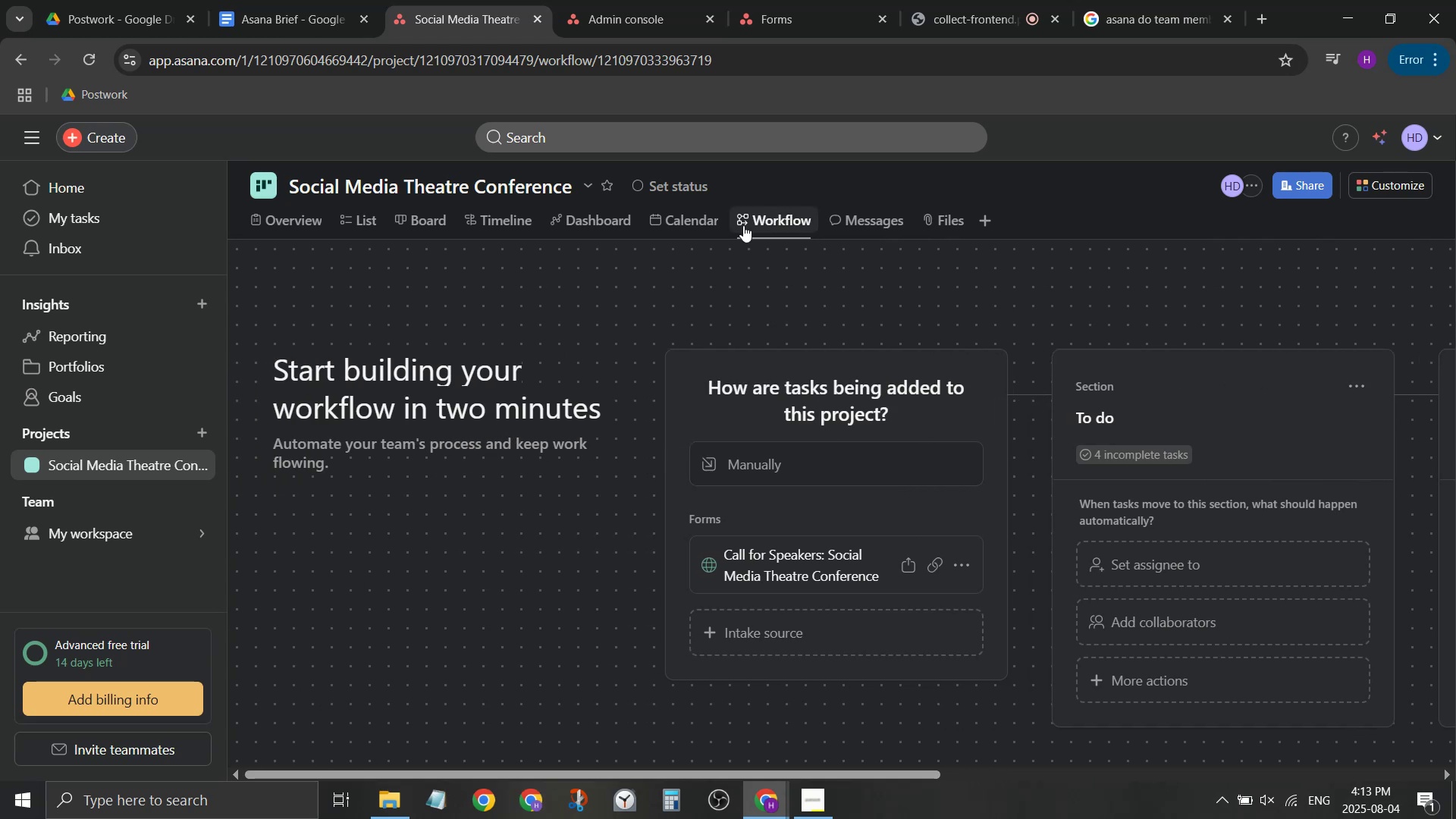 
left_click([855, 224])
 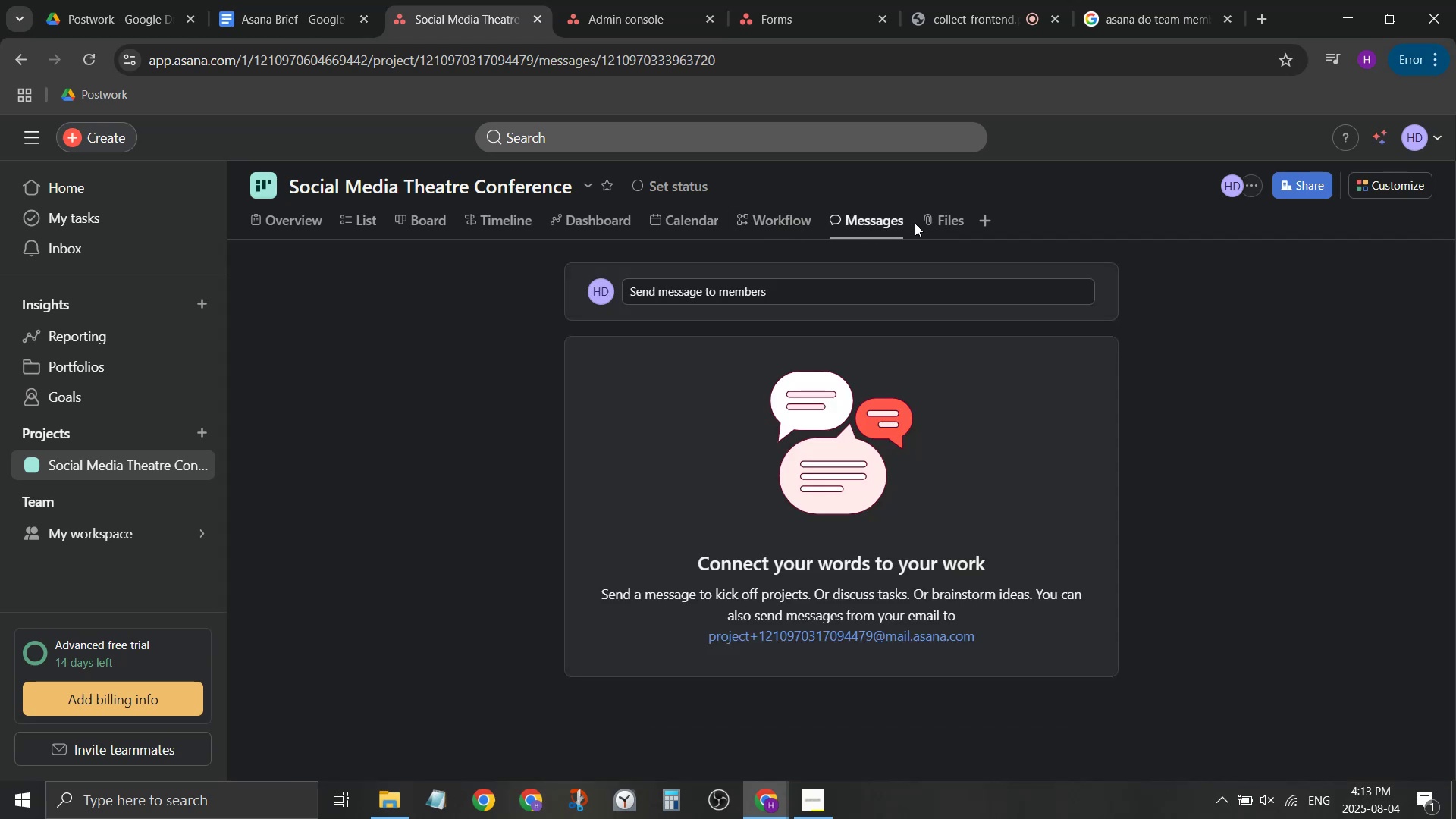 
left_click([946, 221])
 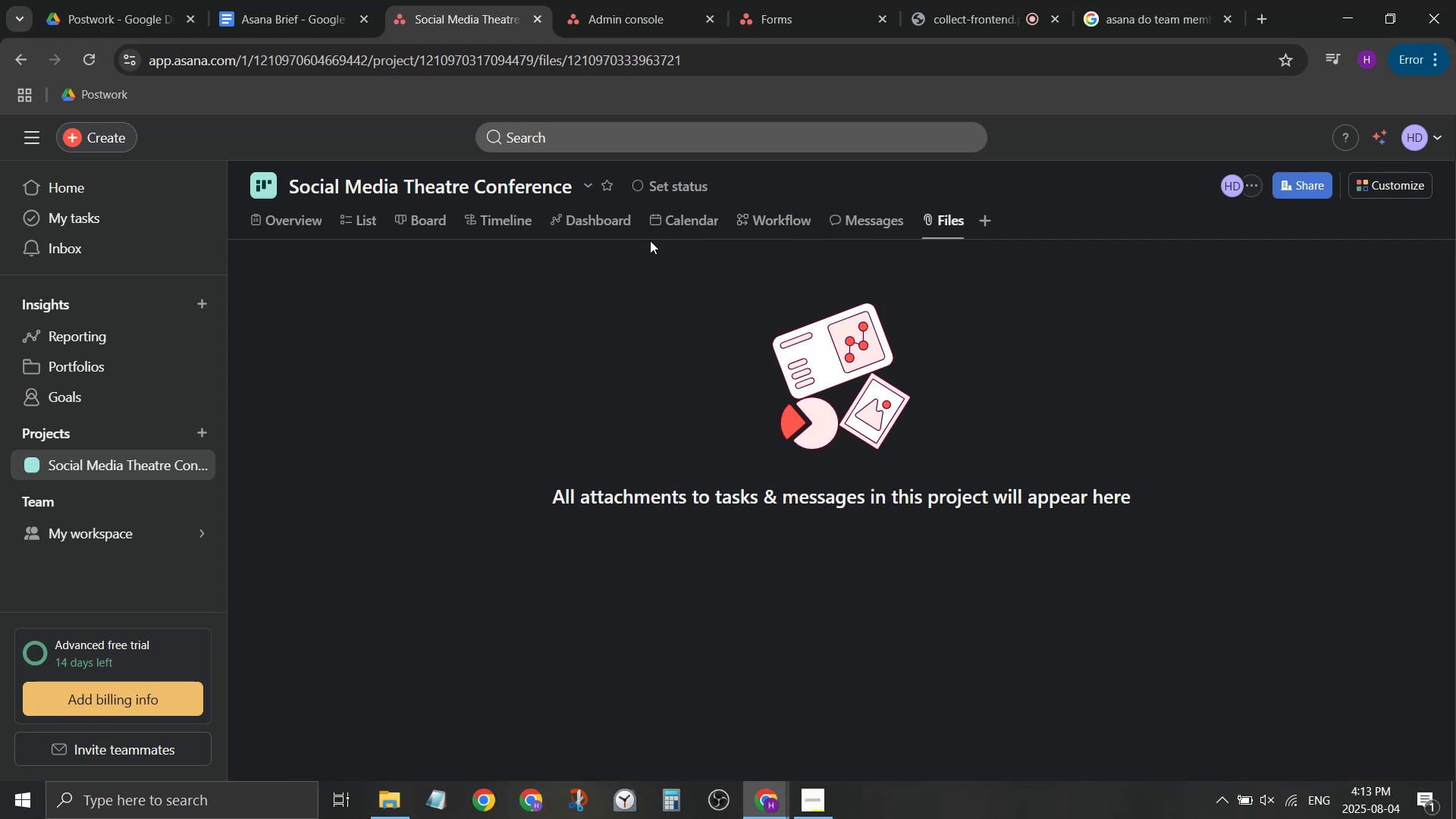 
left_click([615, 227])
 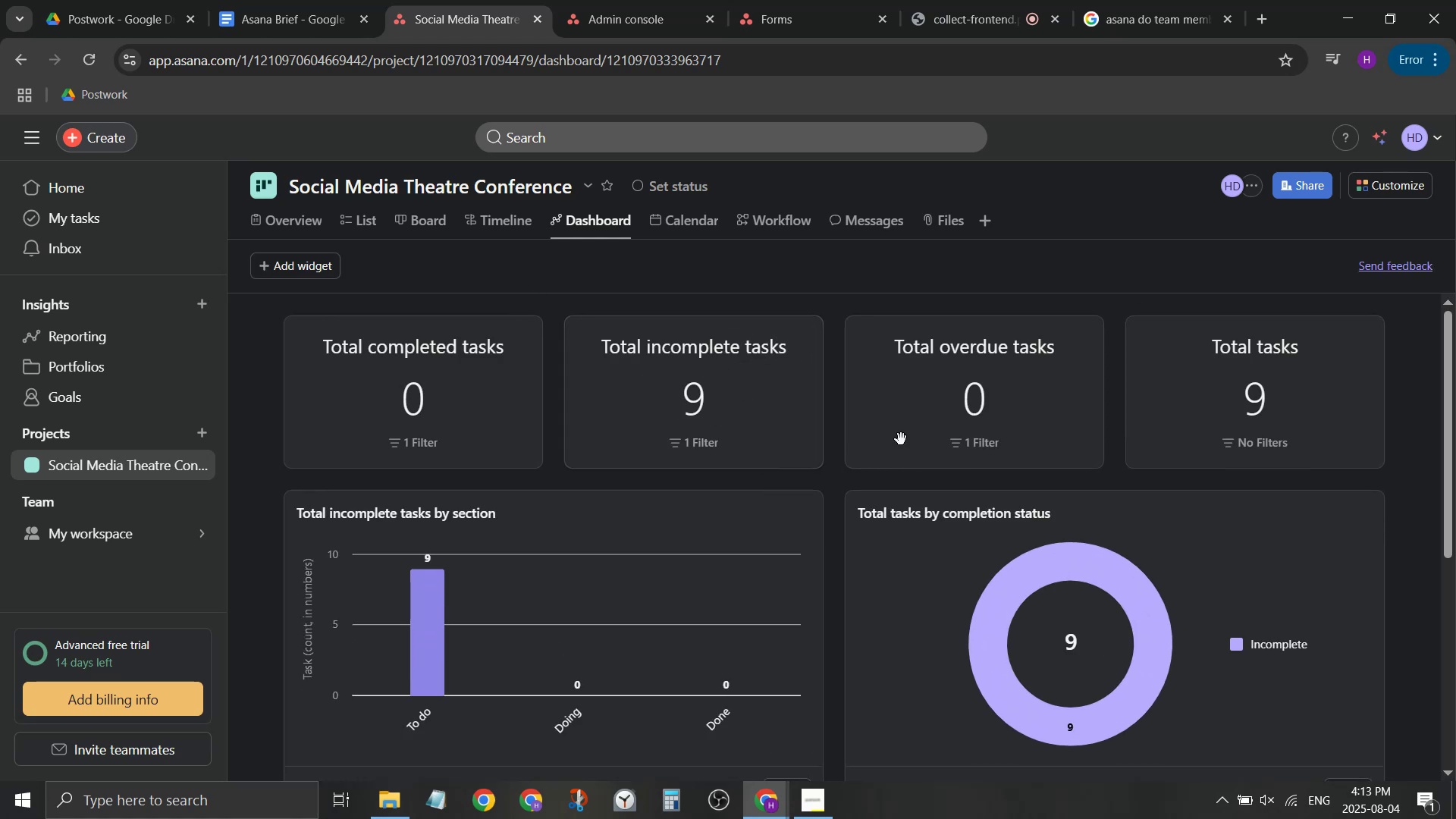 
scroll: coordinate [1192, 446], scroll_direction: down, amount: 4.0
 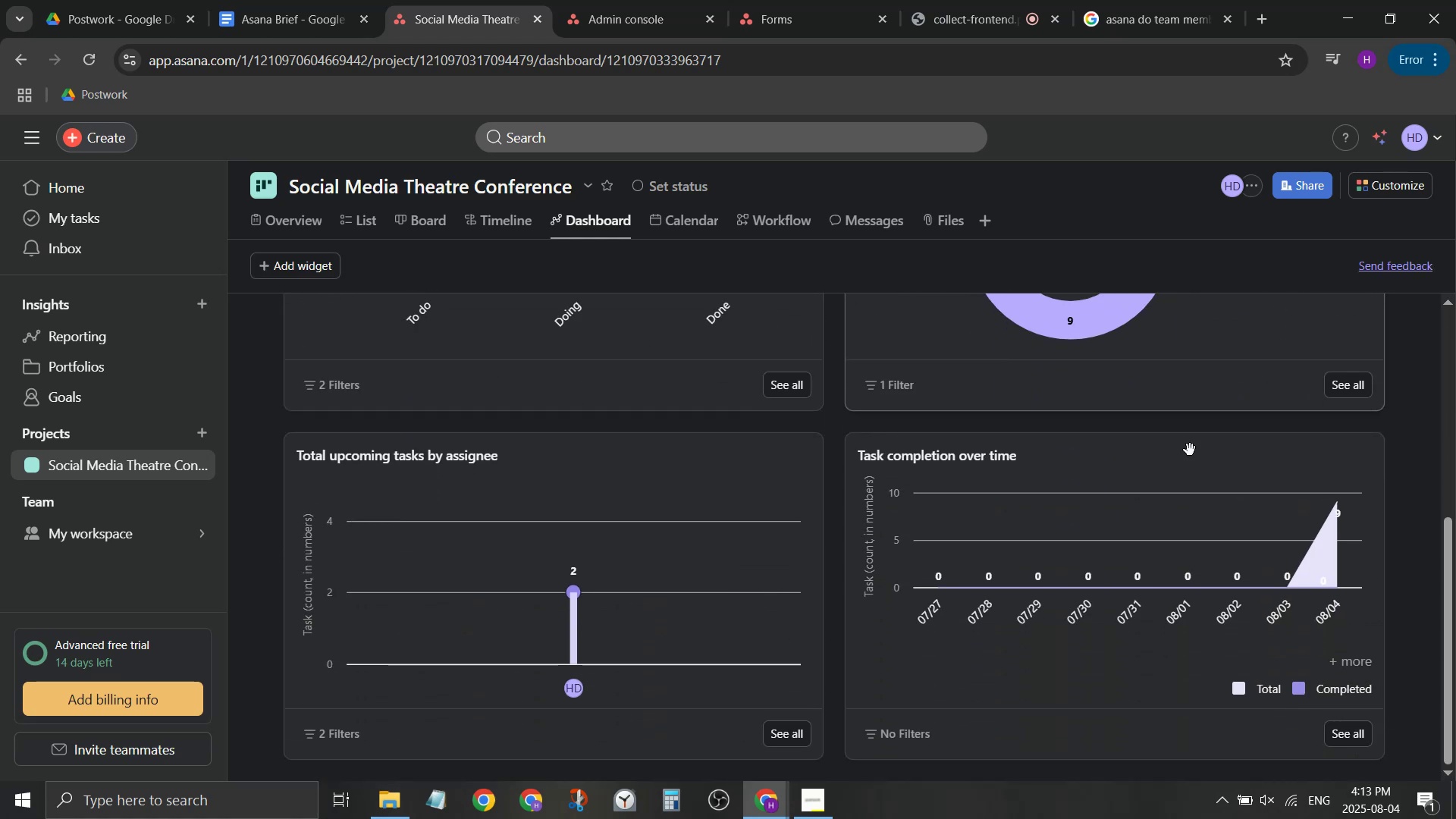 
scroll: coordinate [1100, 432], scroll_direction: up, amount: 2.0
 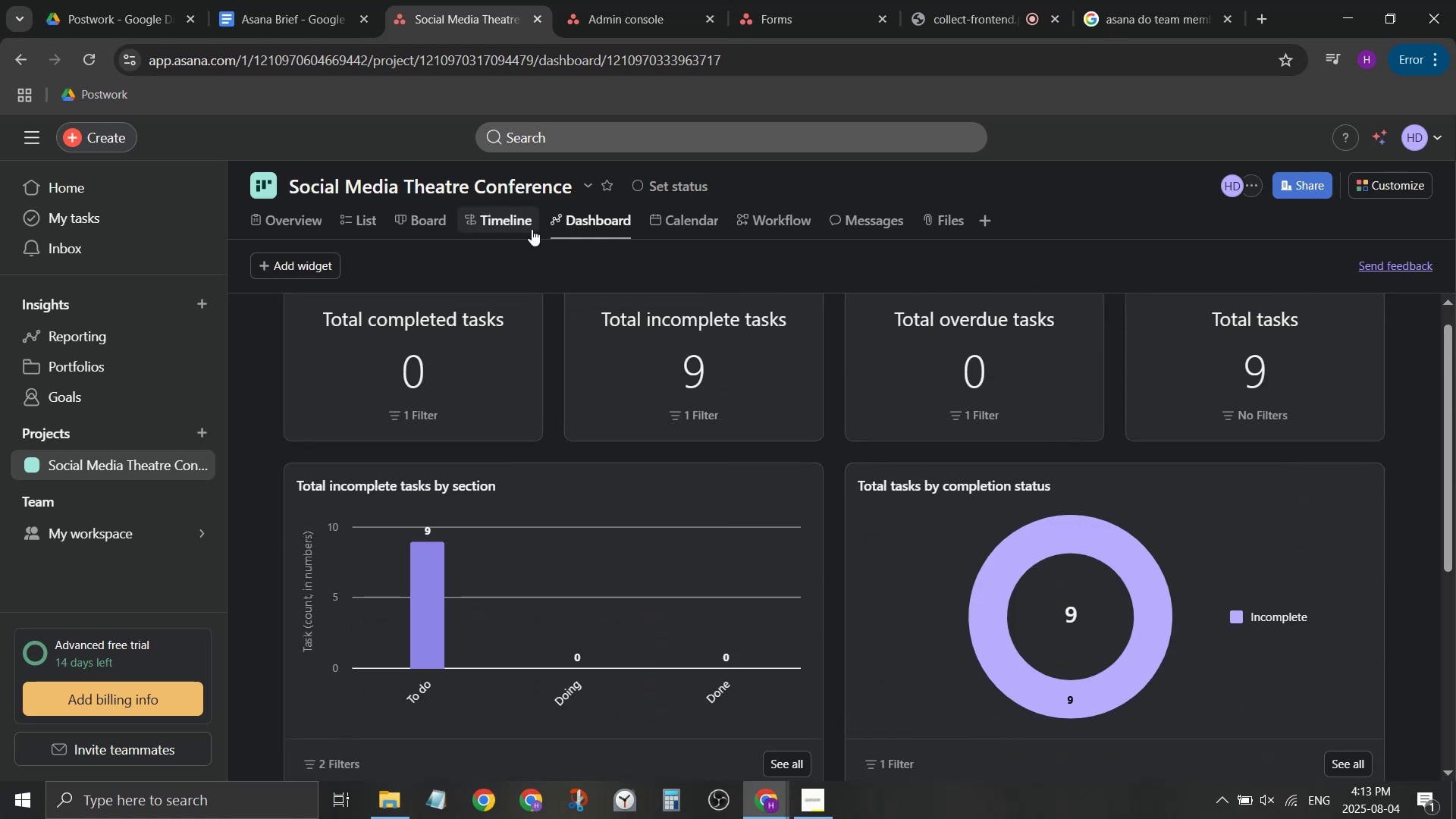 
left_click([531, 228])
 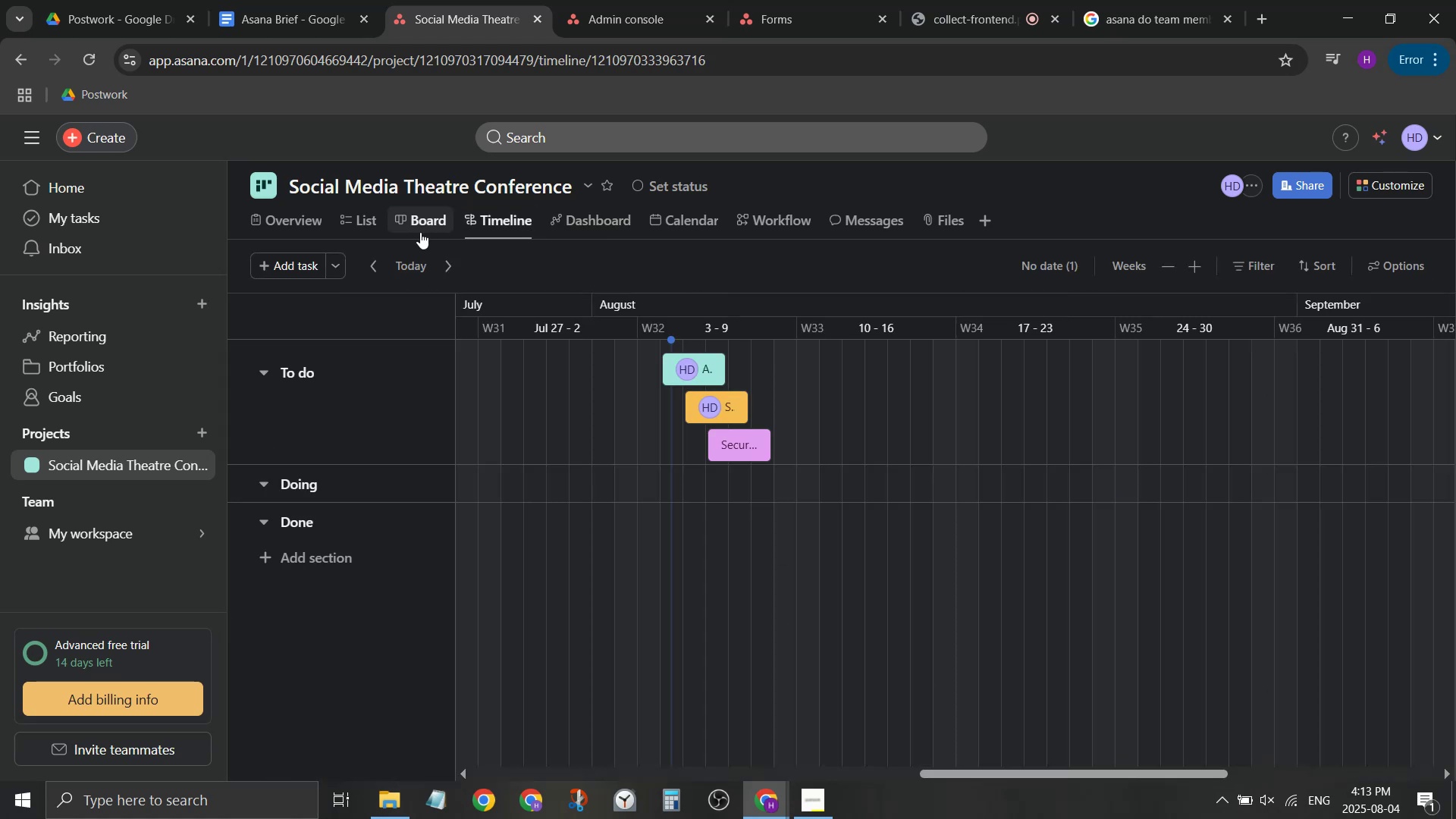 
left_click([411, 230])
 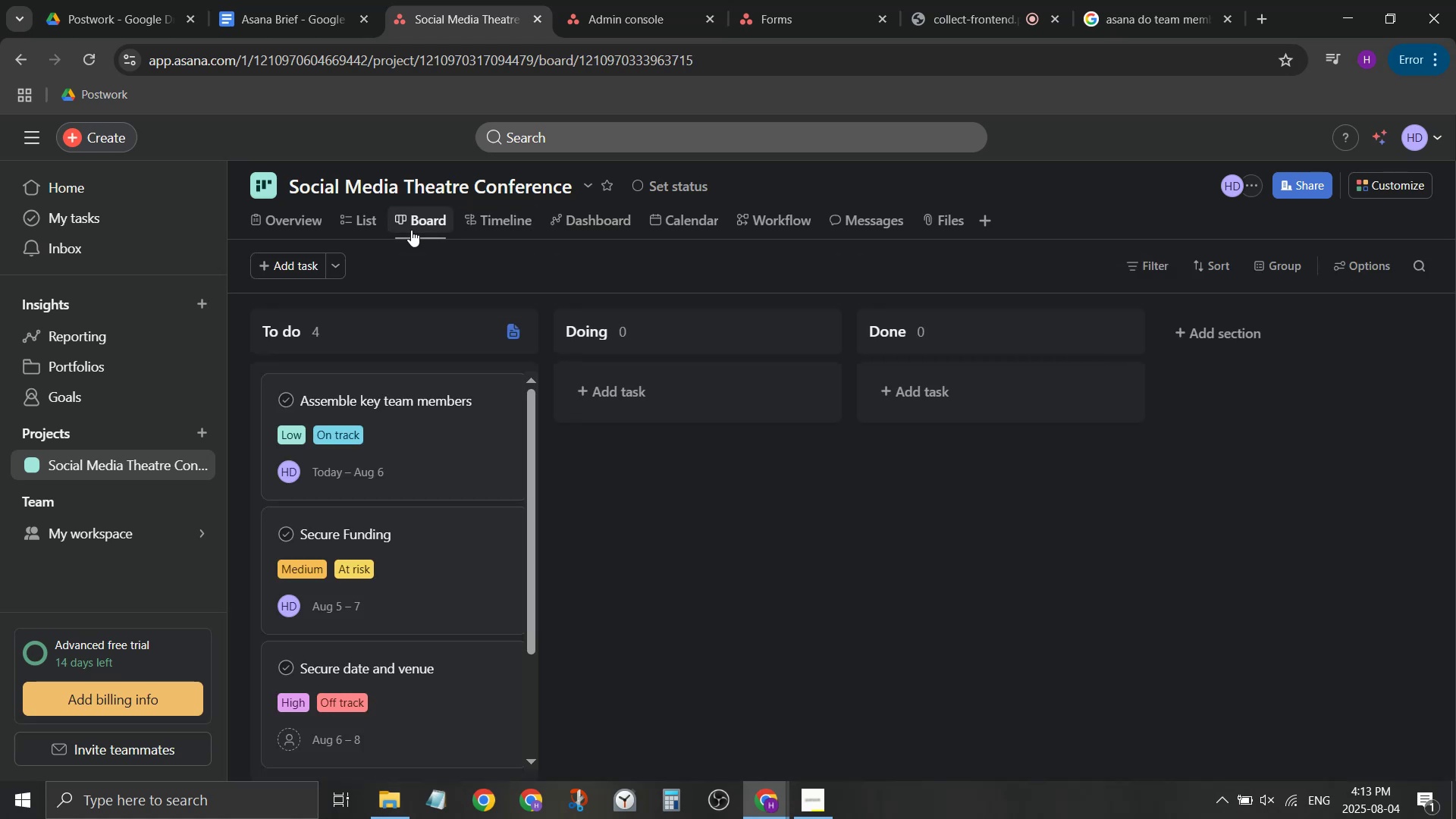 
left_click([348, 228])
 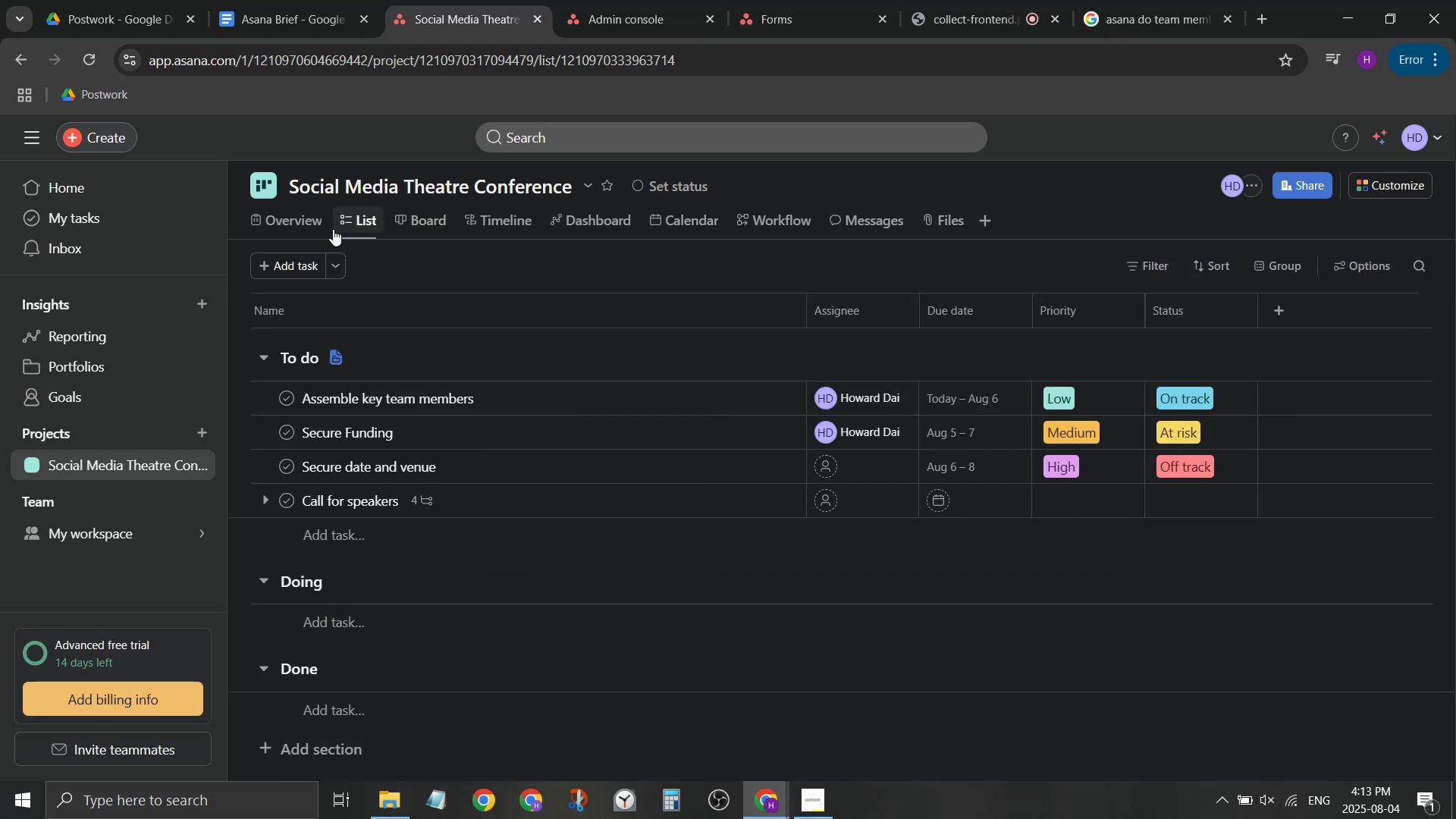 
left_click([319, 229])
 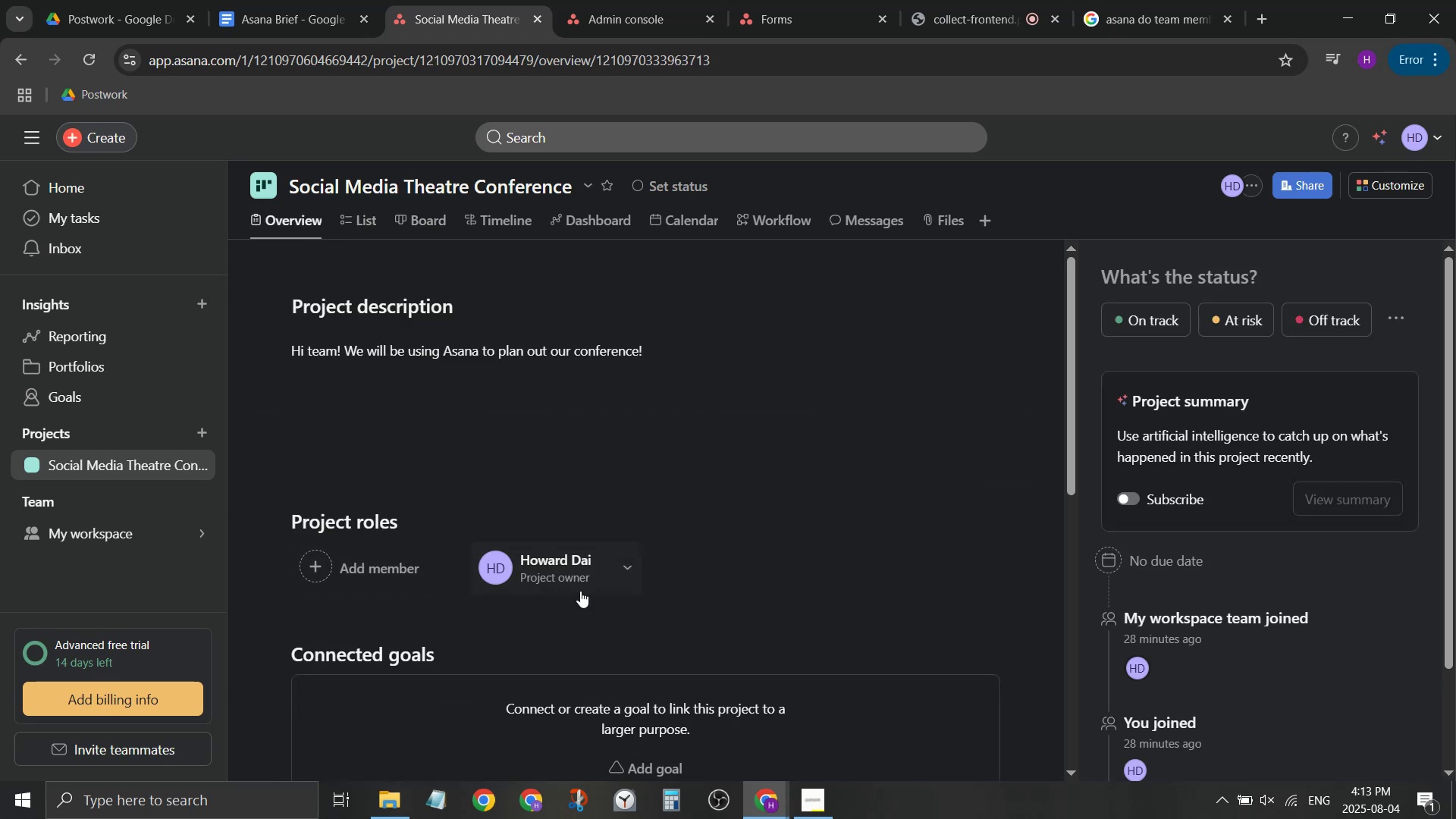 
left_click([620, 560])
 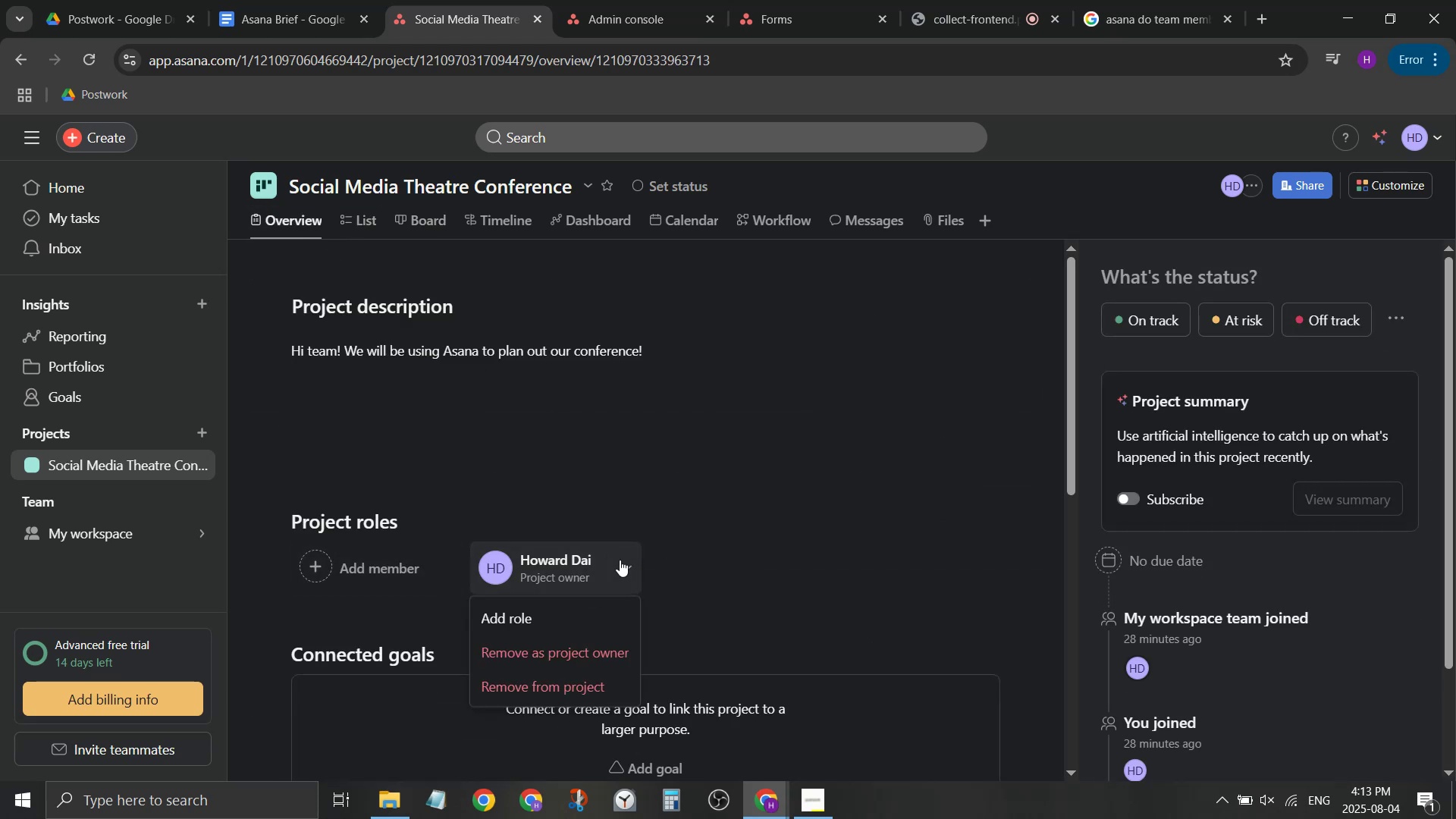 
left_click([597, 607])
 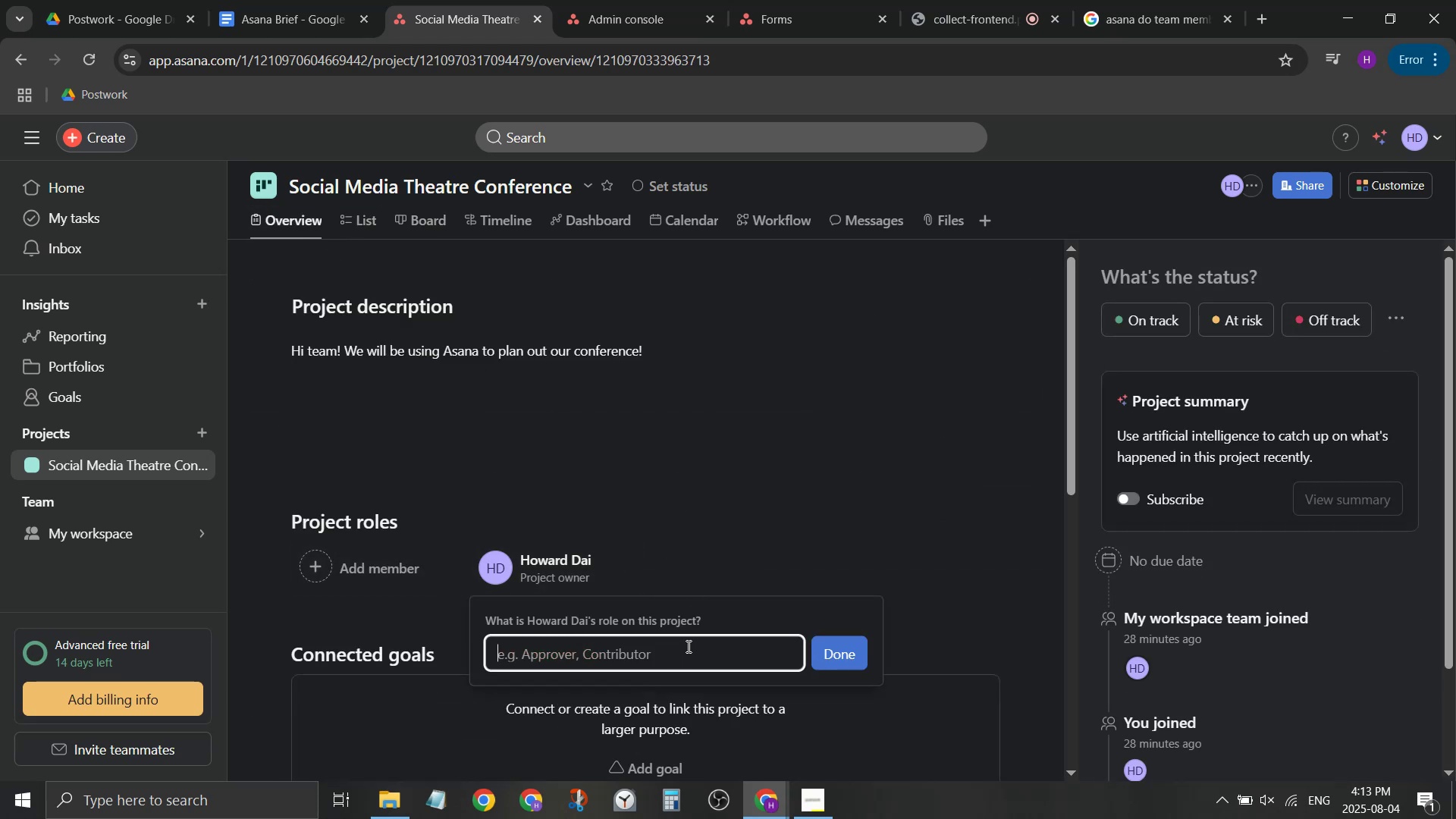 
type(Director)
 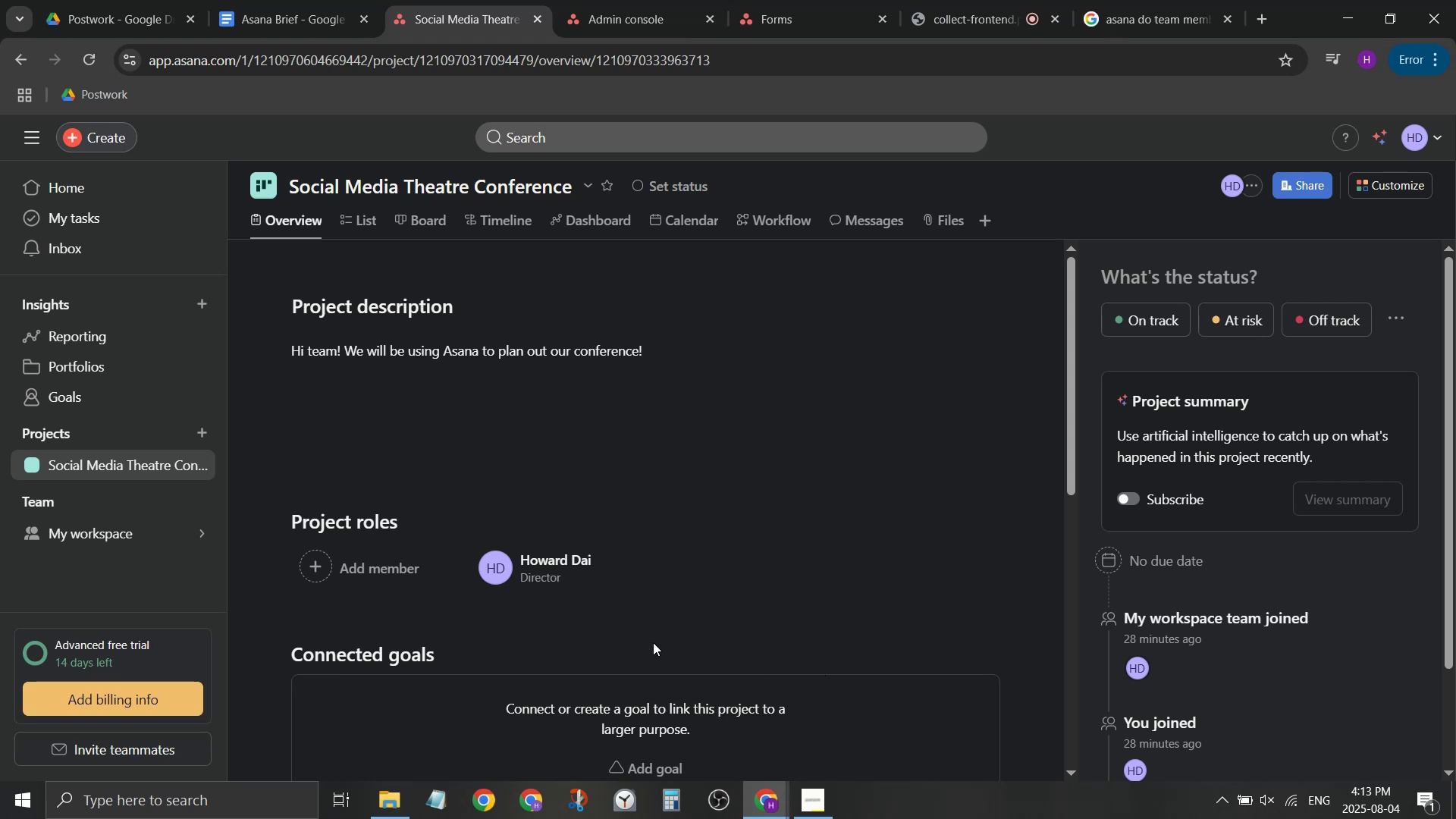 
scroll: coordinate [393, 582], scroll_direction: none, amount: 0.0
 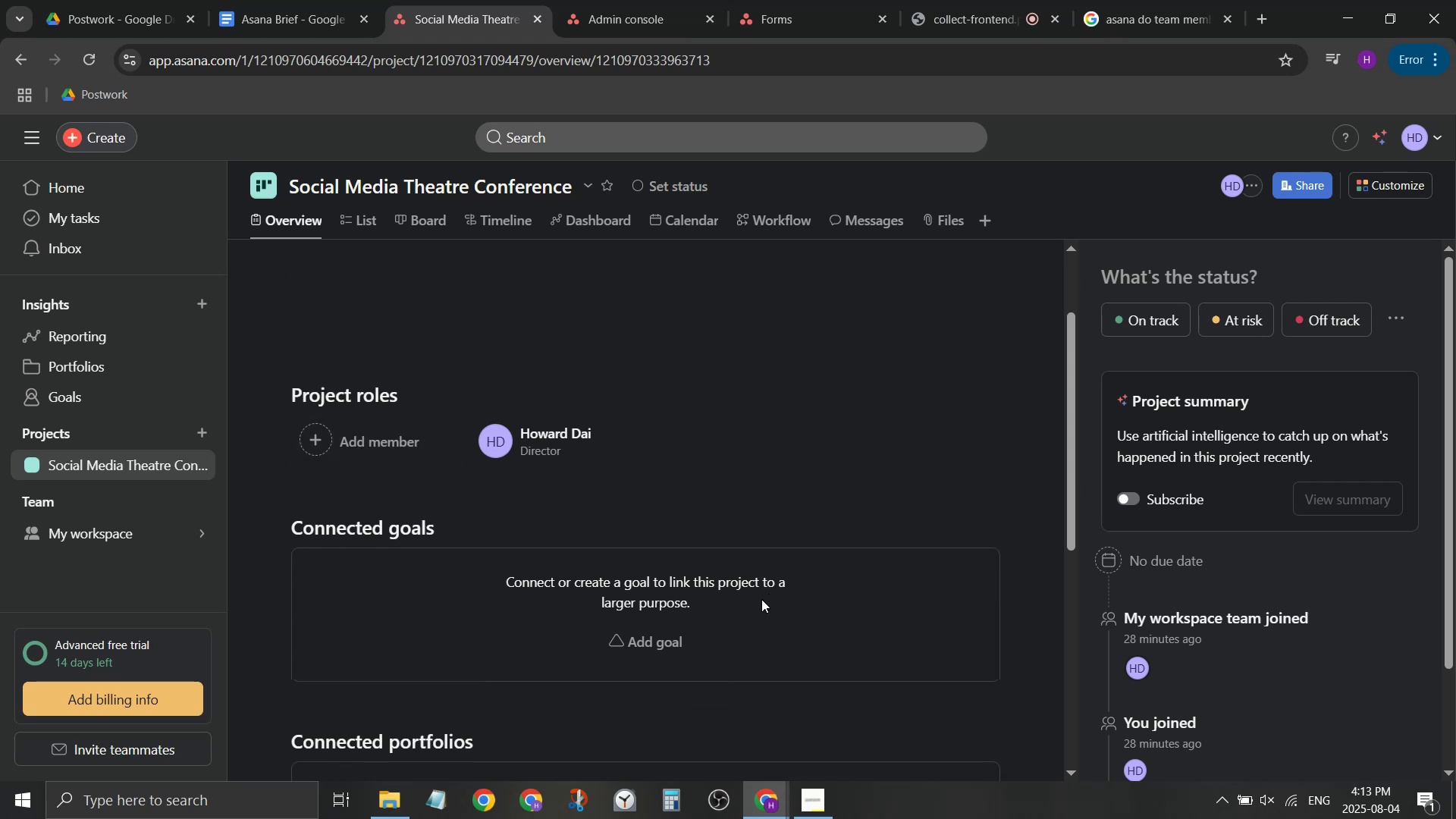 
scroll: coordinate [720, 626], scroll_direction: down, amount: 1.0
 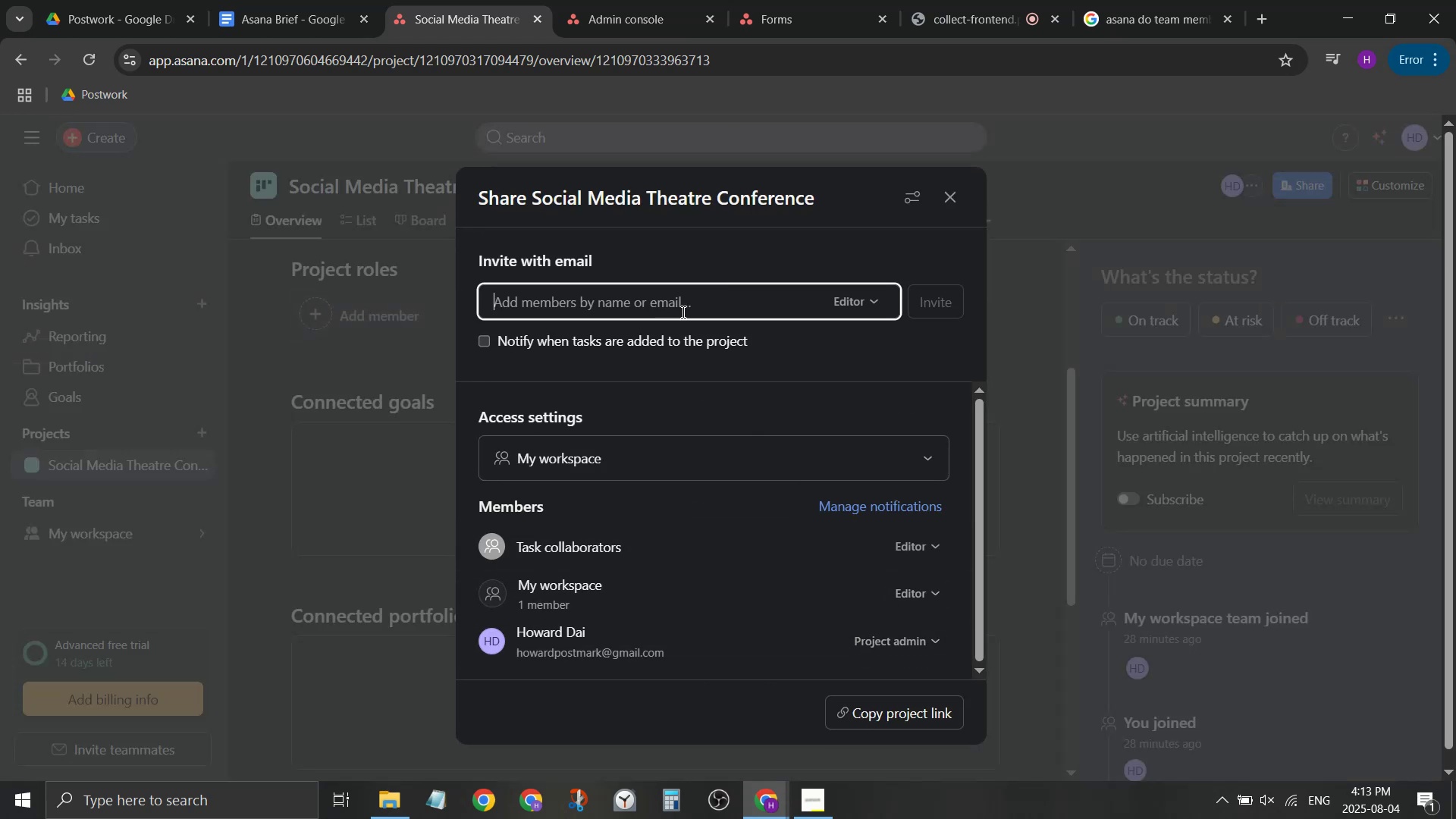 
wait(5.9)
 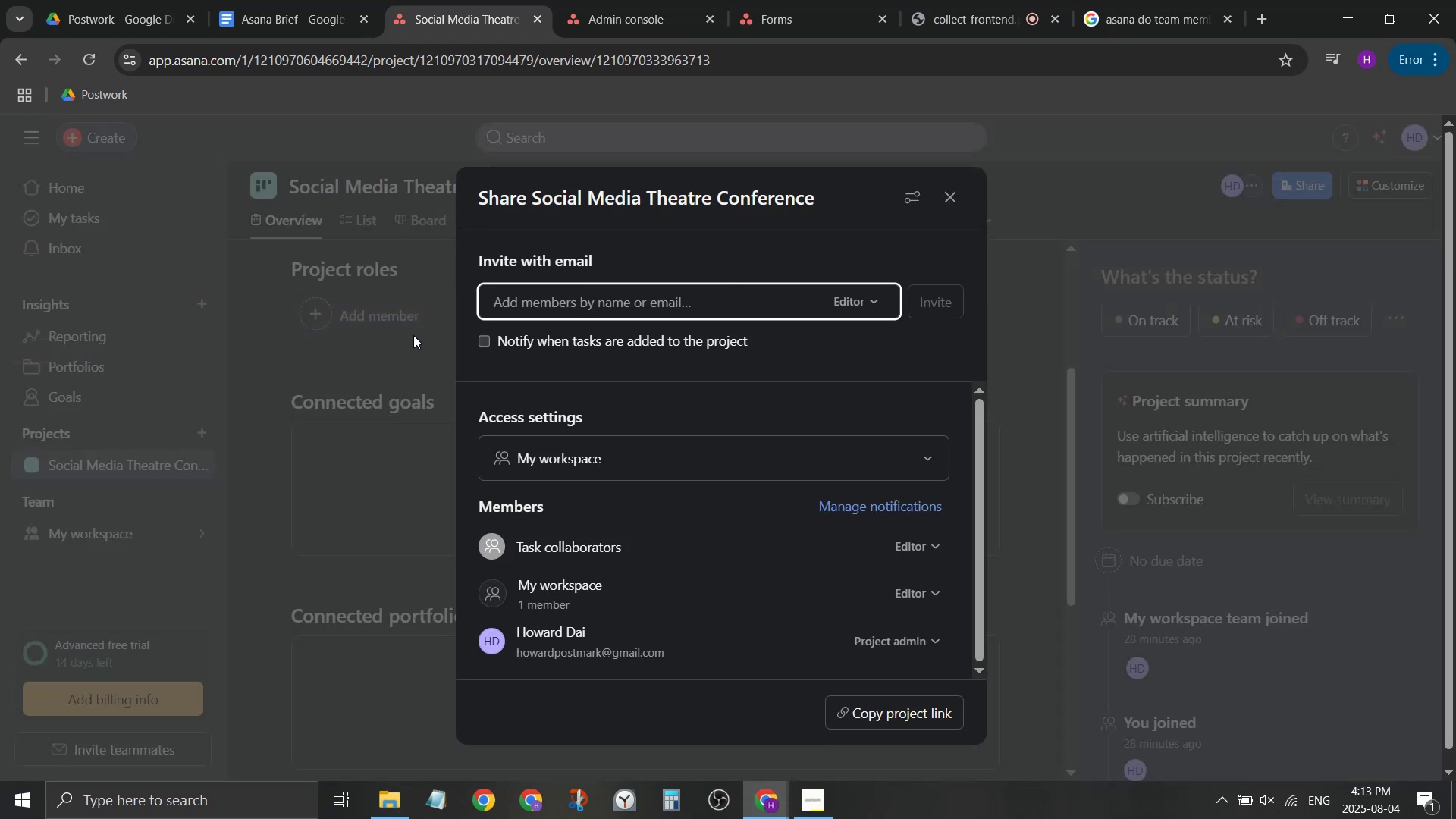 
type(abc)
key(Backspace)
key(Backspace)
key(Backspace)
key(Backspace)
 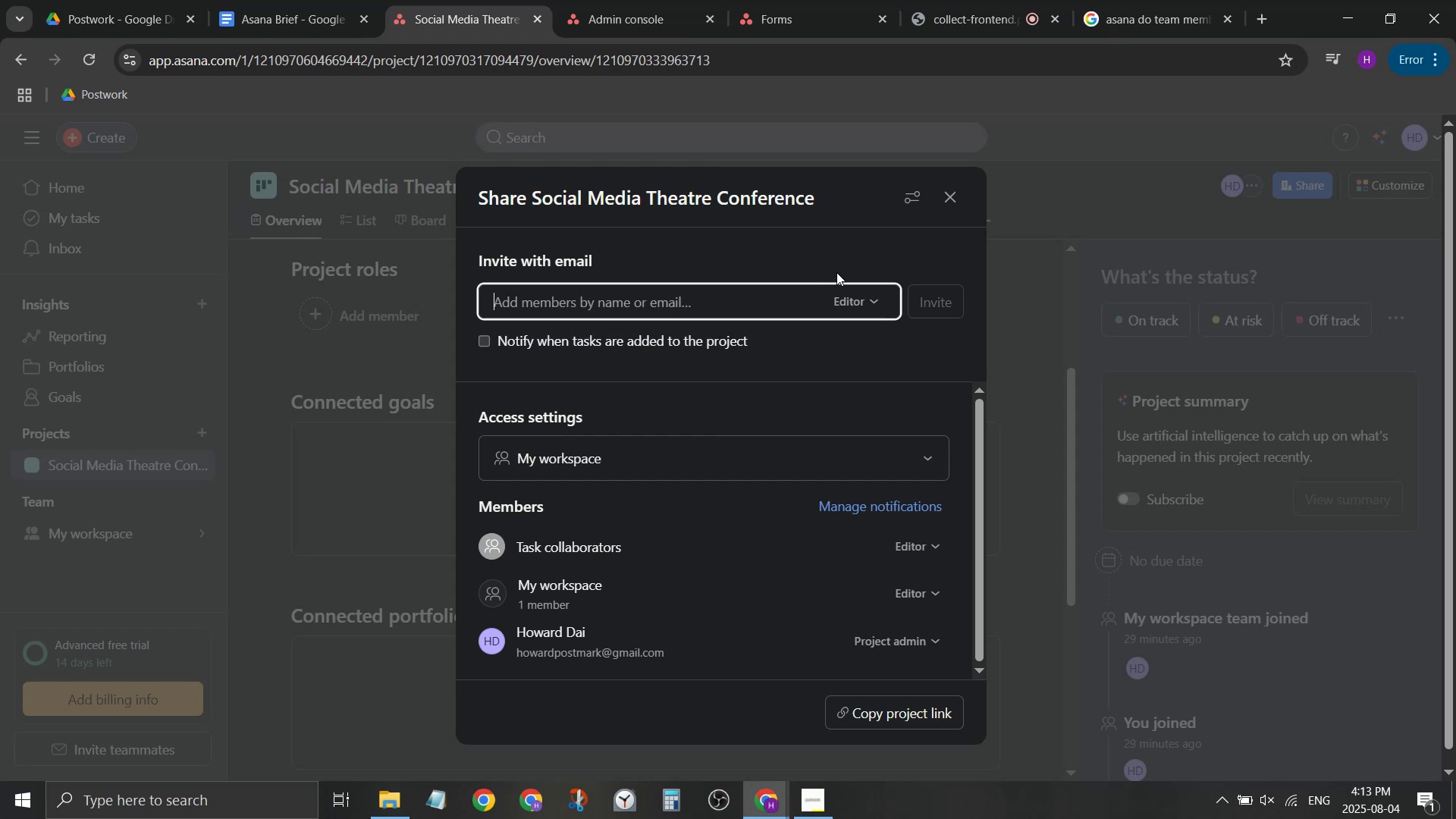 
left_click([857, 288])
 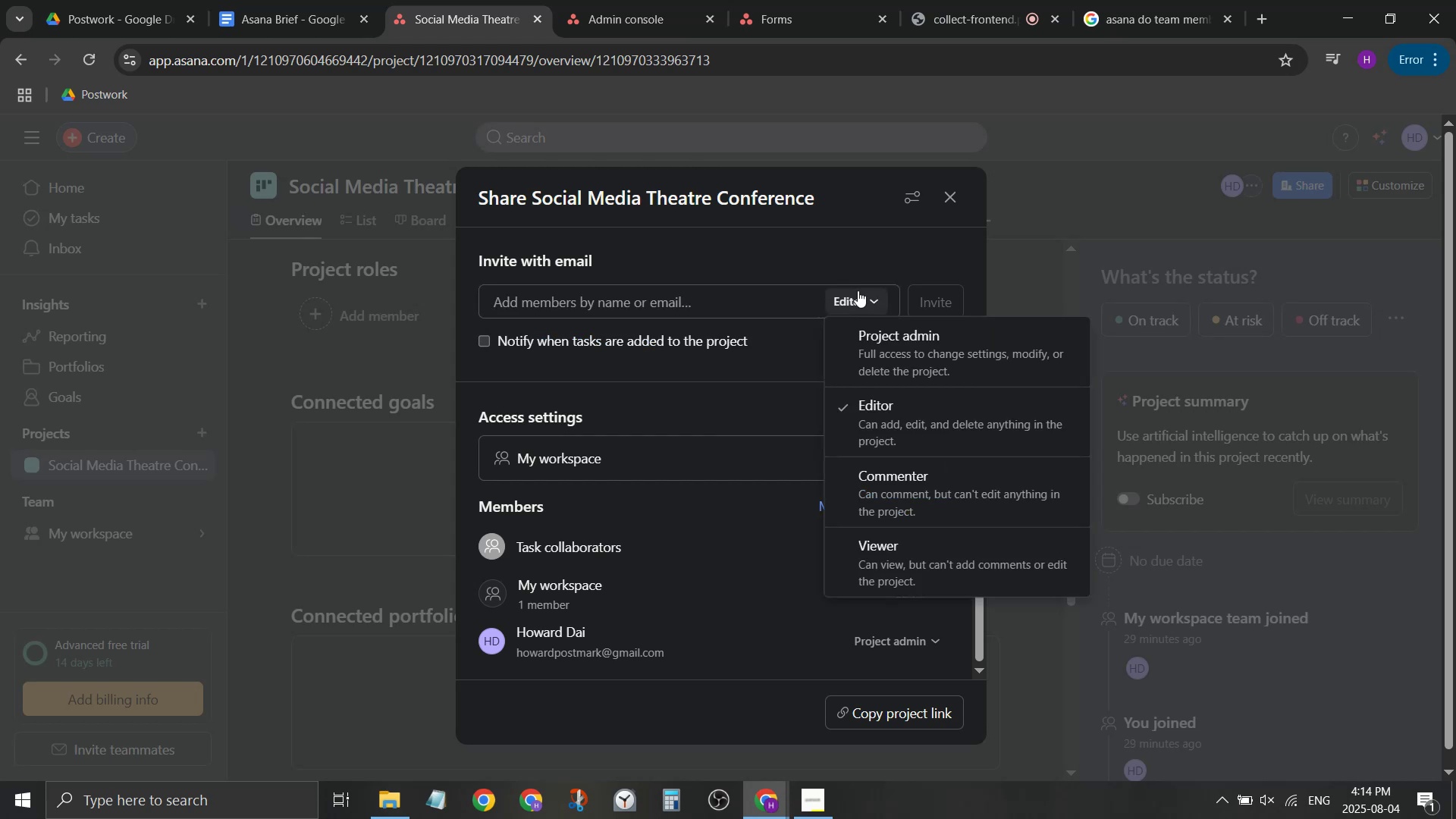 
left_click([858, 290])
 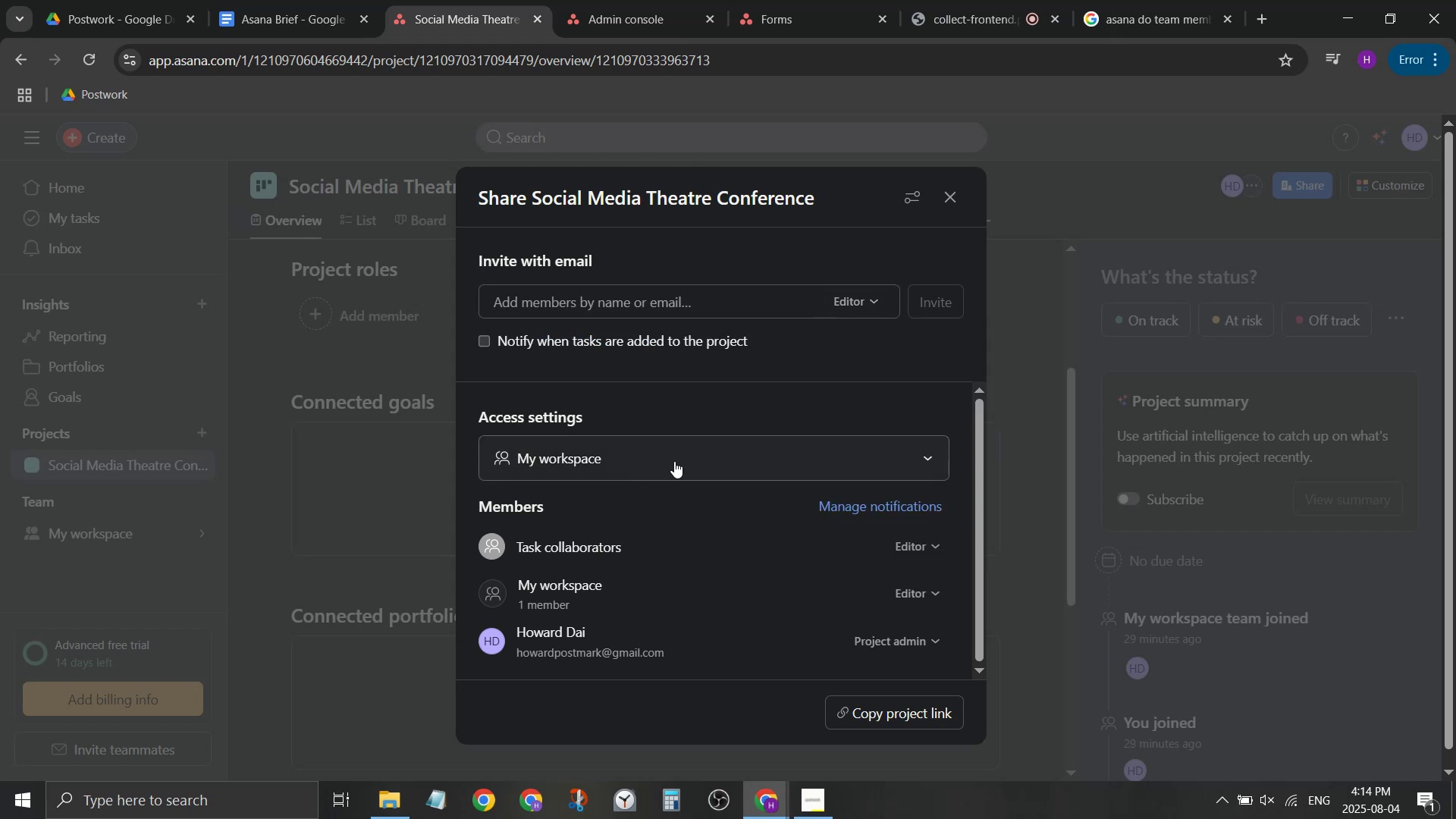 
left_click([695, 450])
 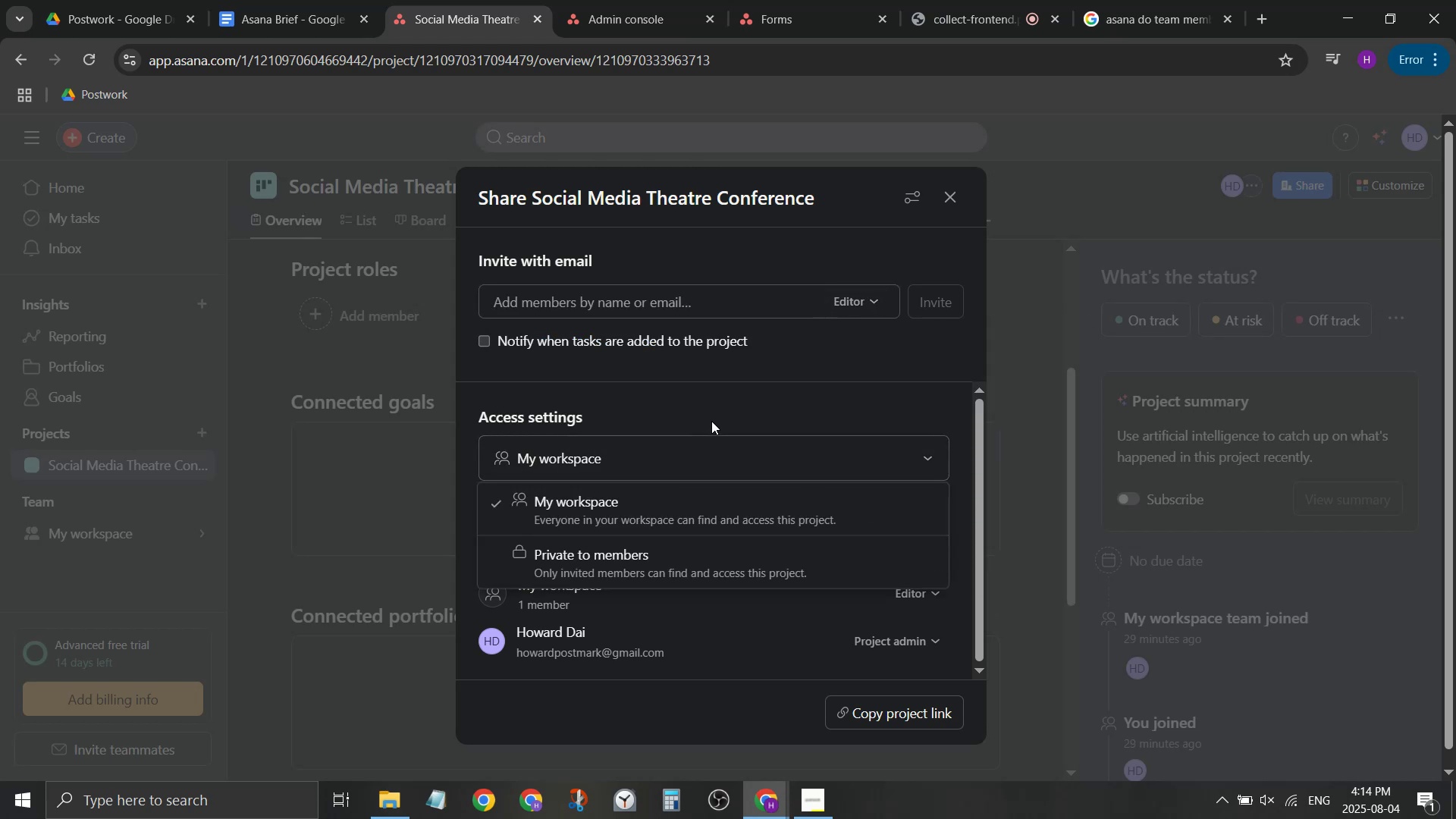 
left_click([711, 421])
 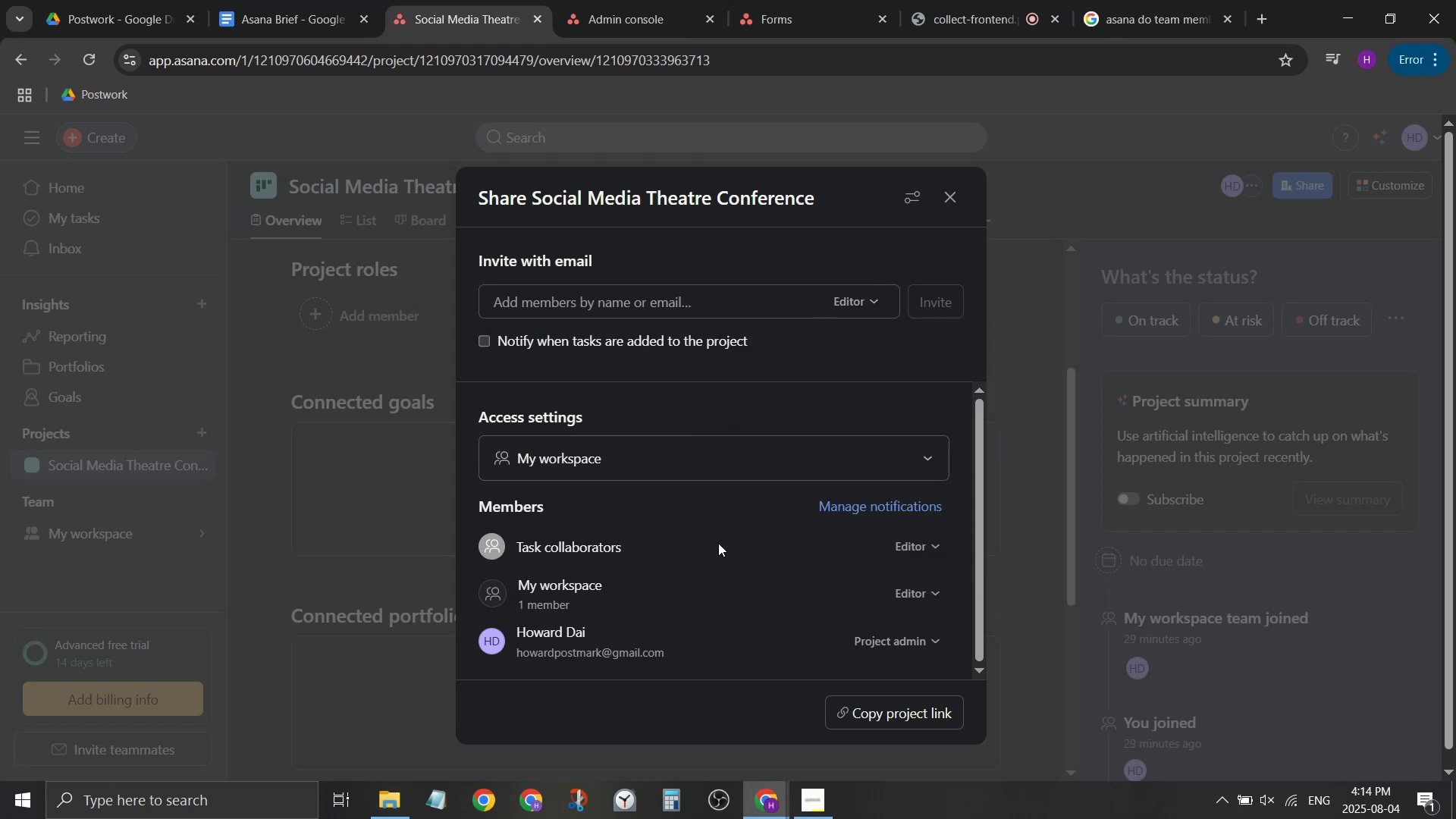 
scroll: coordinate [726, 588], scroll_direction: down, amount: 3.0
 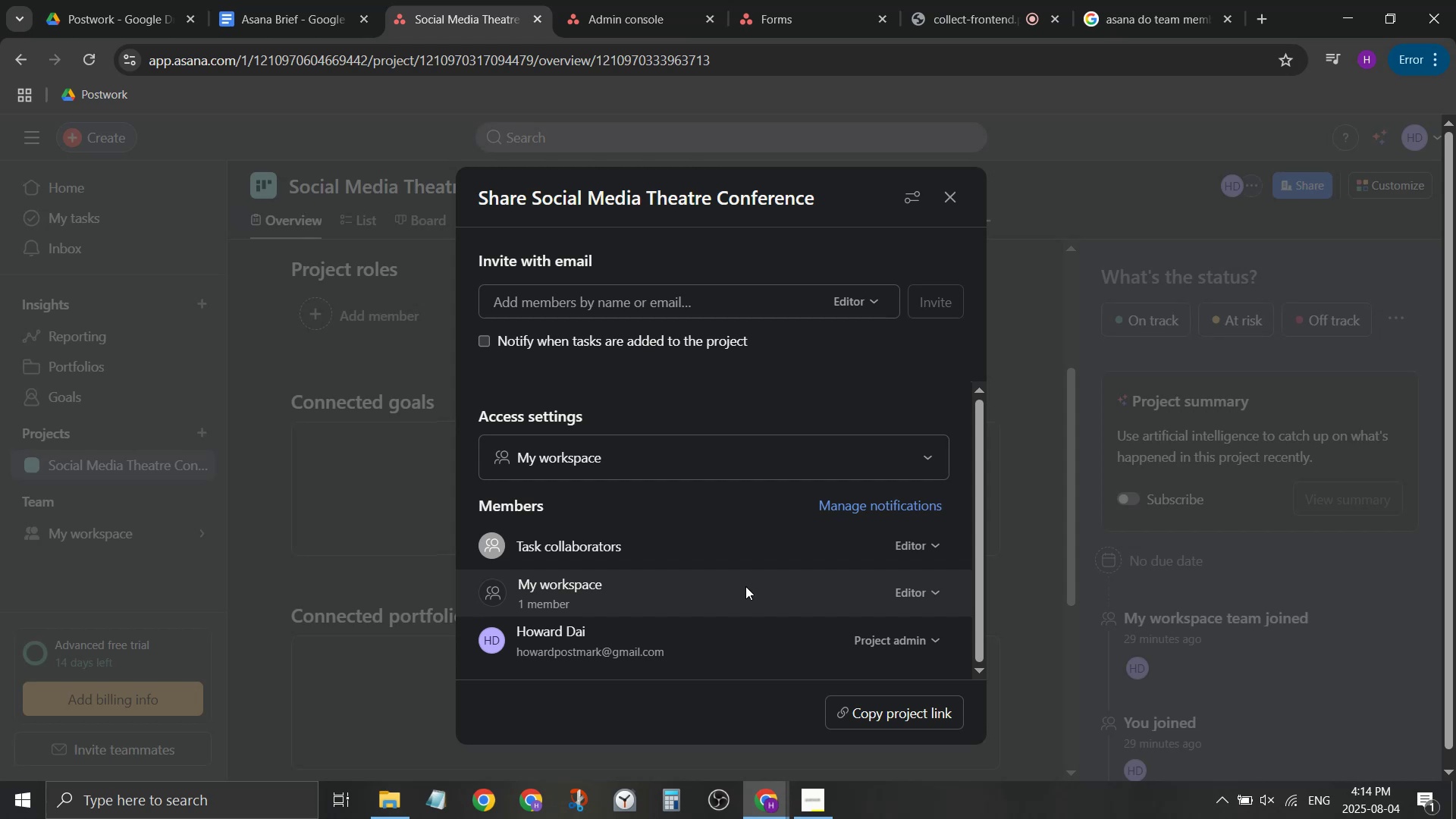 
scroll: coordinate [749, 581], scroll_direction: up, amount: 3.0
 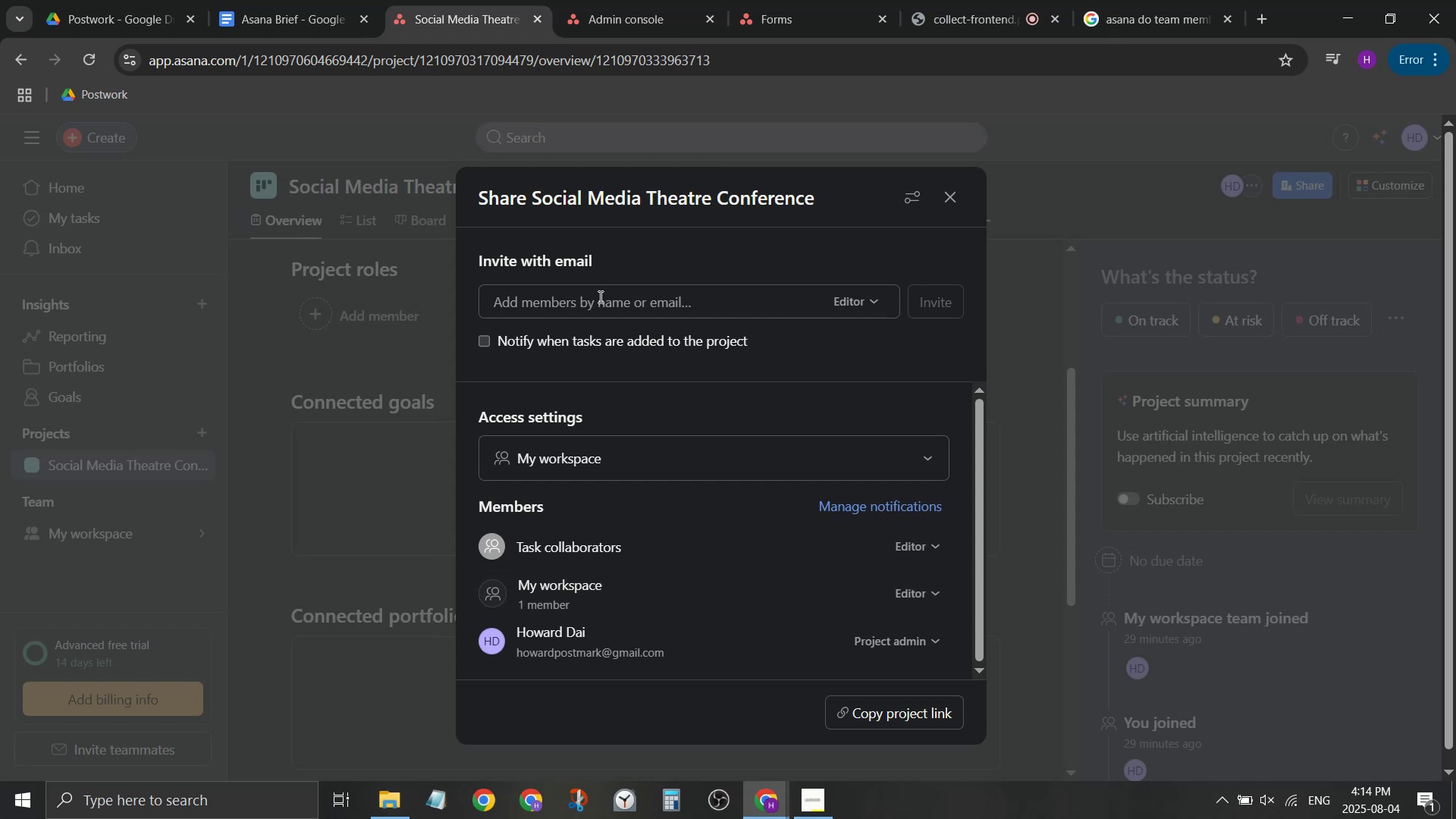 
left_click([602, 309])
 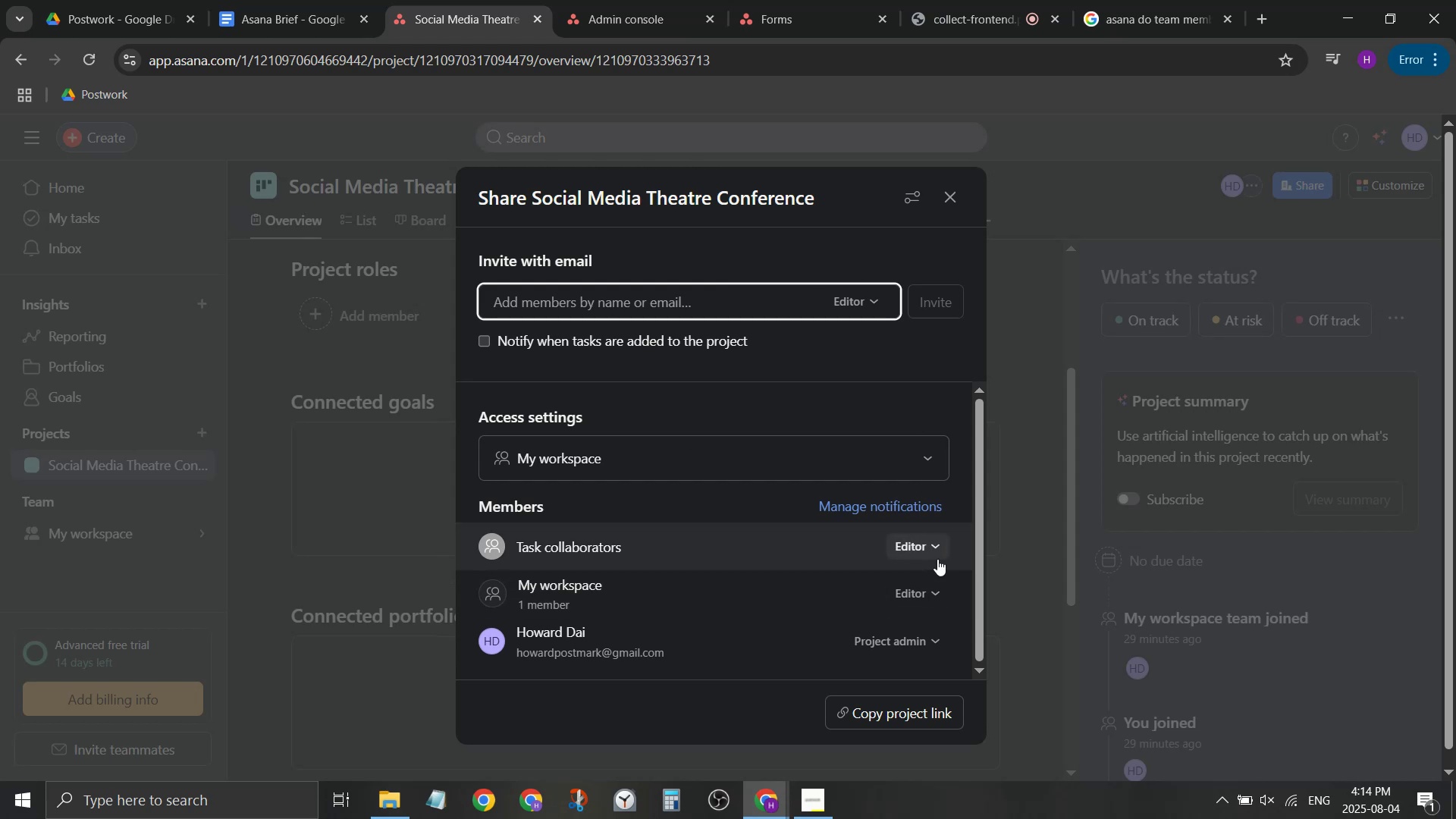 
left_click([937, 558])
 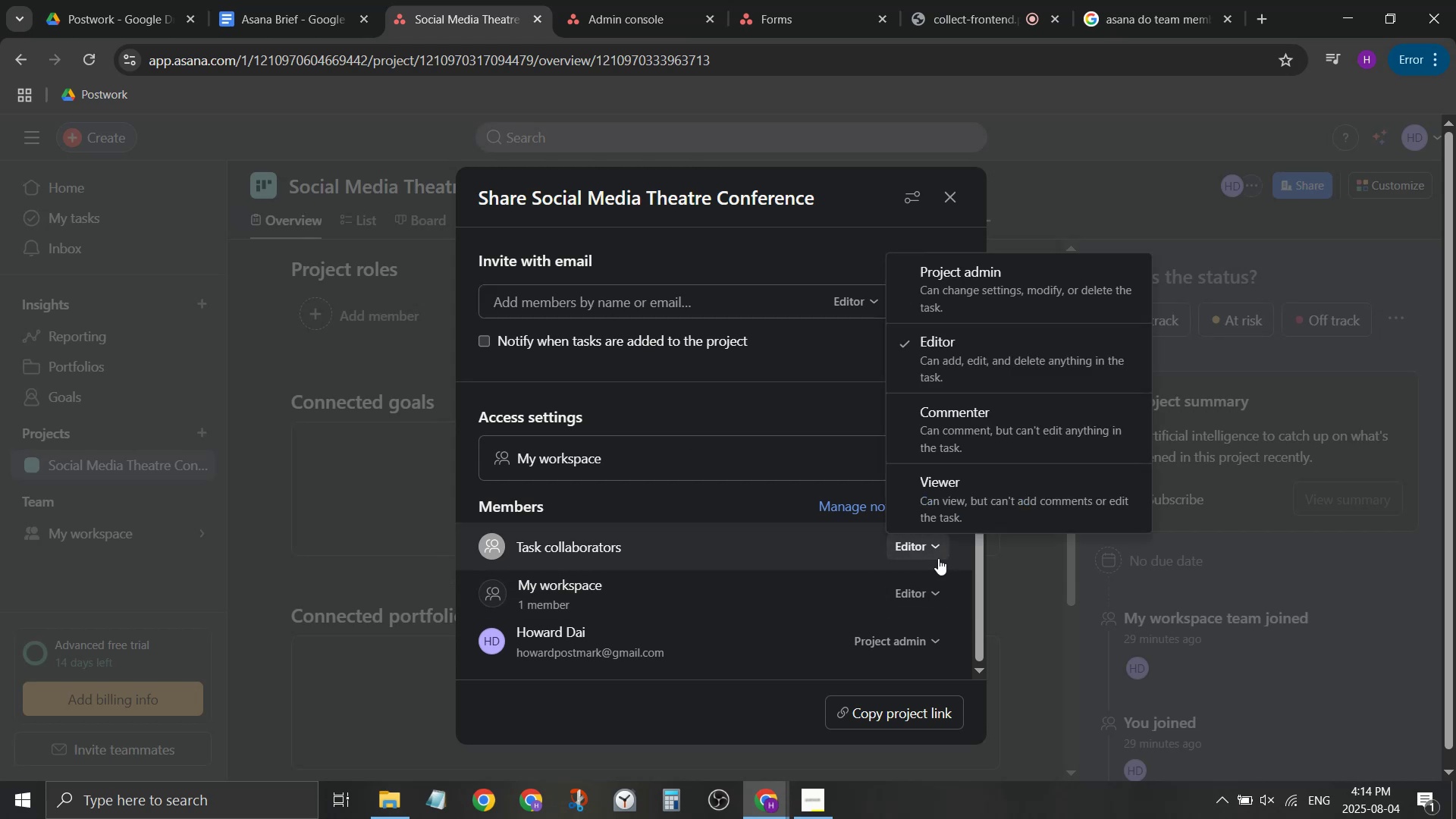 
left_click([938, 558])
 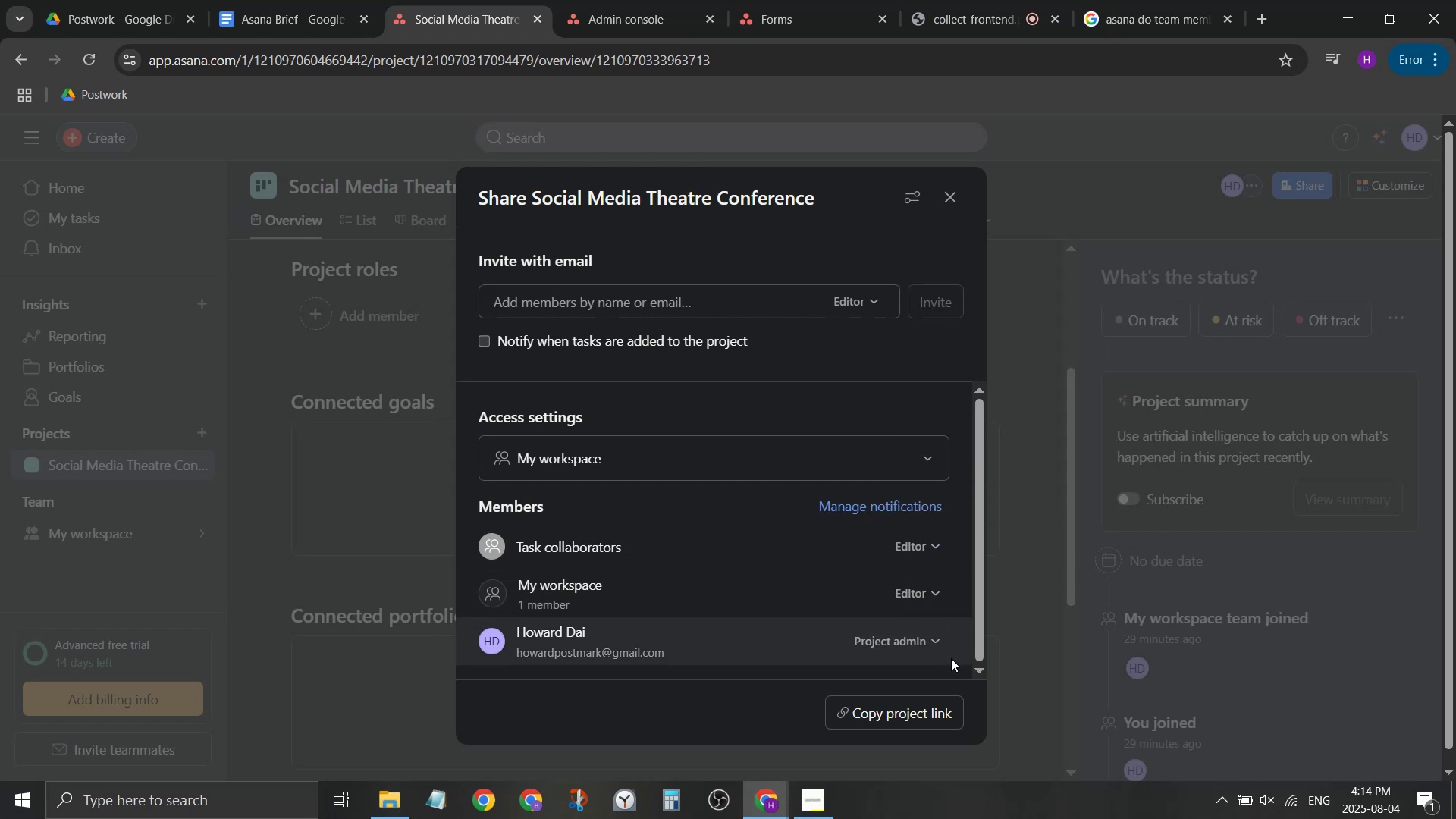 
left_click([522, 548])
 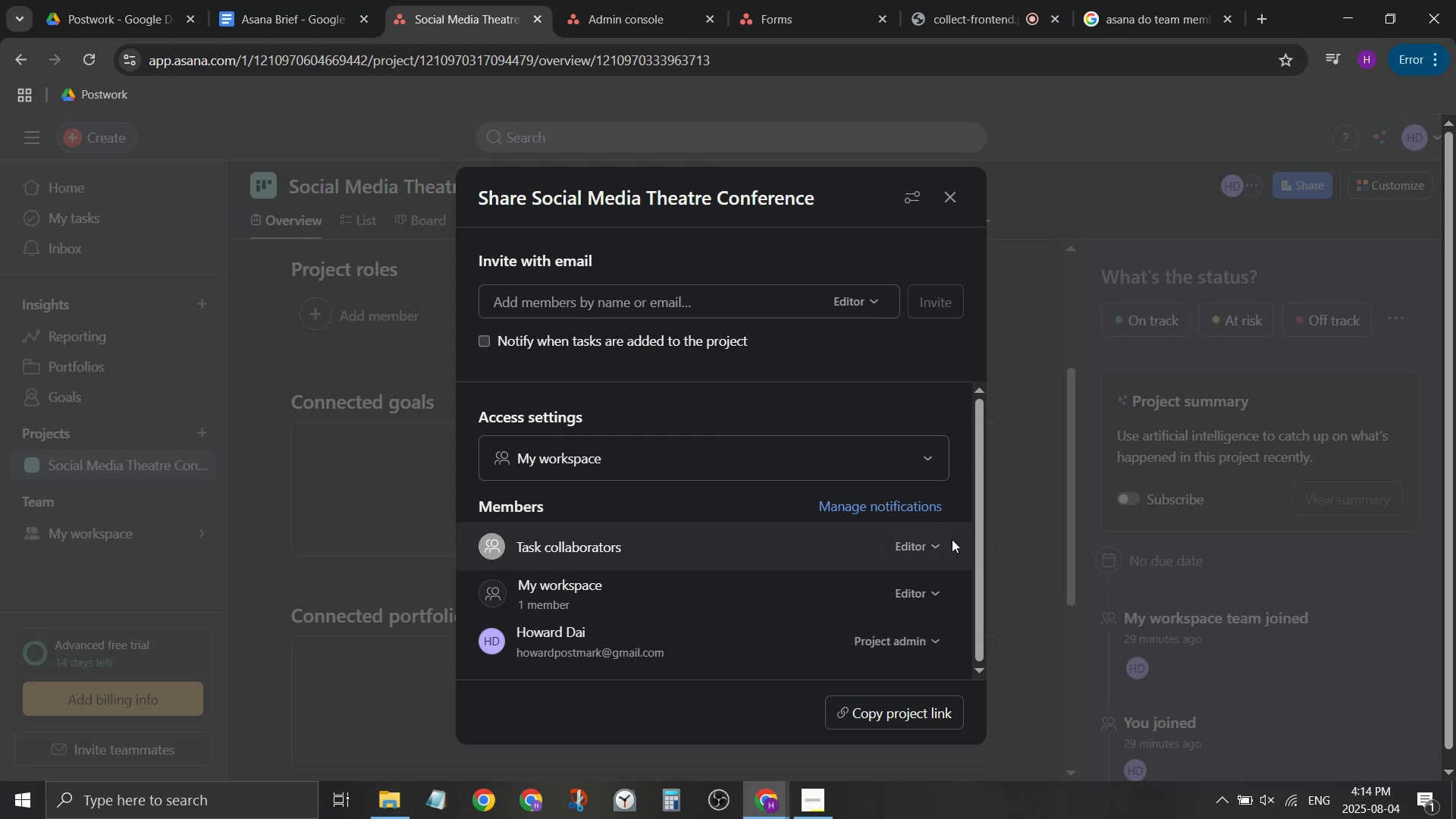 
left_click([939, 539])
 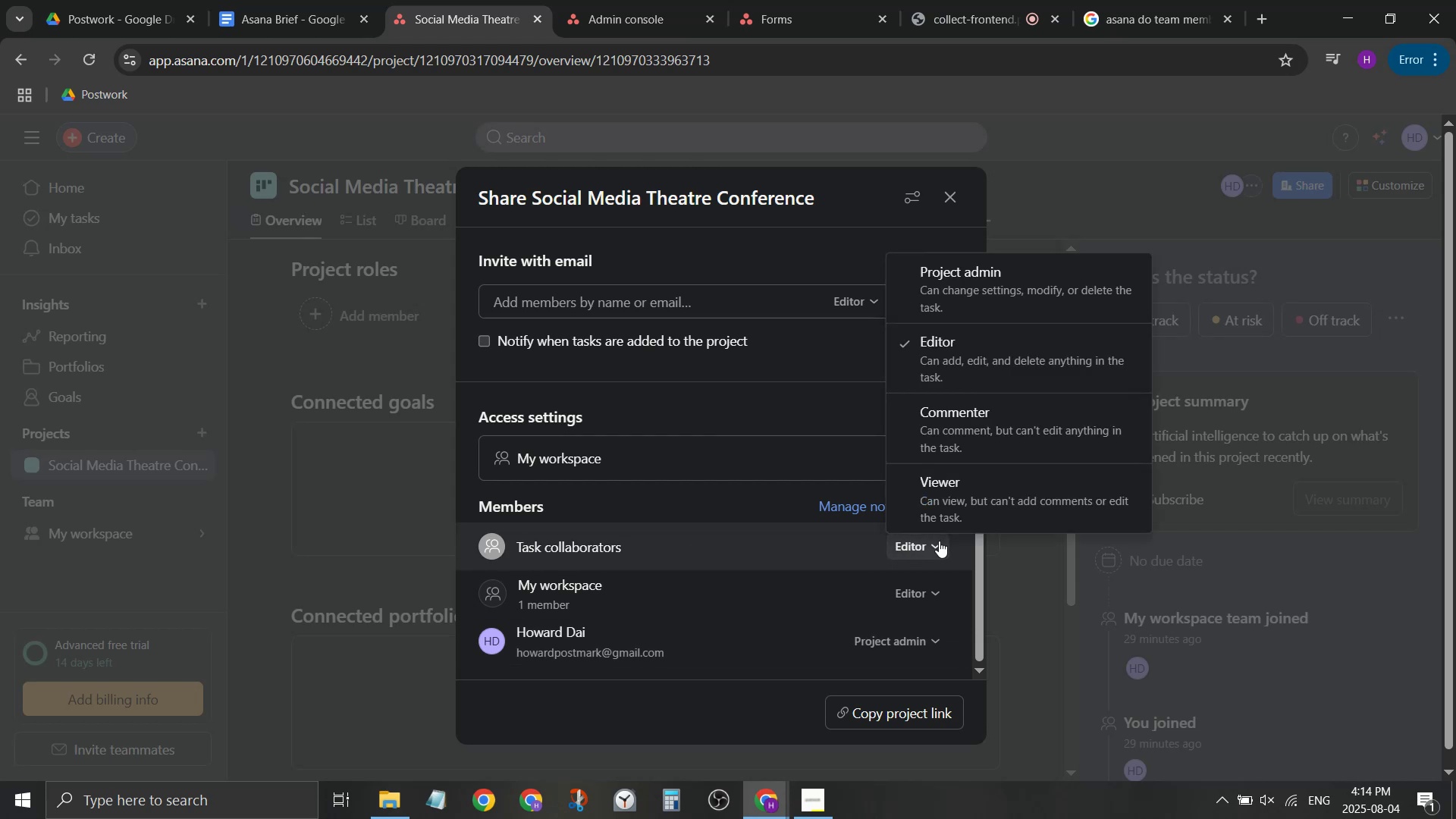 
left_click([939, 542])
 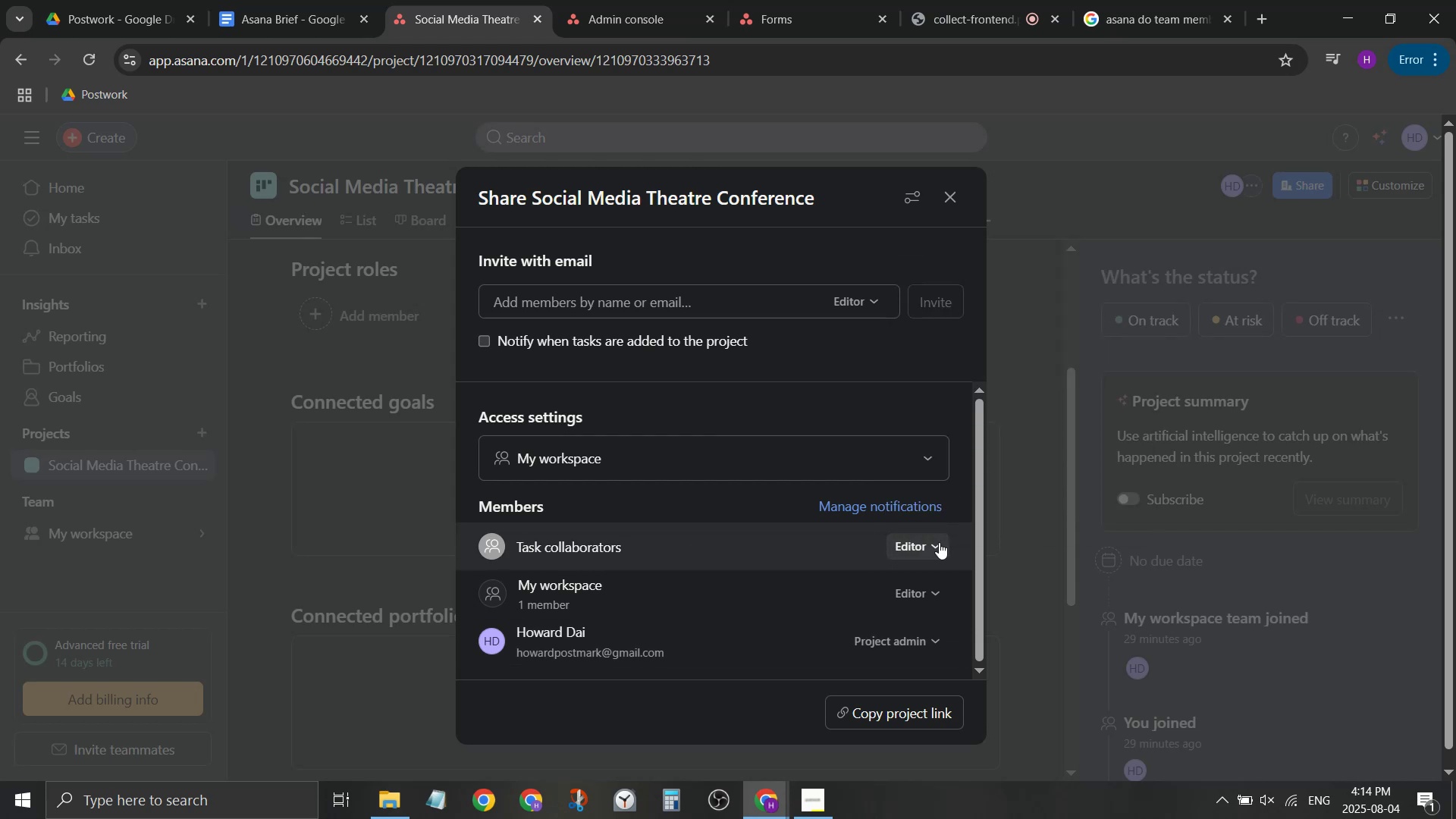 
left_click([593, 303])
 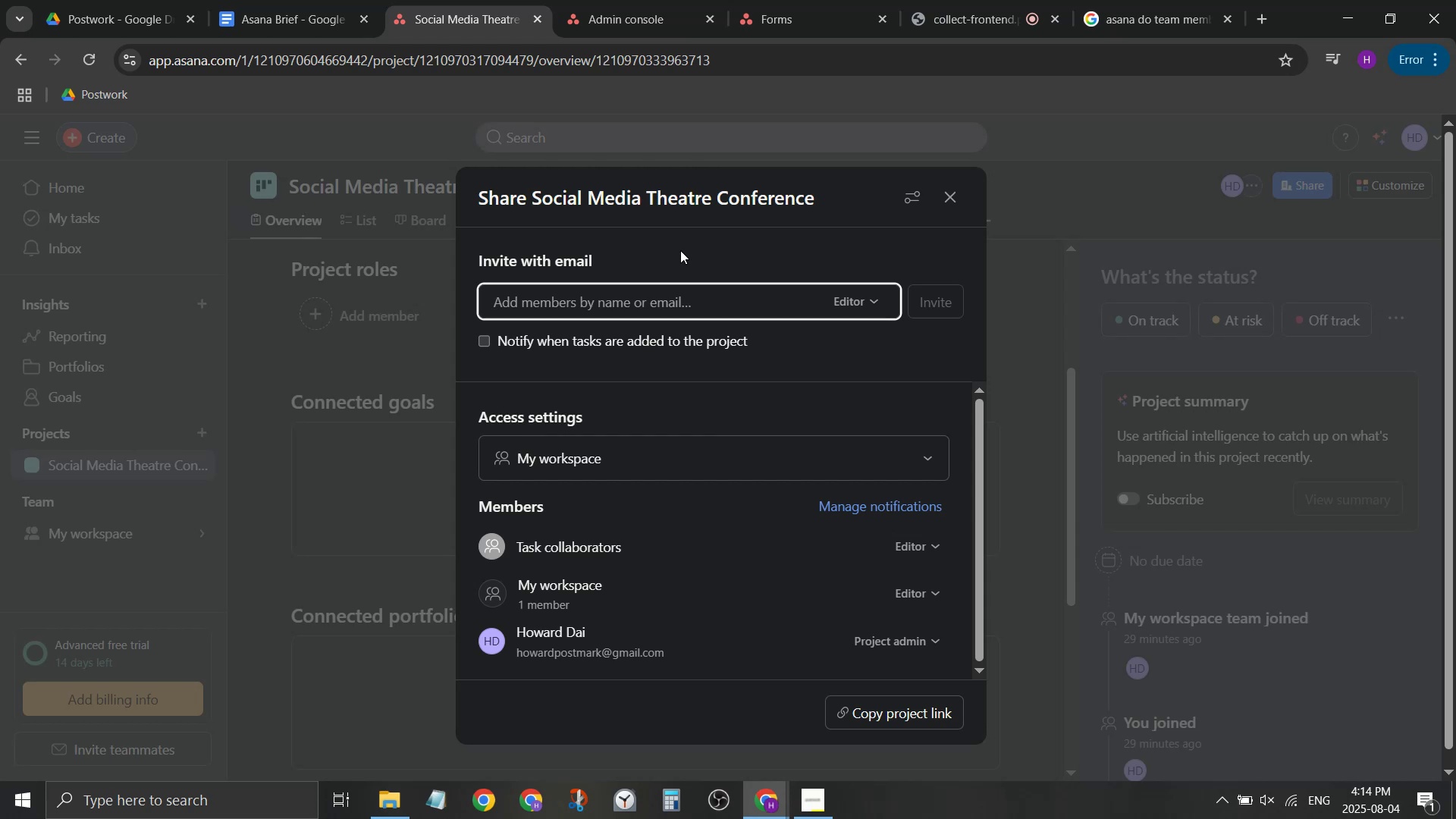 
type(Desiger)
key(Backspace)
key(Backspace)
type(ner )
key(Backspace)
type(m)
key(Backspace)
type(.)
key(Backspace)
type(,)
 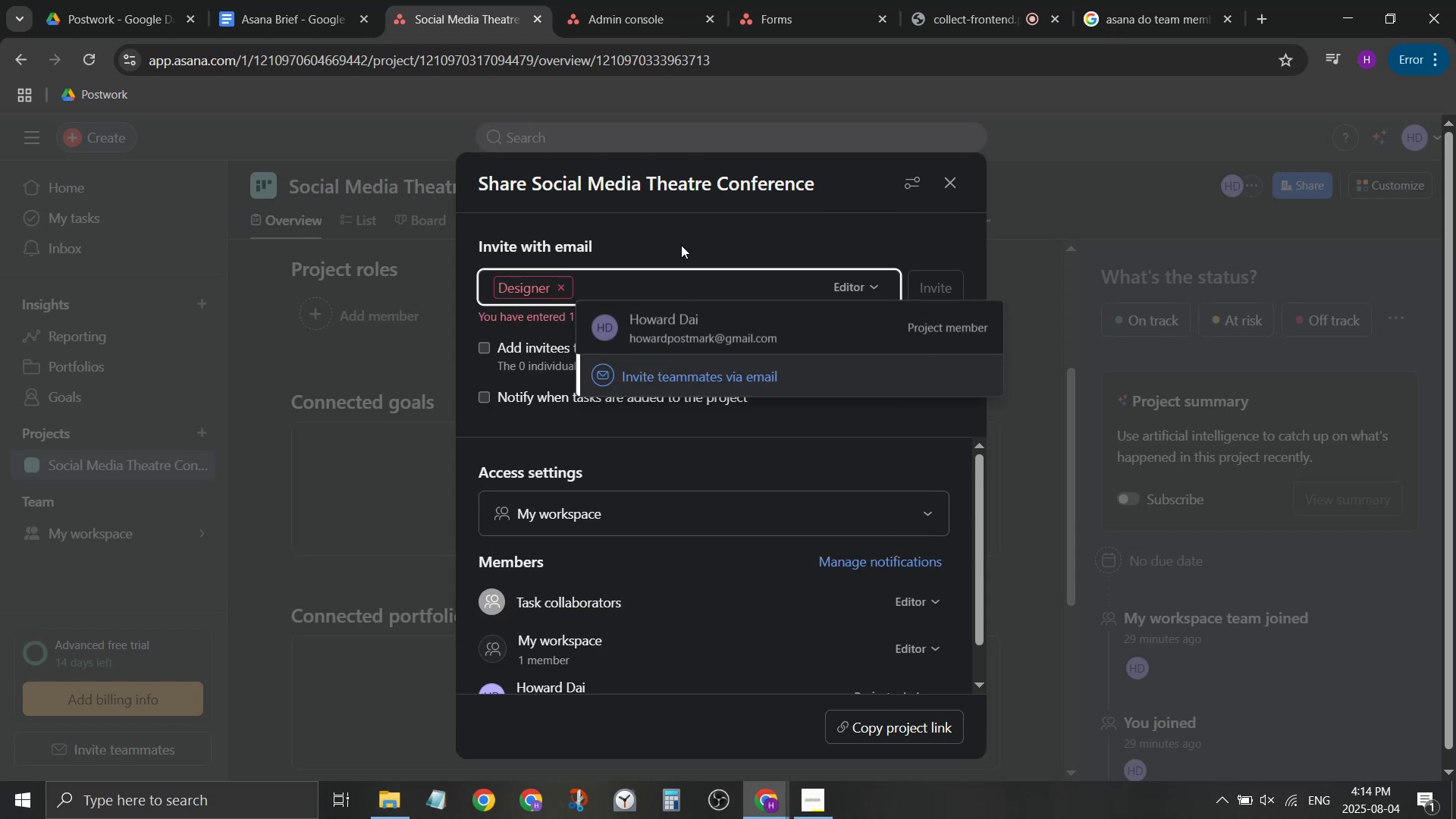 
left_click([676, 240])
 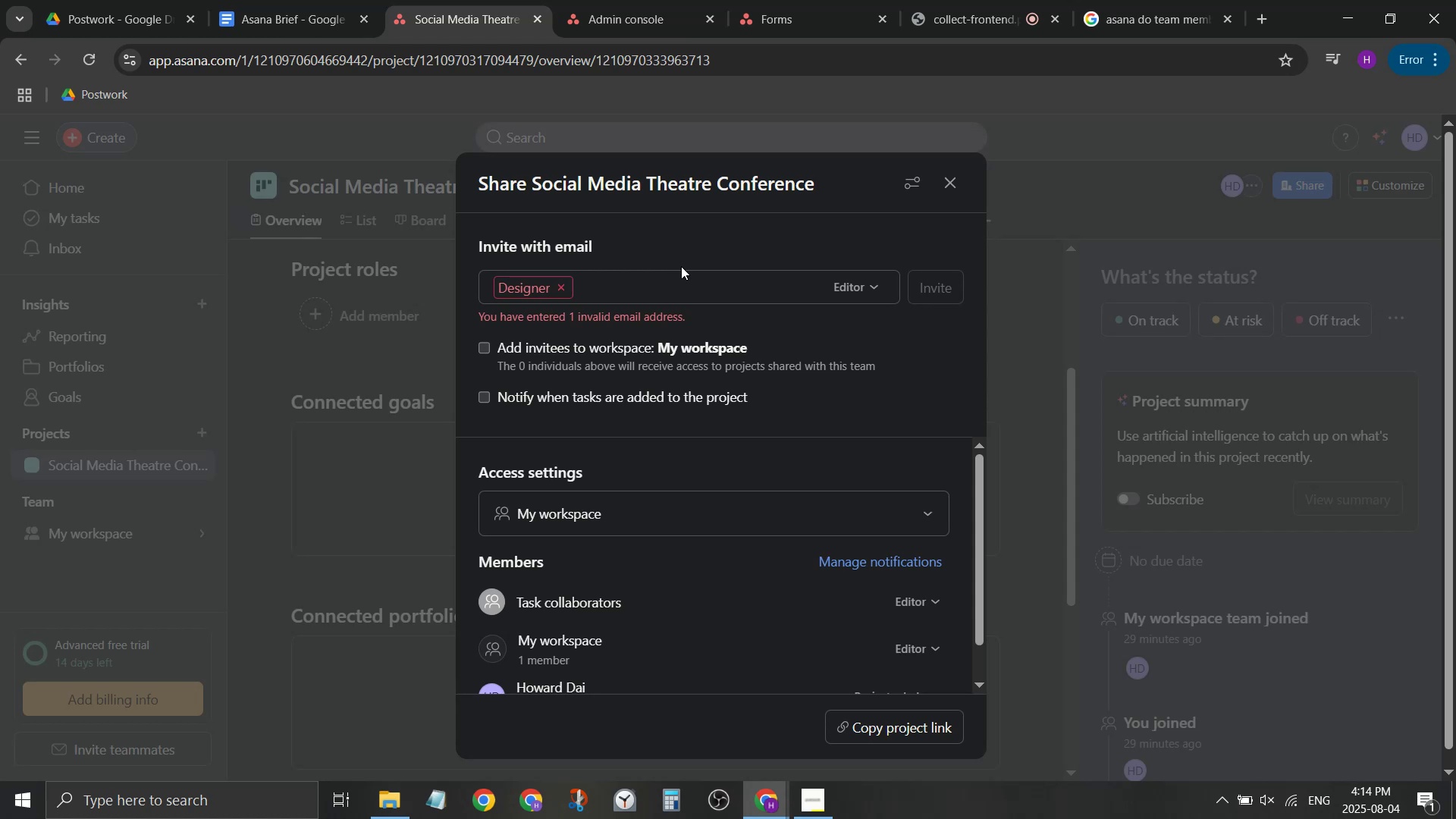 
scroll: coordinate [723, 476], scroll_direction: down, amount: 1.0
 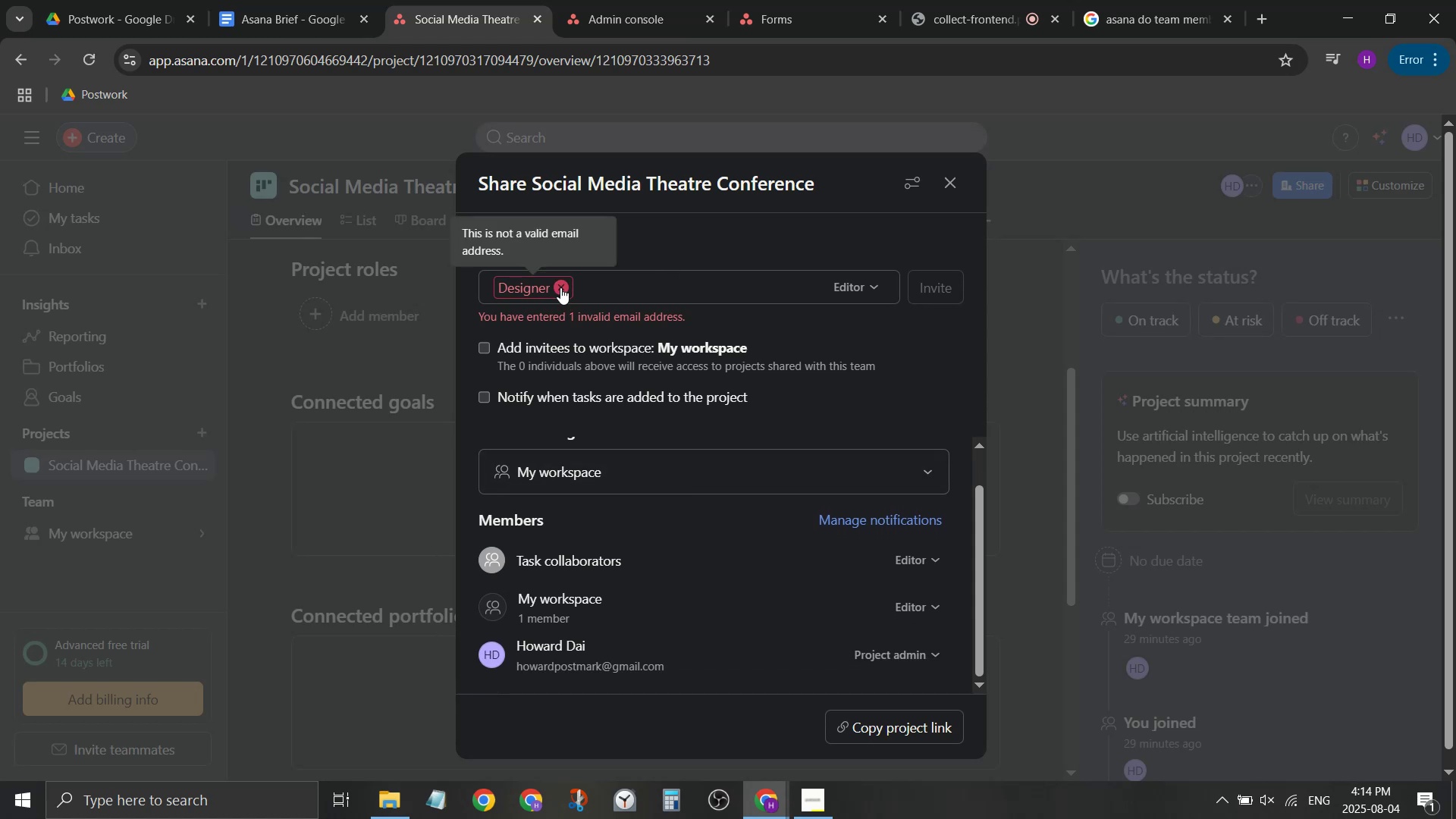 
left_click([560, 287])
 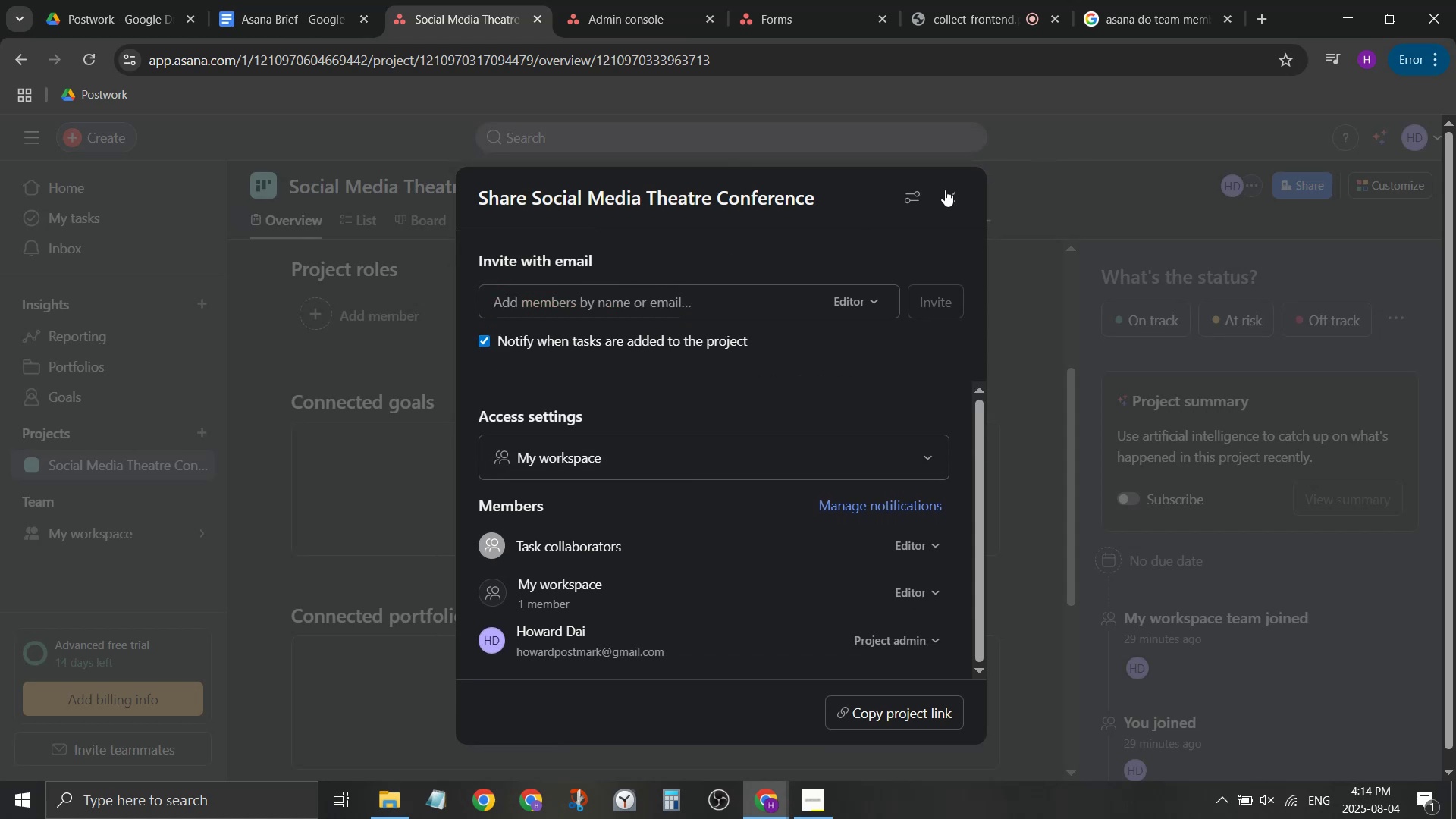 
left_click([942, 202])
 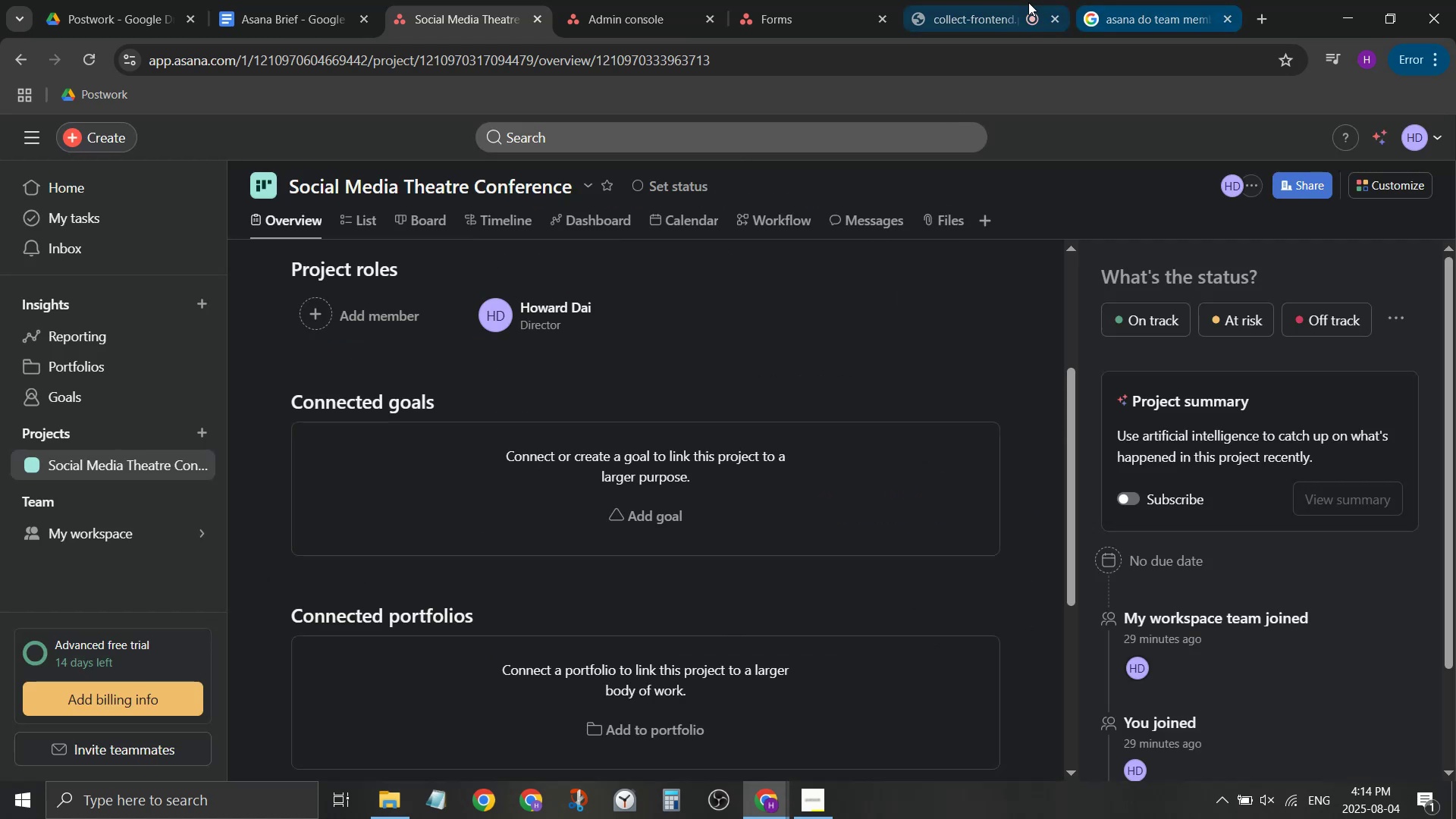 
left_click([1002, 2])
 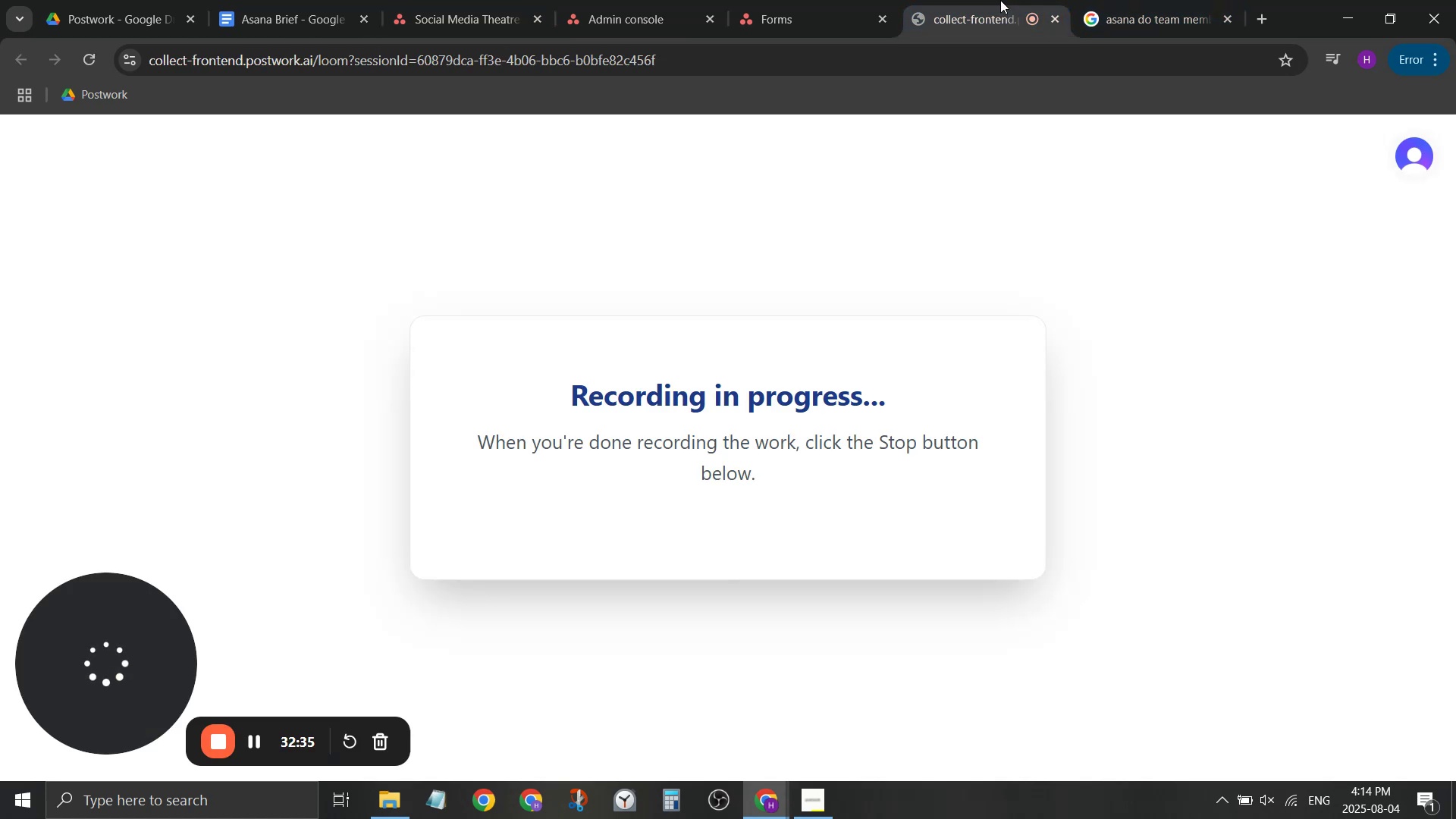 
left_click_drag(start_coordinate=[1005, 0], to_coordinate=[0, 0])
 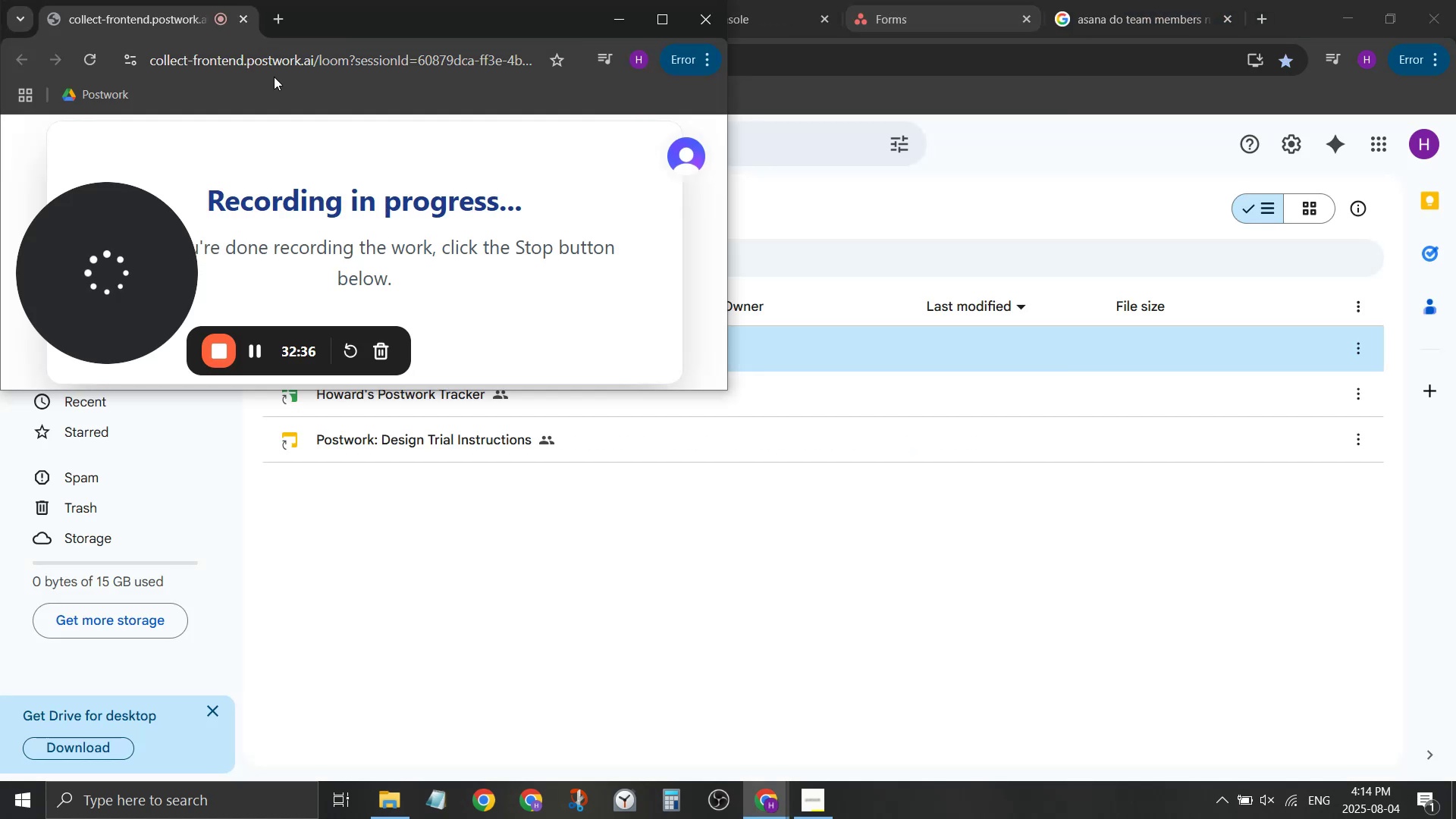 
left_click_drag(start_coordinate=[179, 8], to_coordinate=[155, 0])
 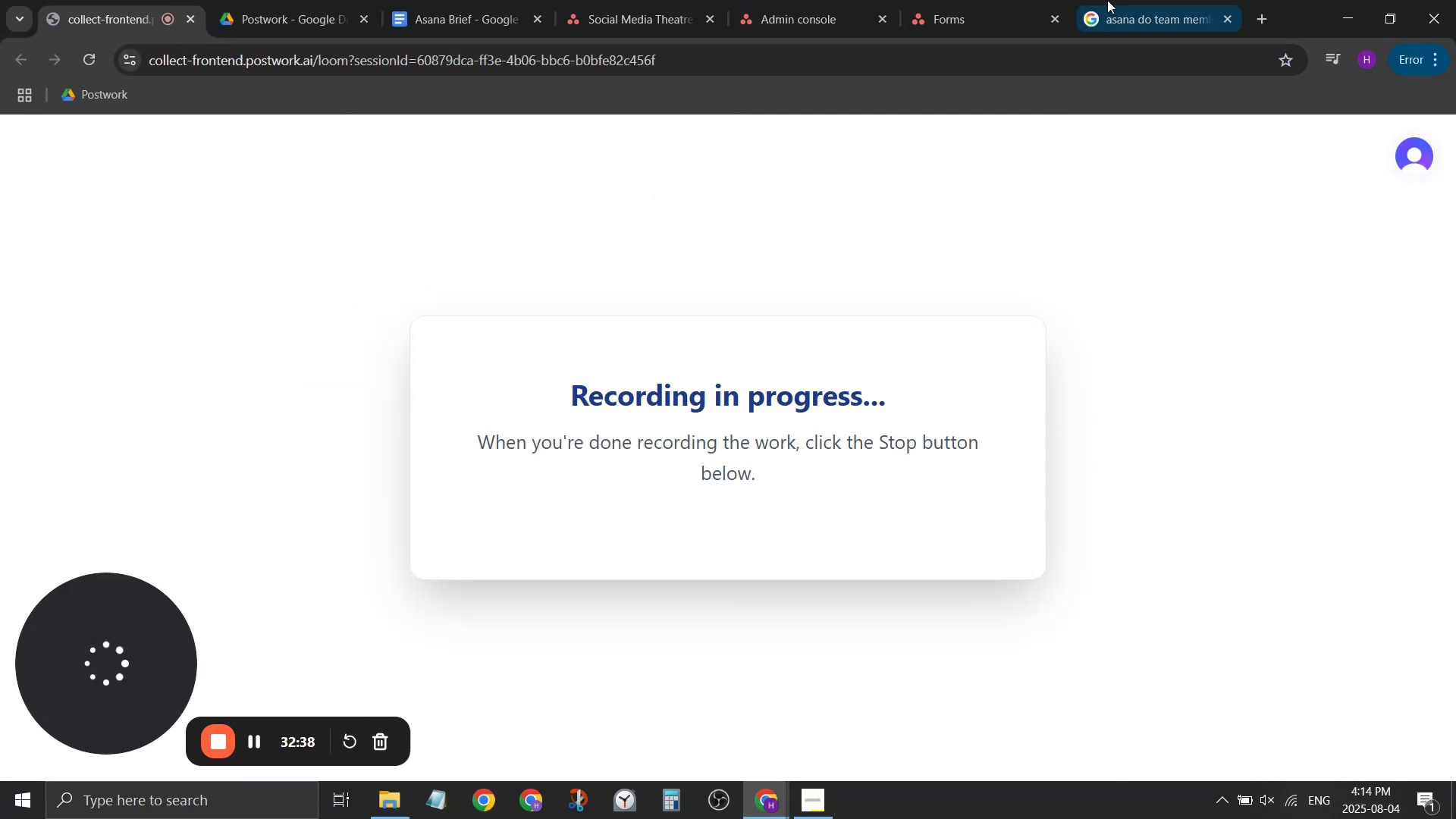 
left_click([1105, 0])
 